 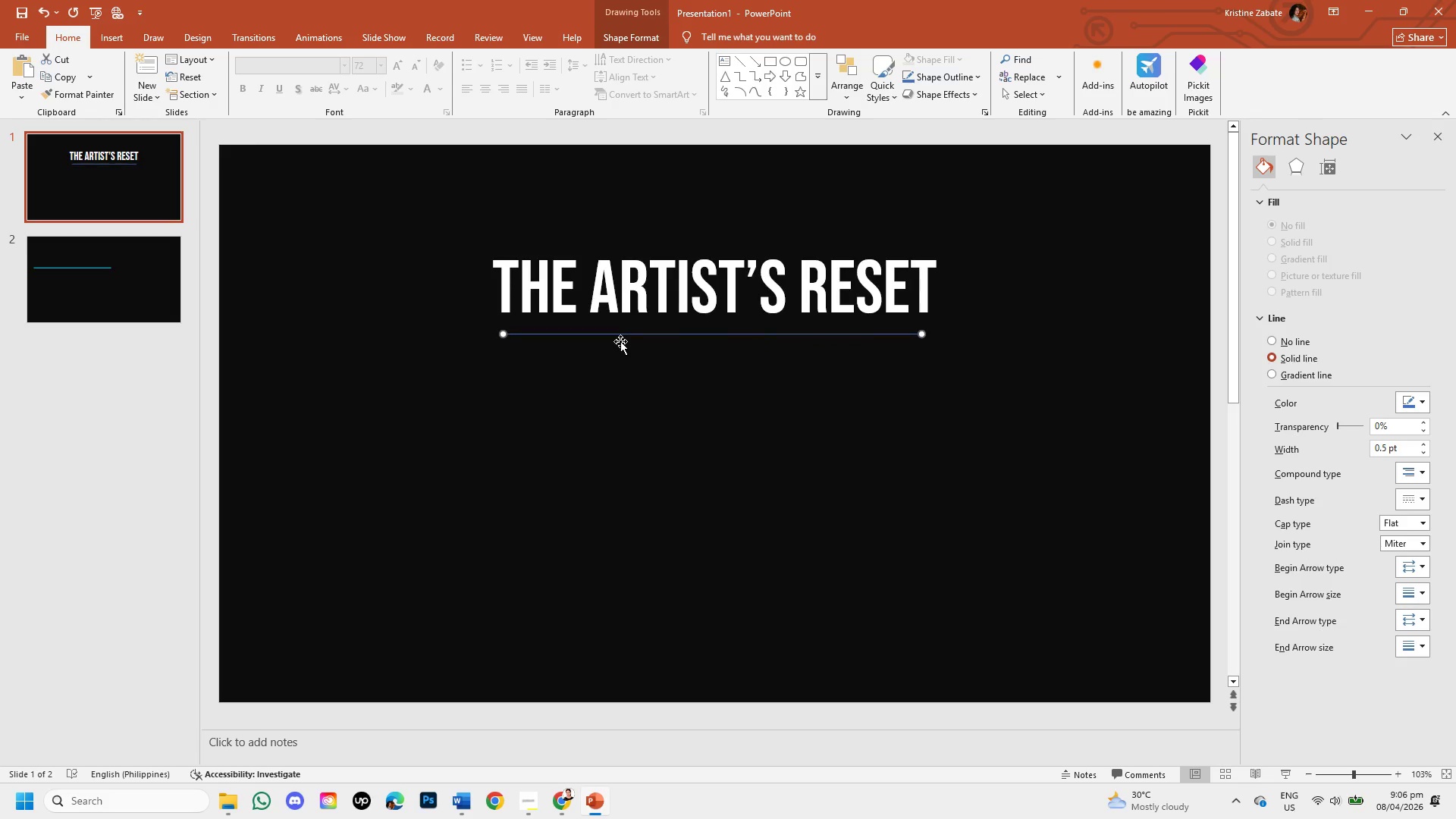 
key(ArrowUp)
 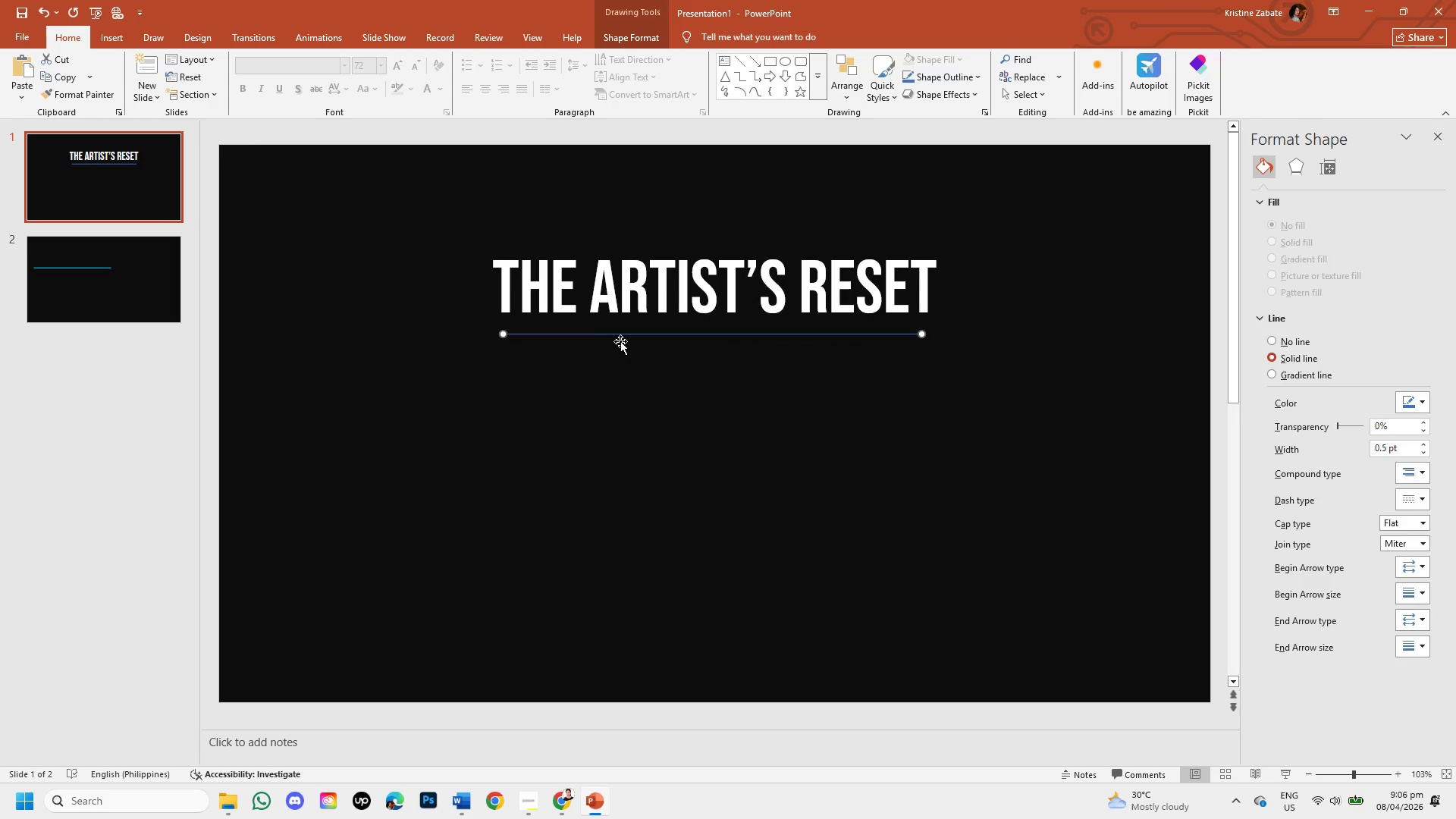 
key(ArrowUp)
 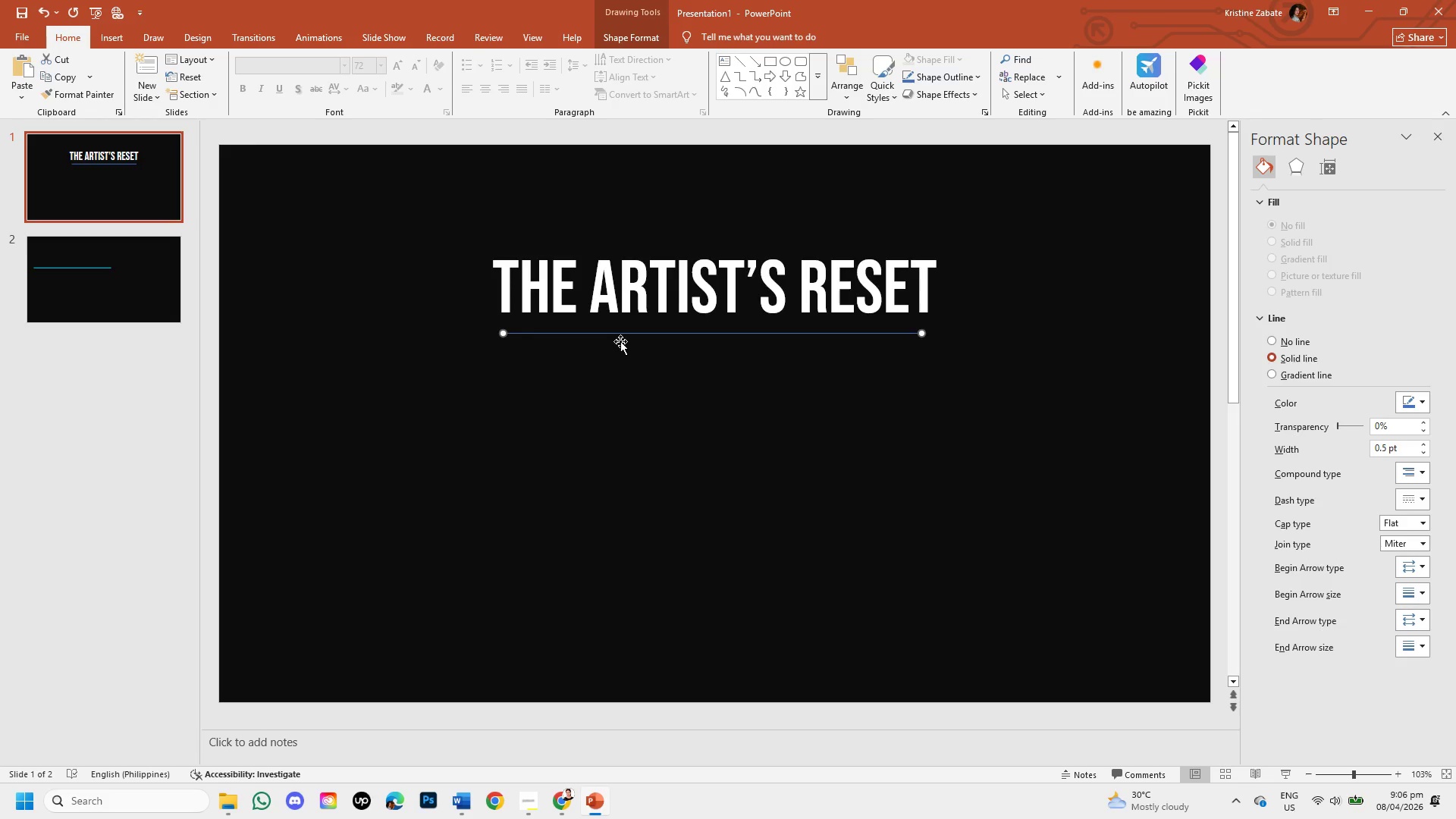 
key(ArrowUp)
 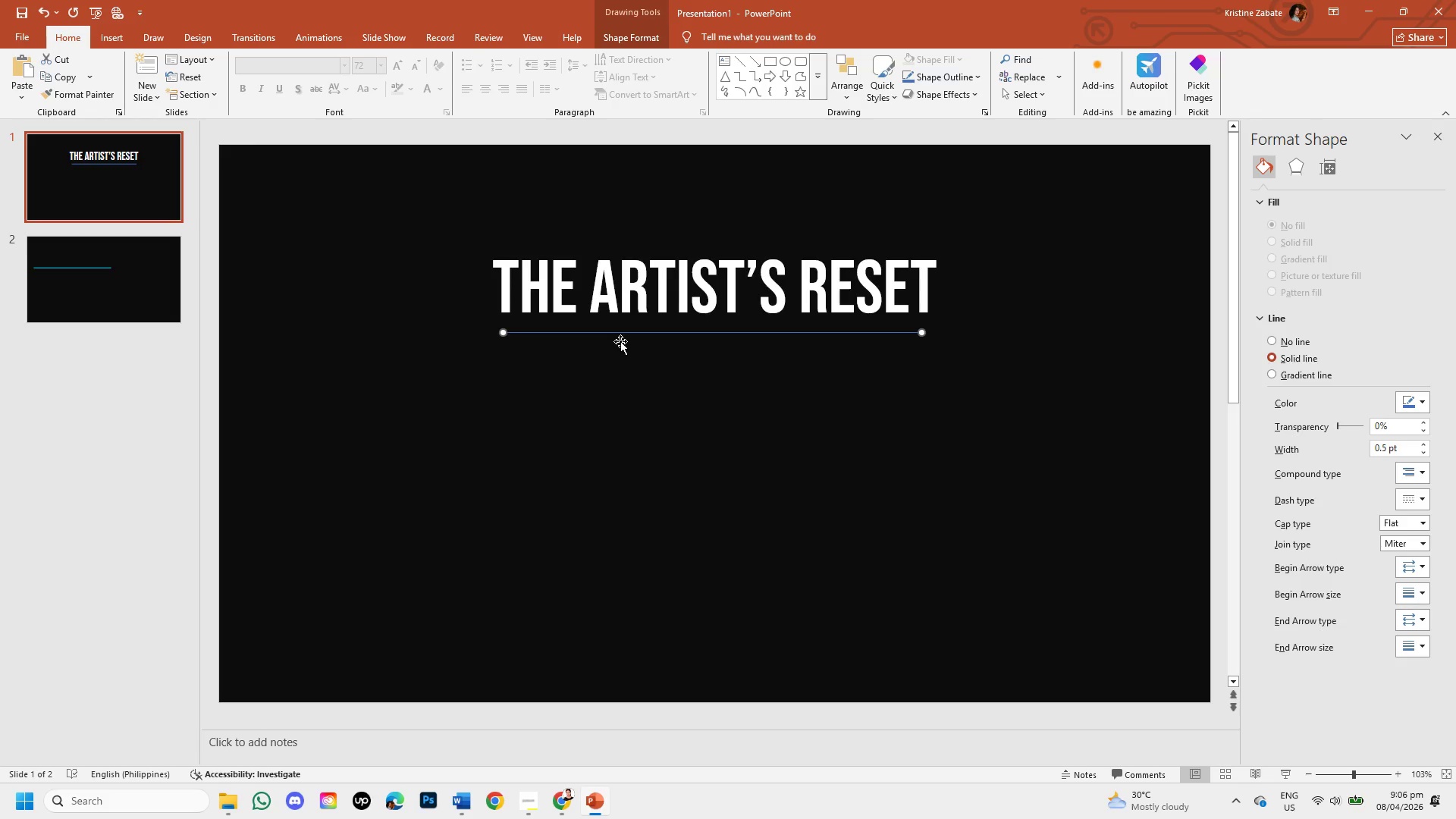 
key(ArrowUp)
 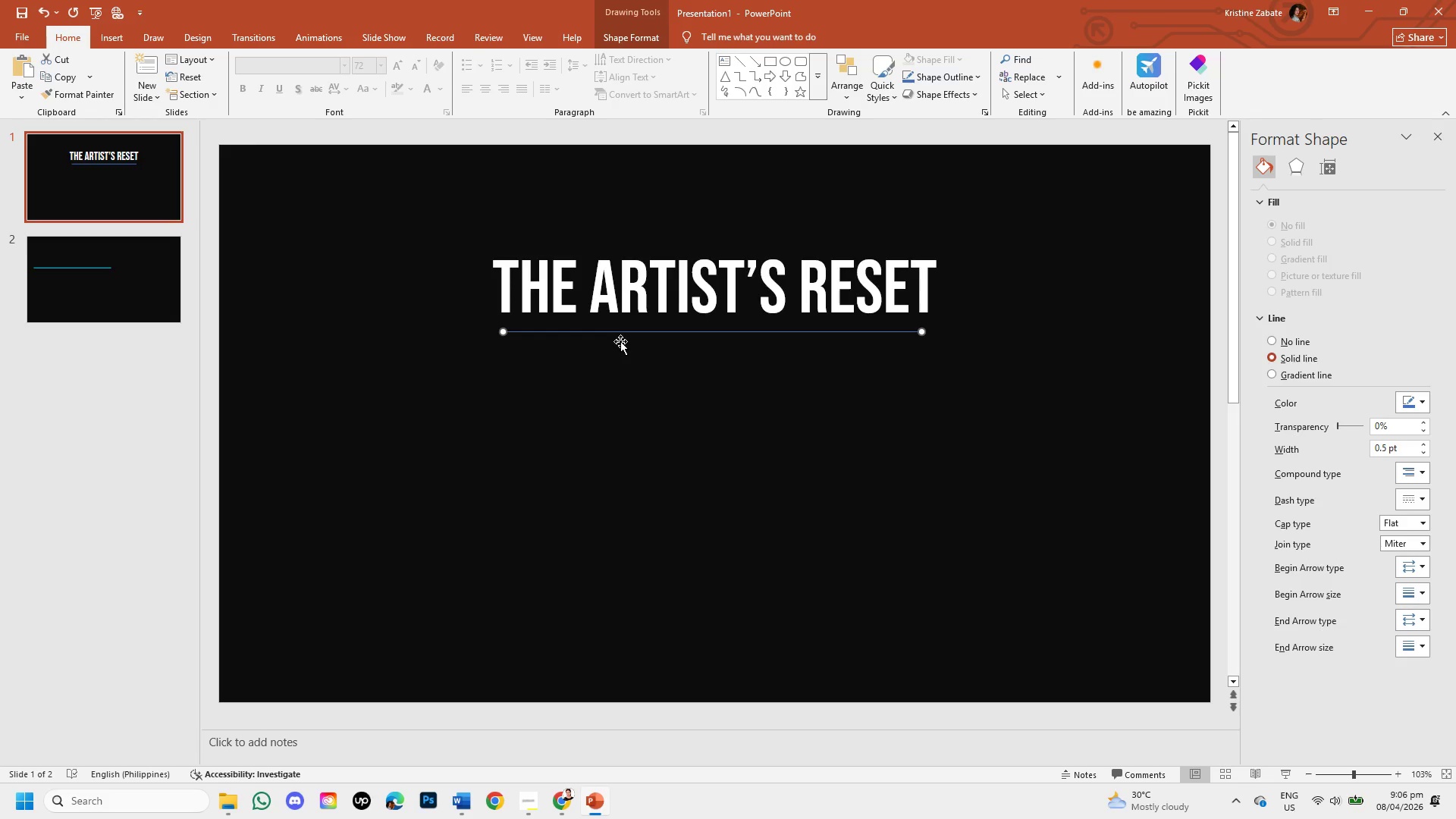 
key(ArrowUp)
 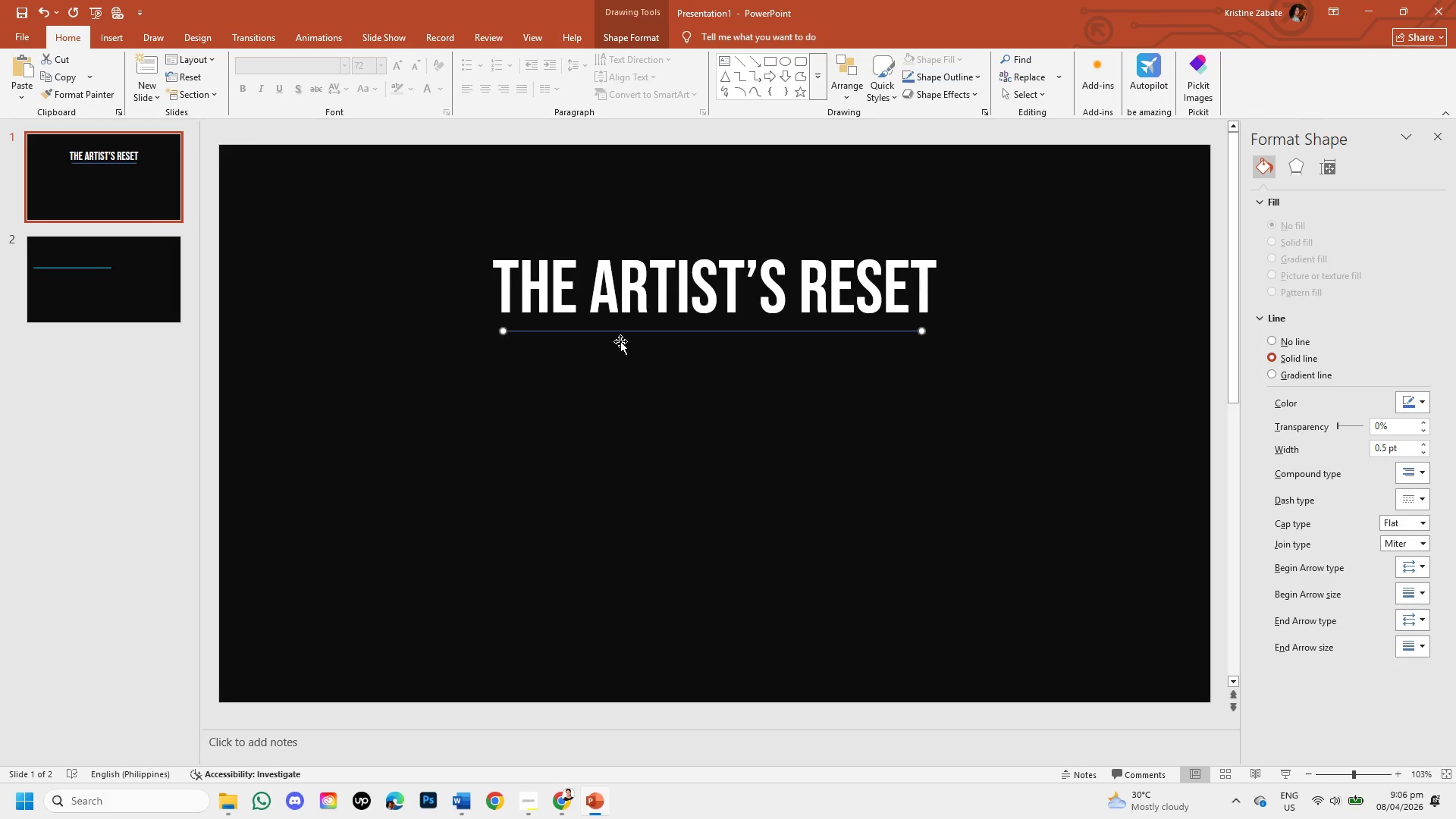 
key(ArrowUp)
 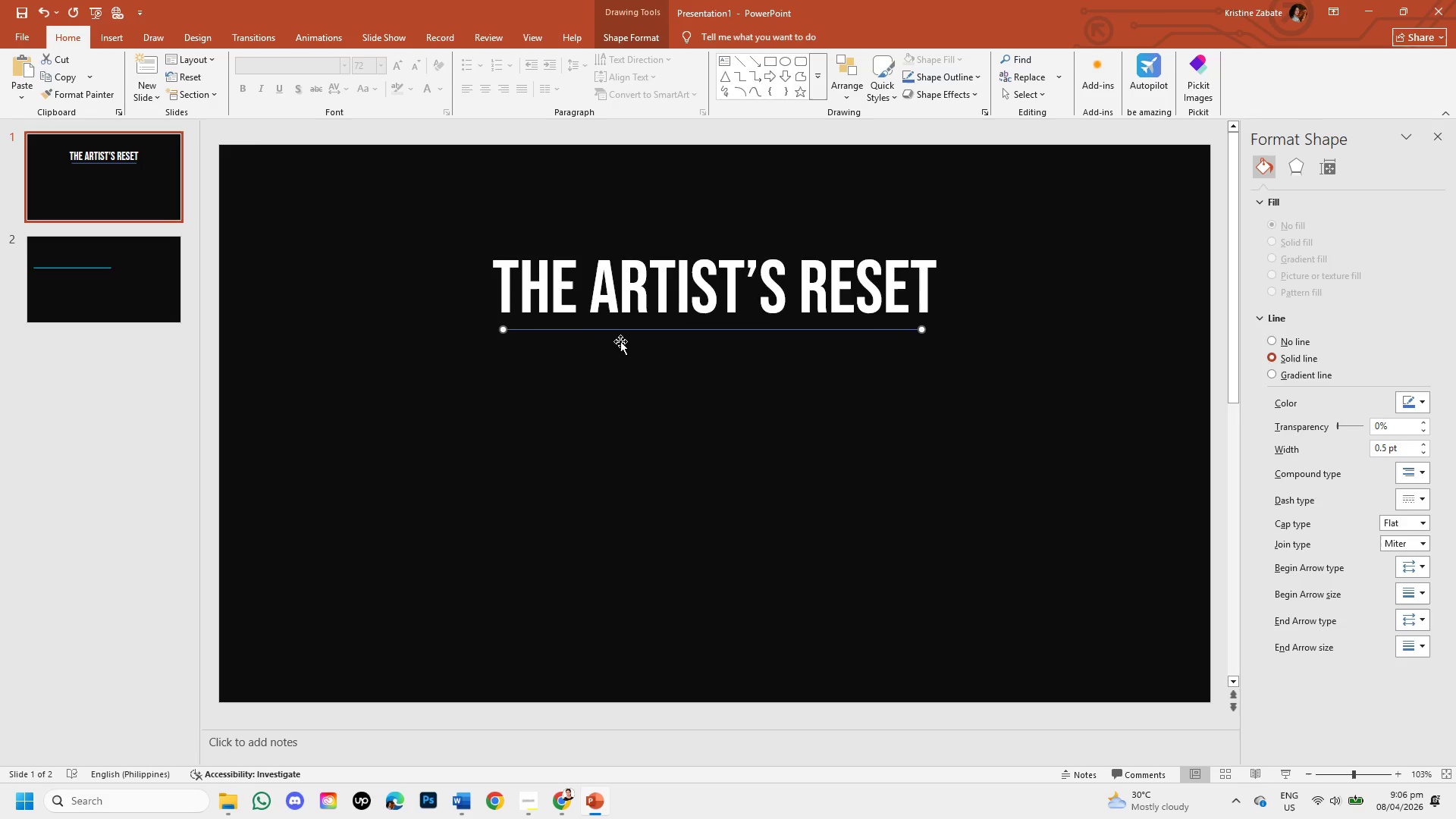 
key(ArrowUp)
 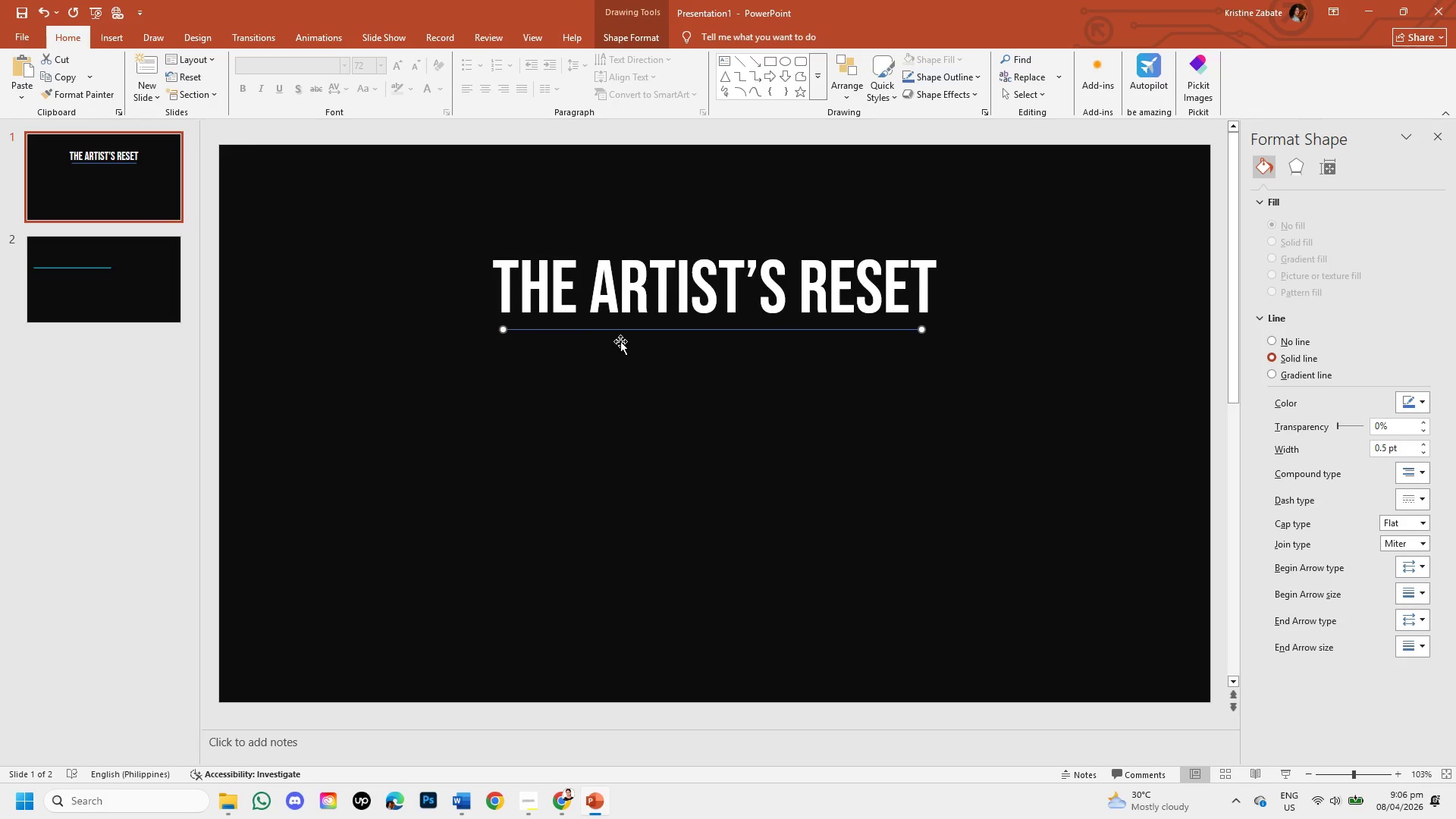 
left_click([620, 341])
 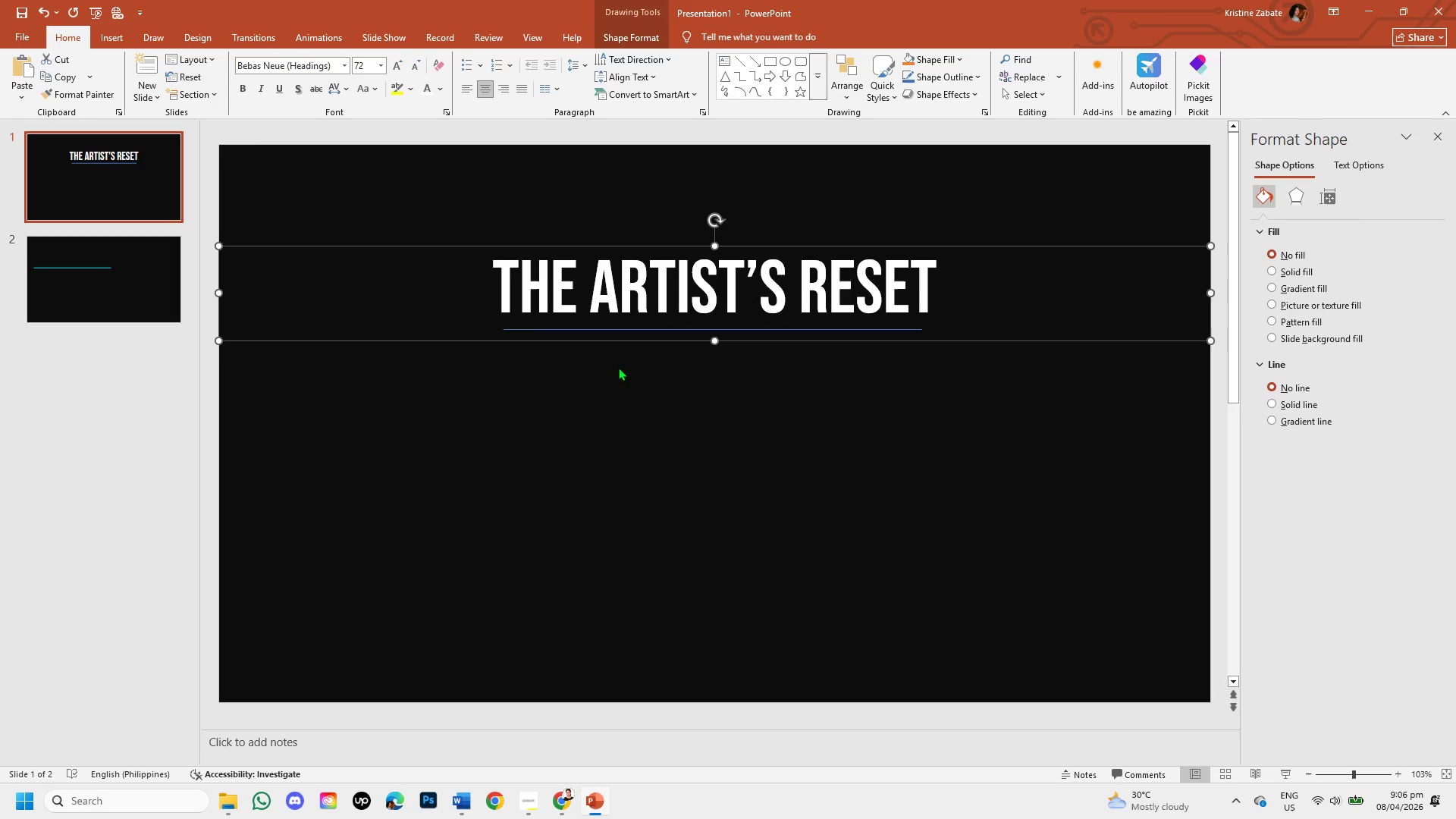 
left_click([618, 368])
 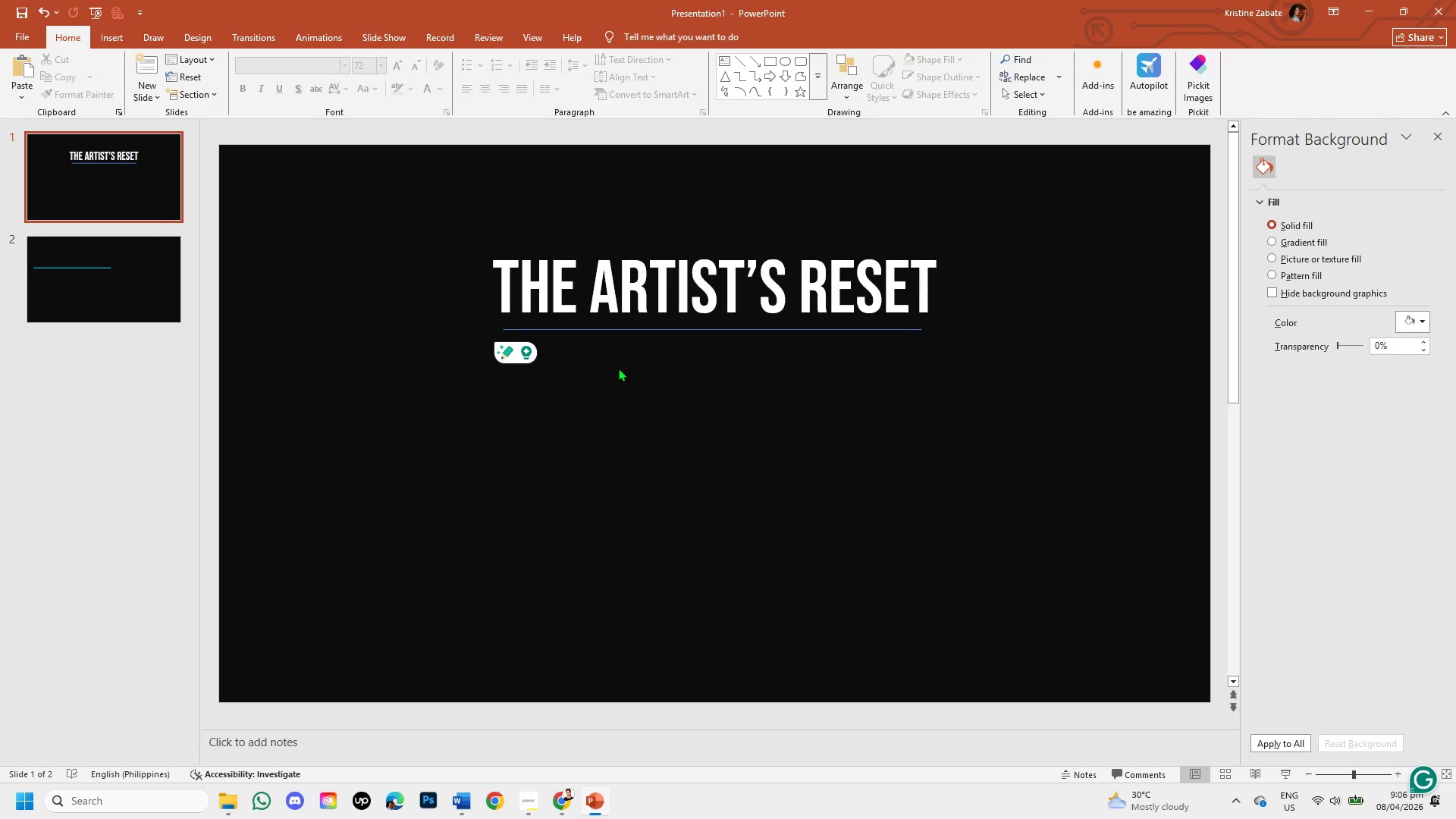 
wait(5.67)
 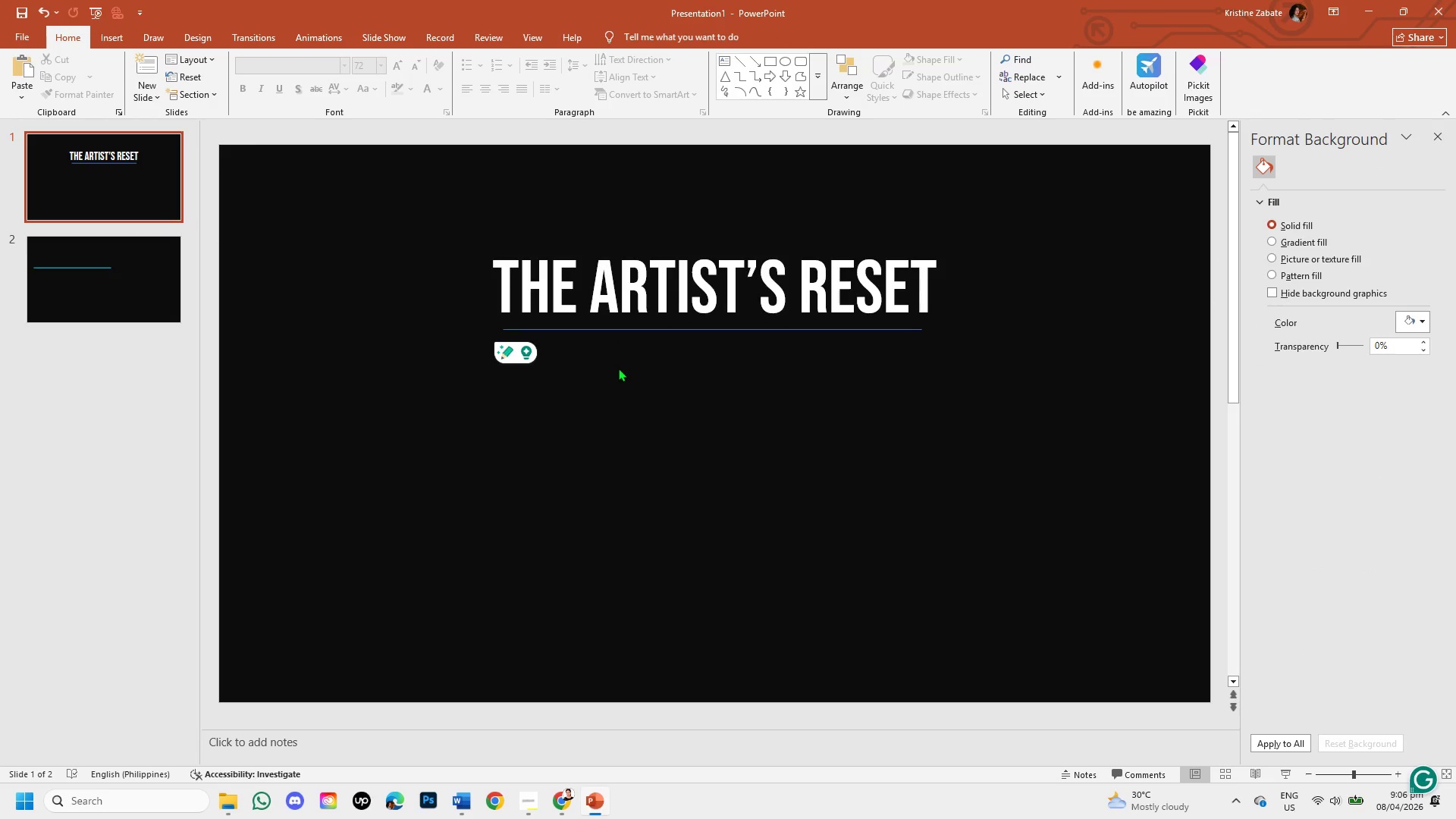 
left_click([643, 334])
 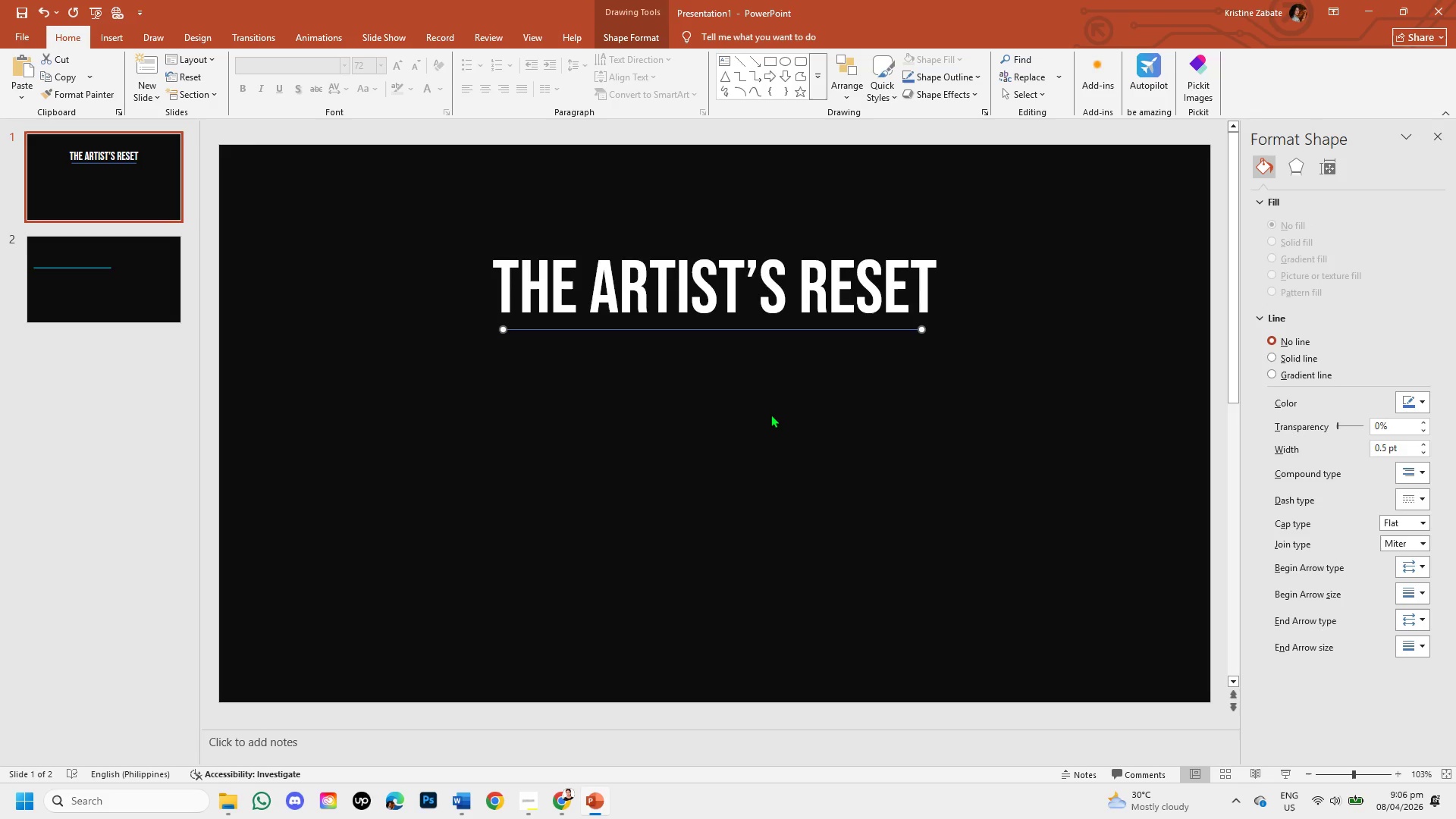 
left_click([770, 414])
 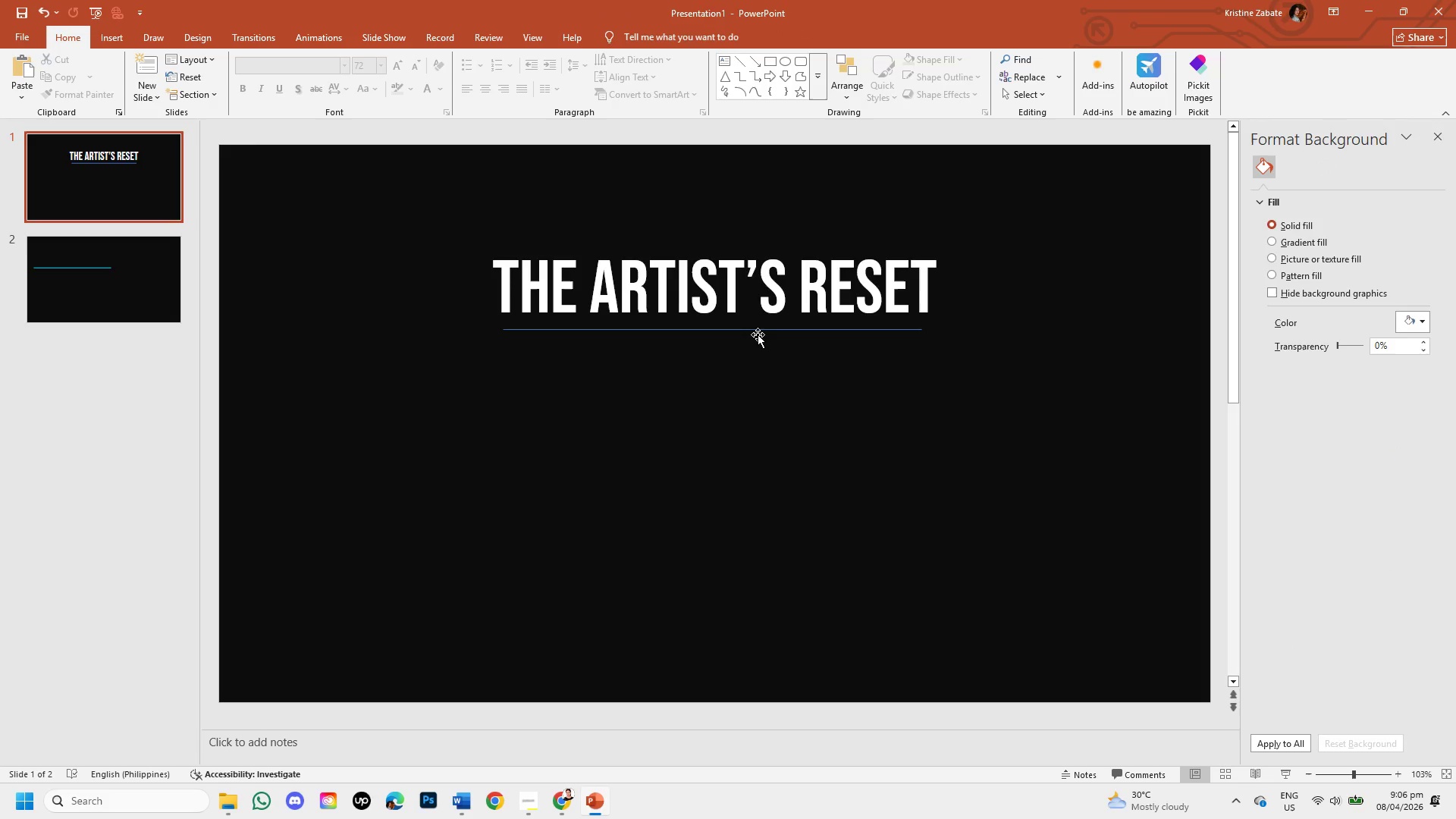 
double_click([758, 330])
 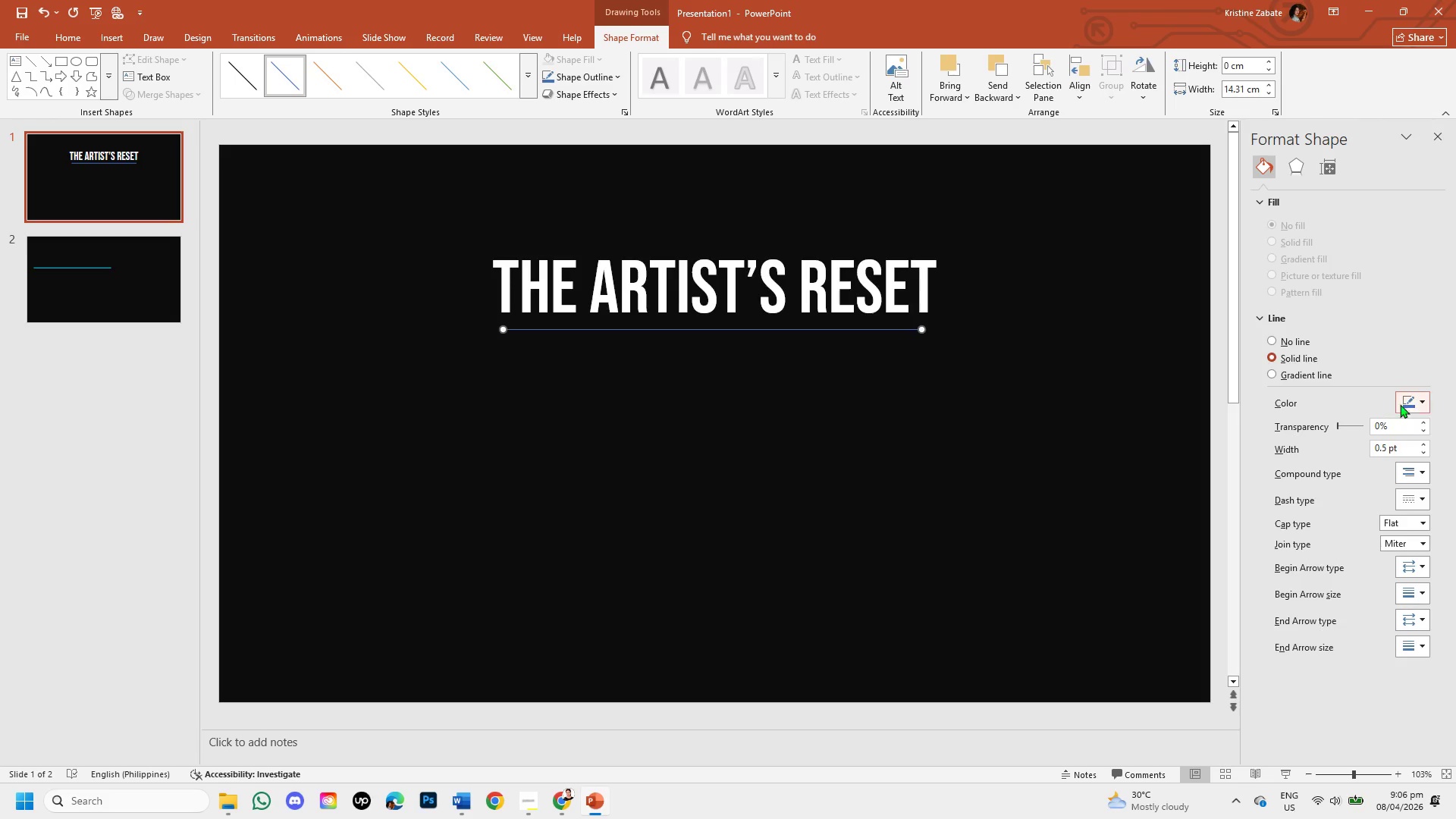 
left_click([1422, 399])
 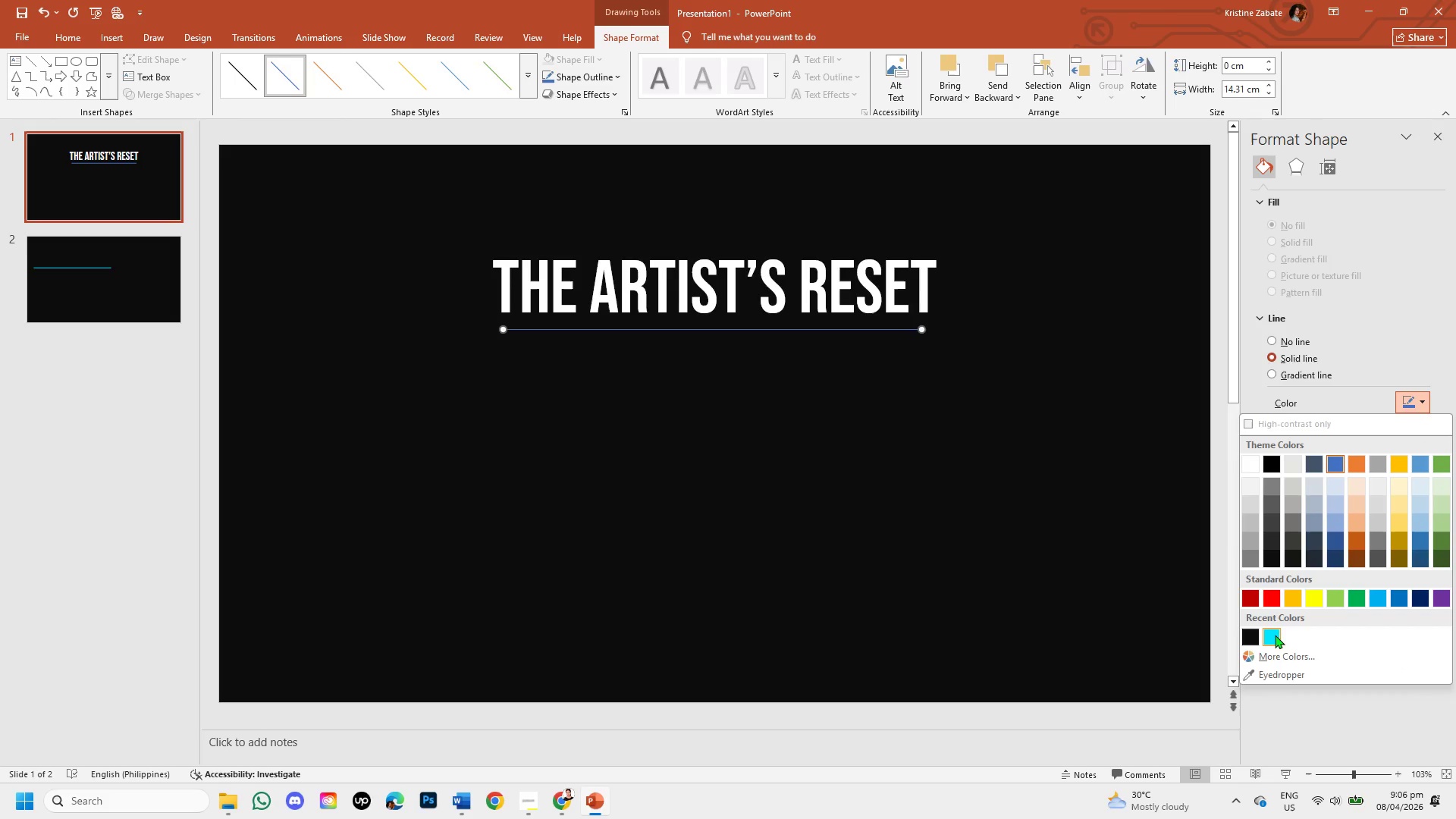 
left_click([1273, 635])
 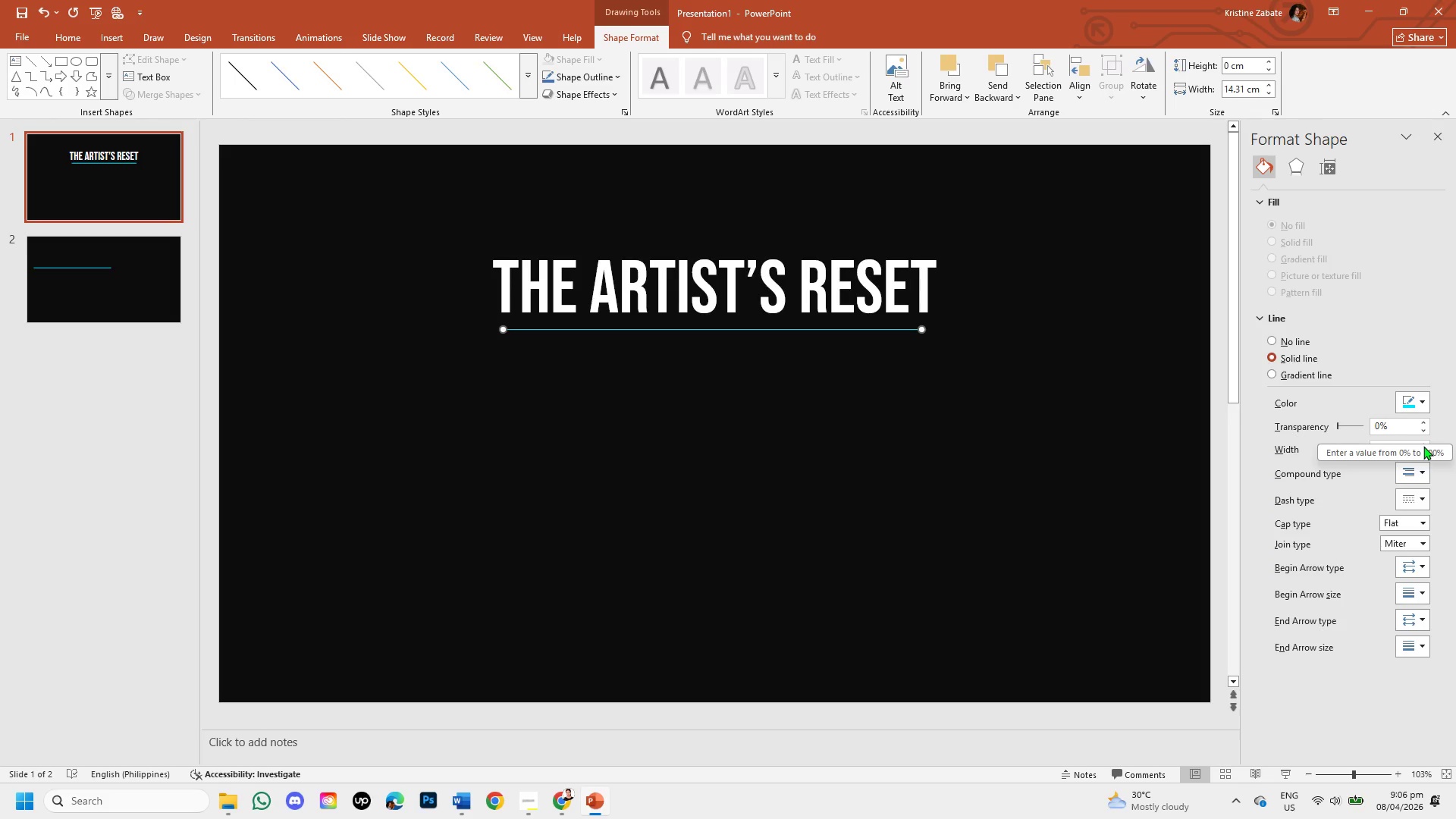 
left_click([1423, 446])
 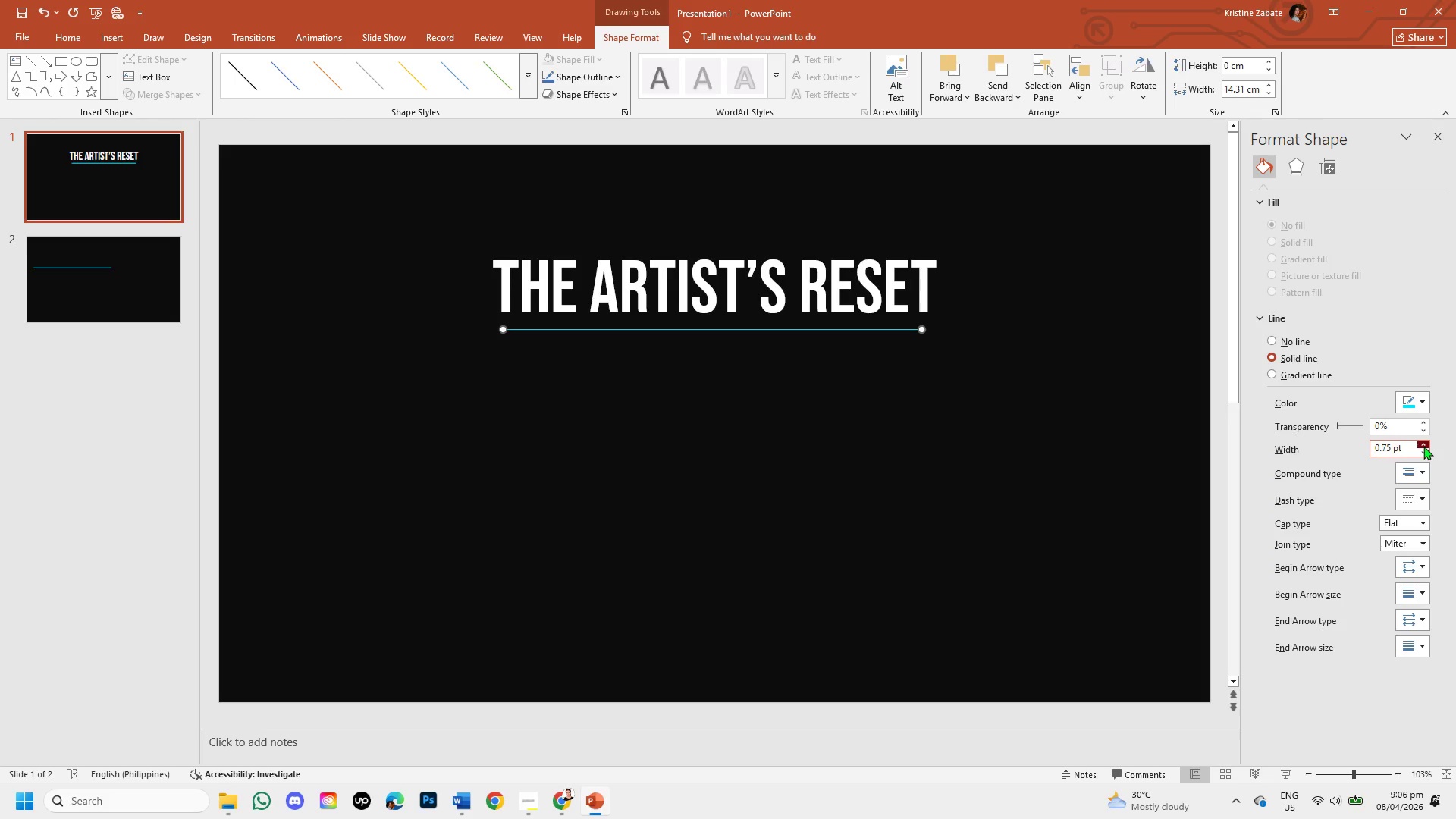 
double_click([1423, 446])
 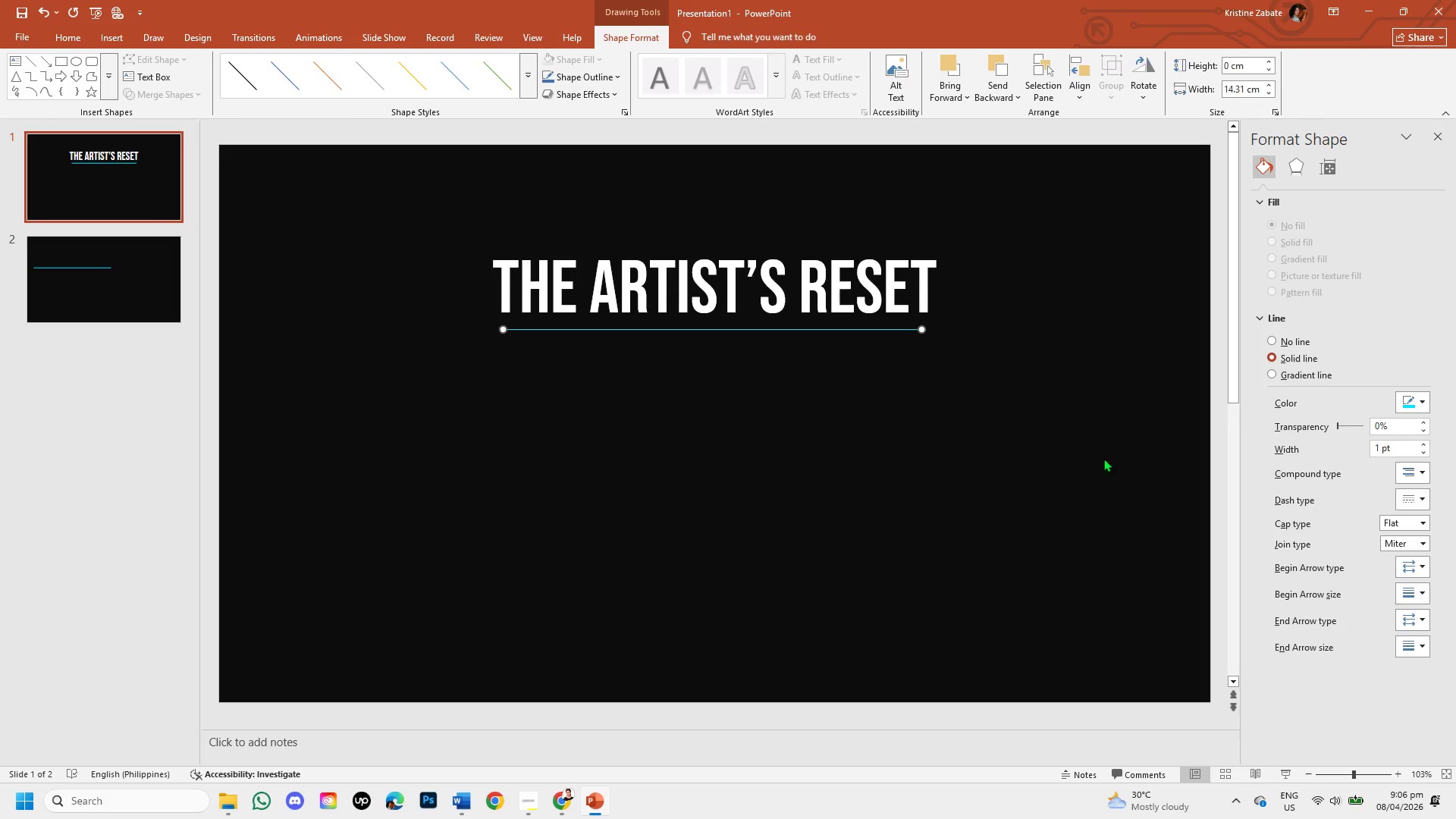 
left_click([1081, 460])
 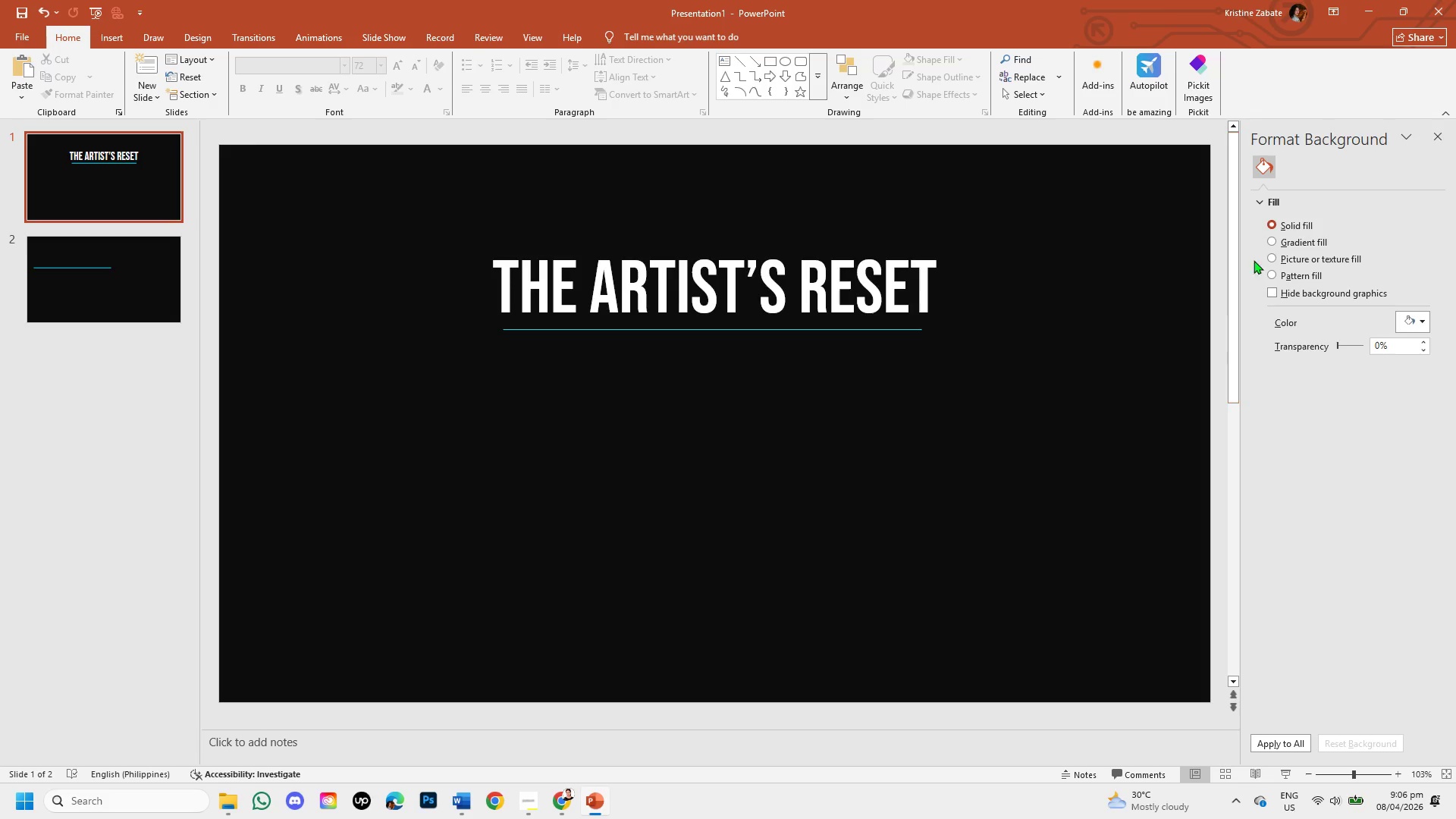 
wait(6.11)
 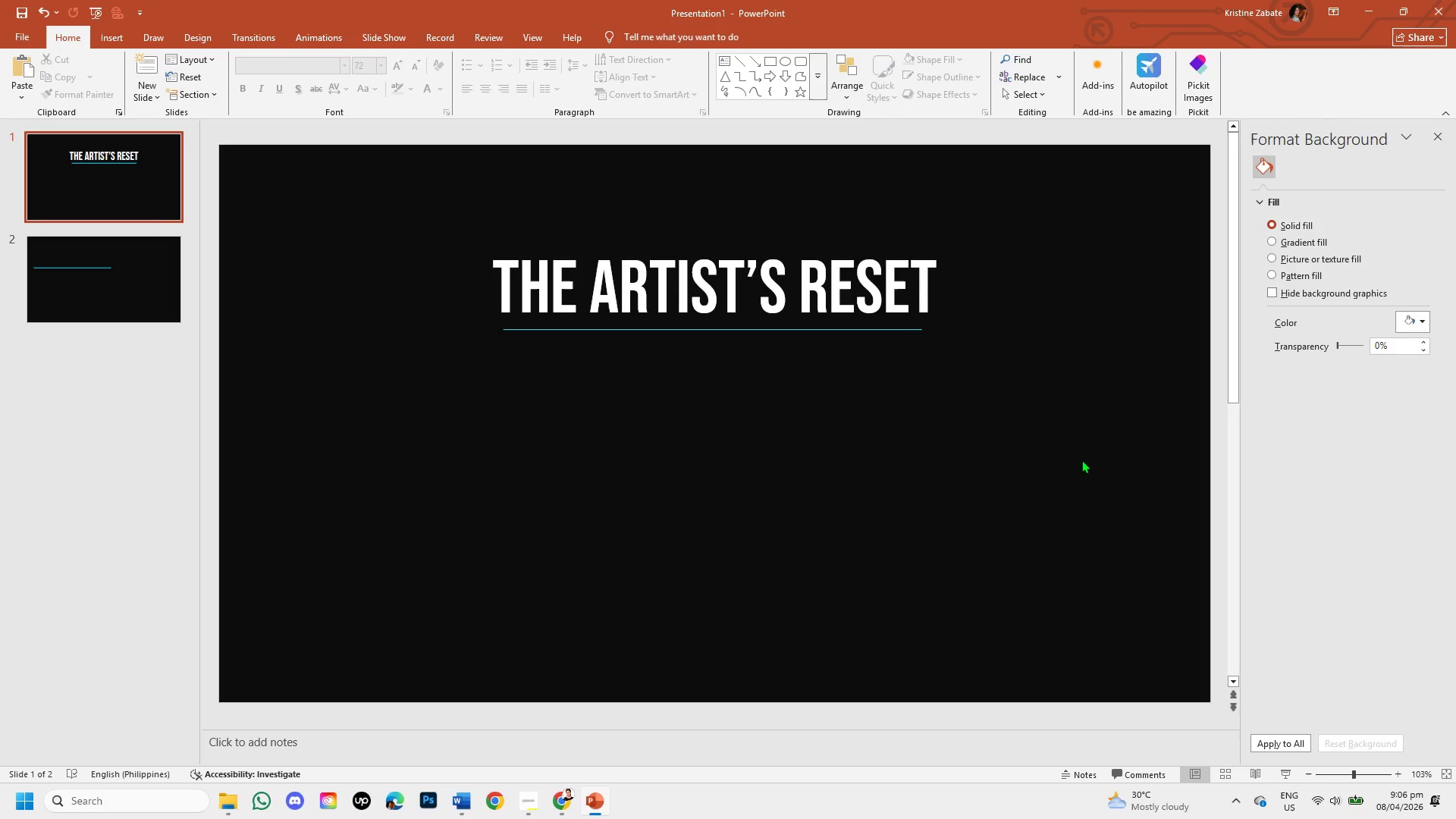 
left_click([1273, 240])
 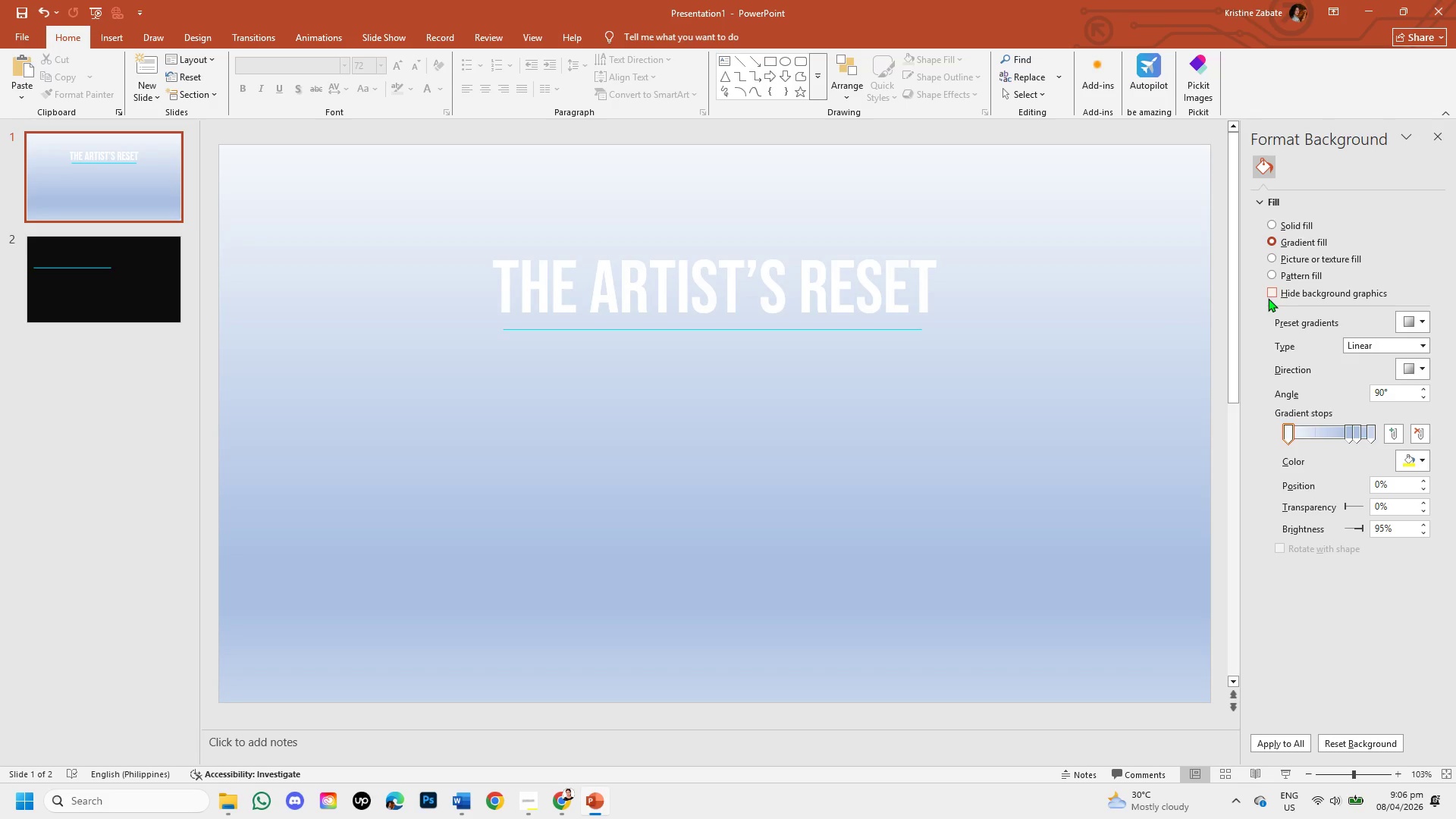 
key(Control+Z)
 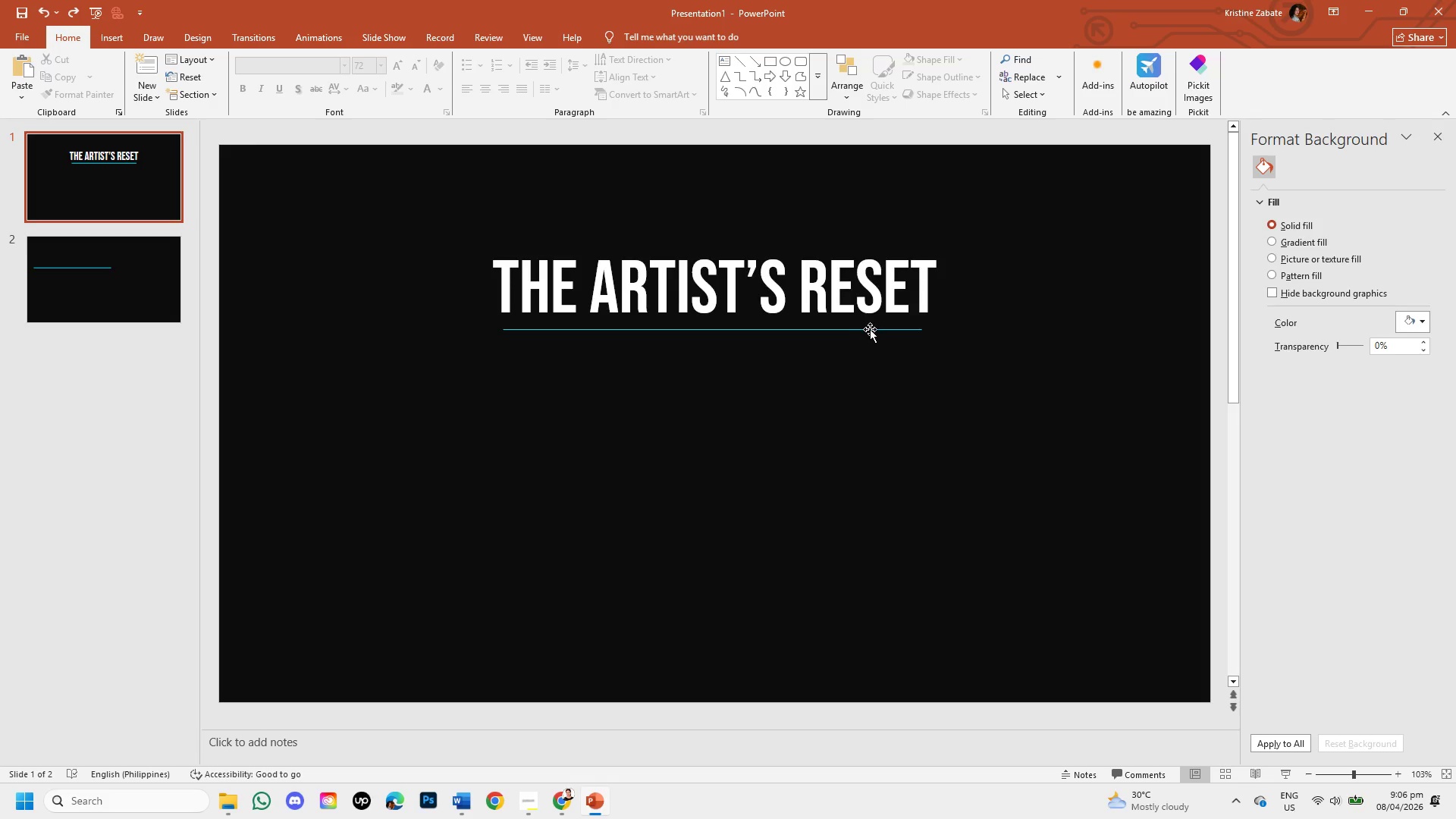 
left_click([870, 329])
 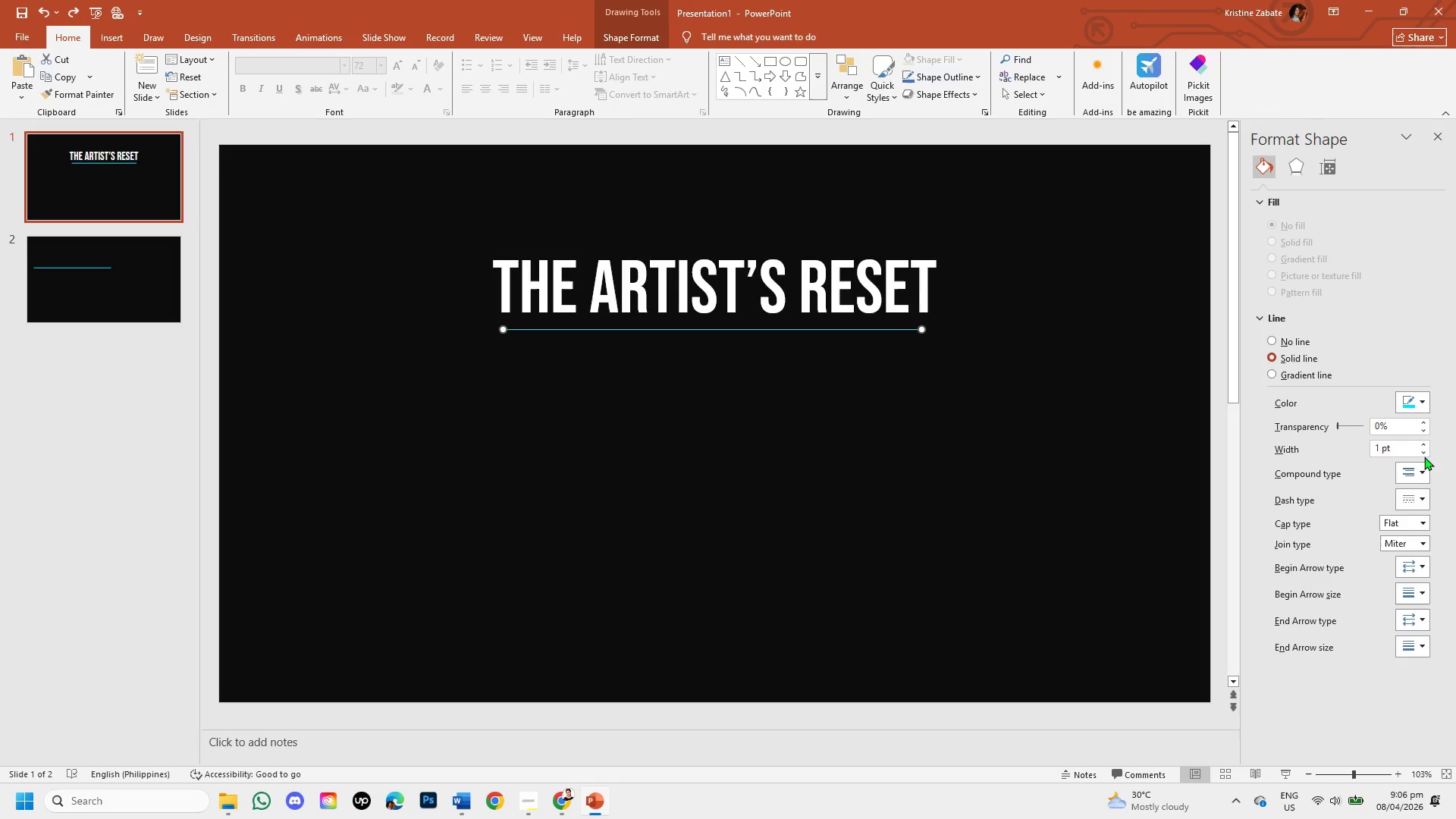 
wait(5.73)
 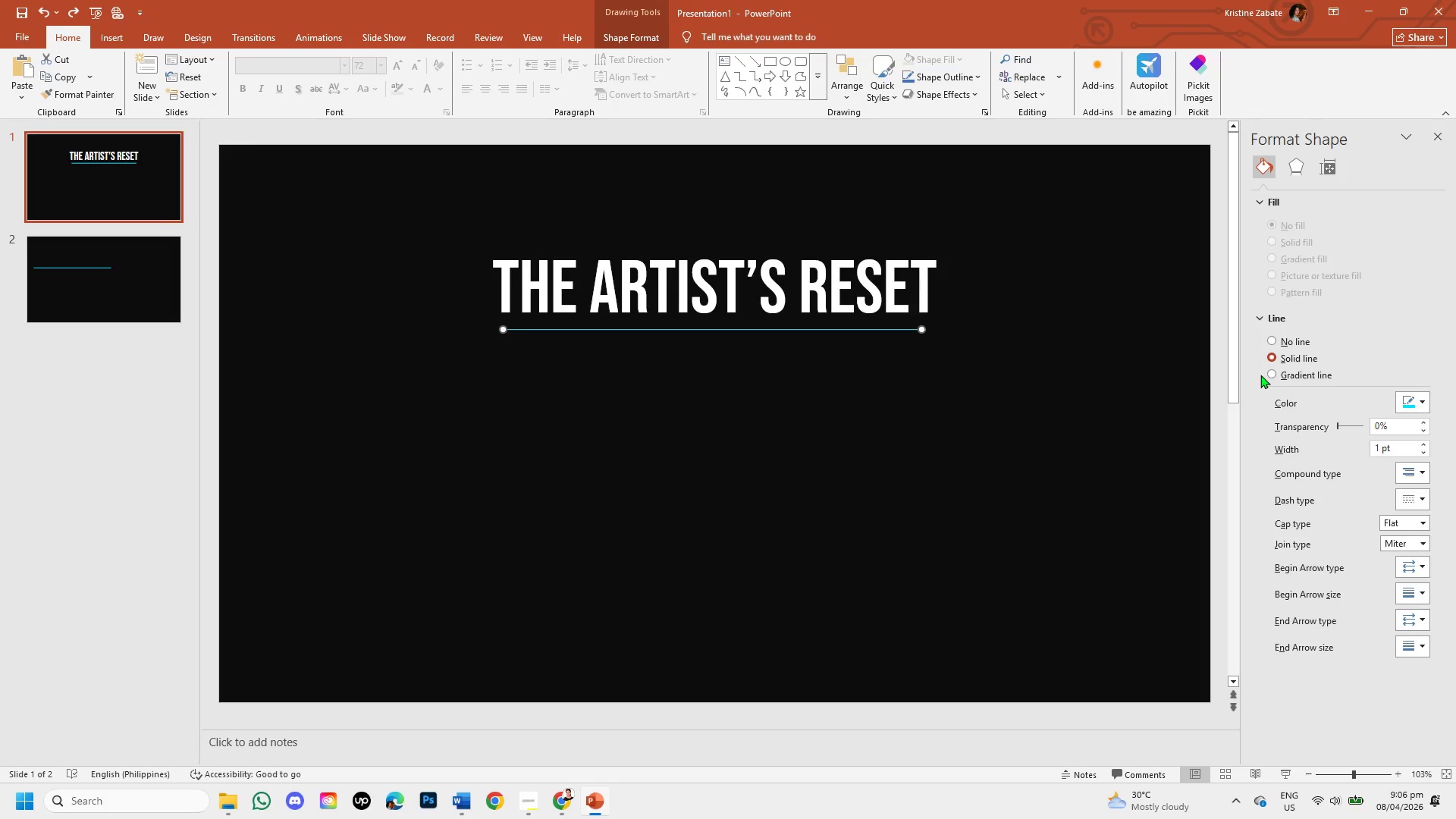 
left_click([1393, 423])
 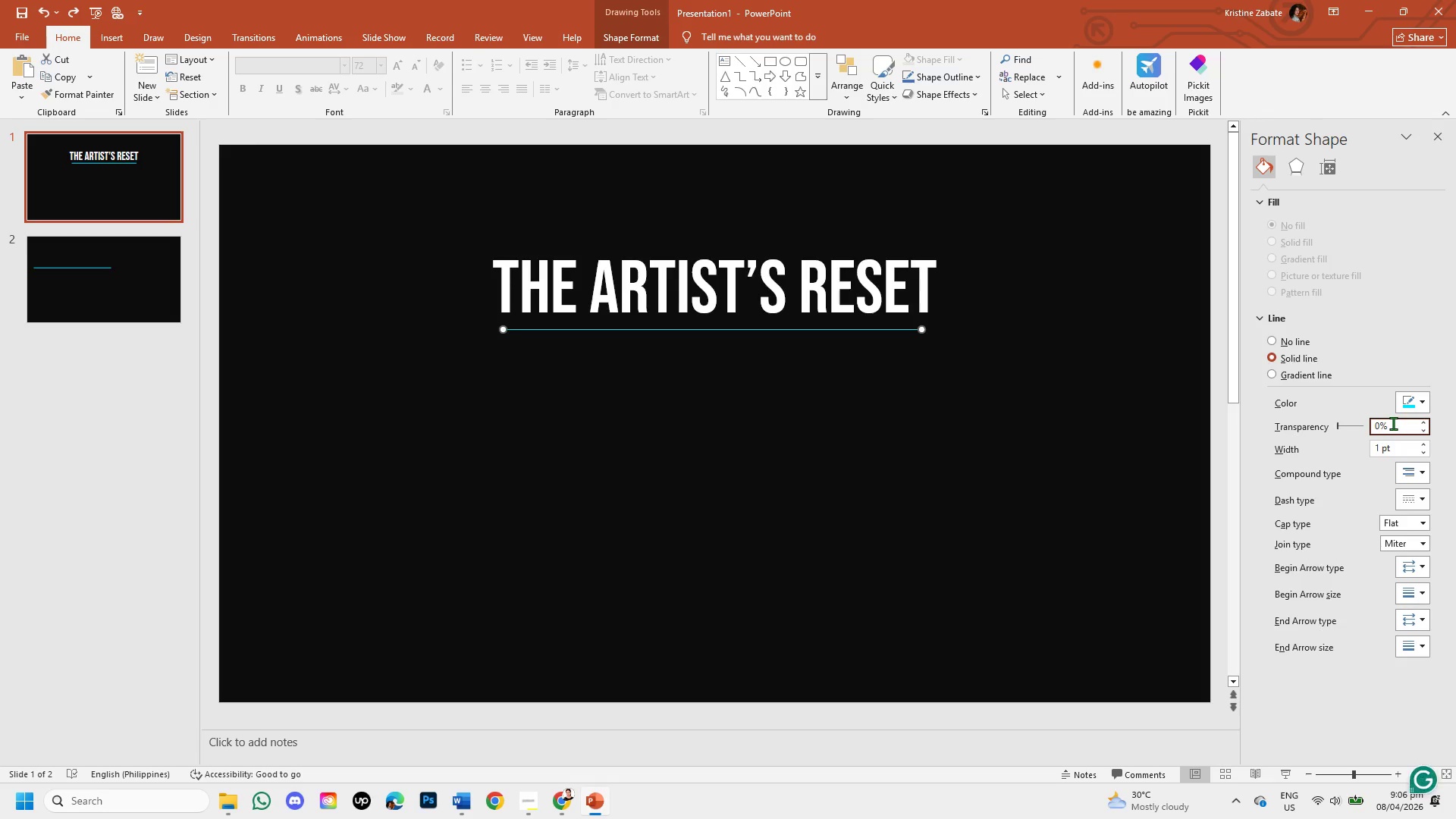 
key(Backspace)
 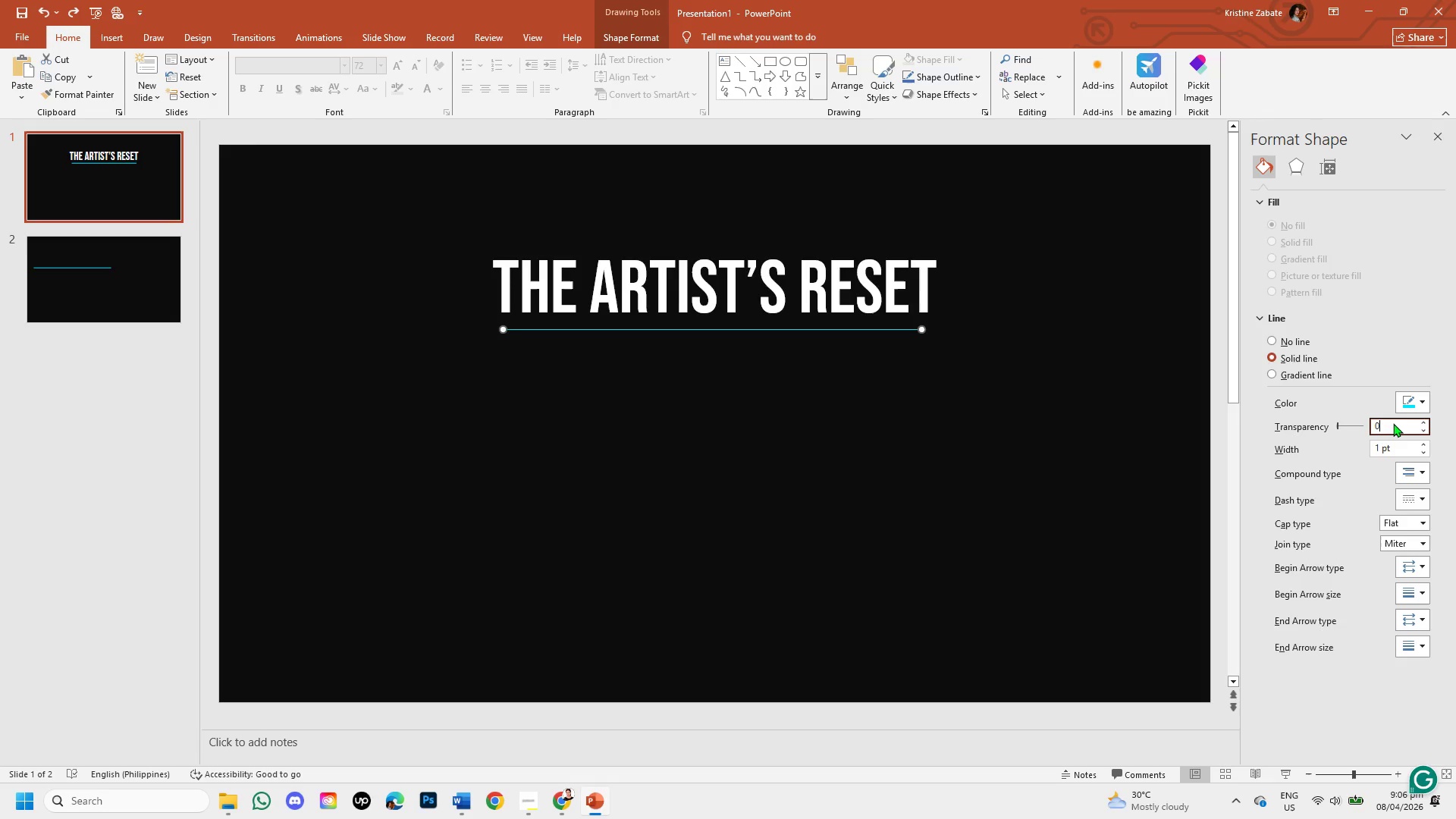 
key(Backspace)
 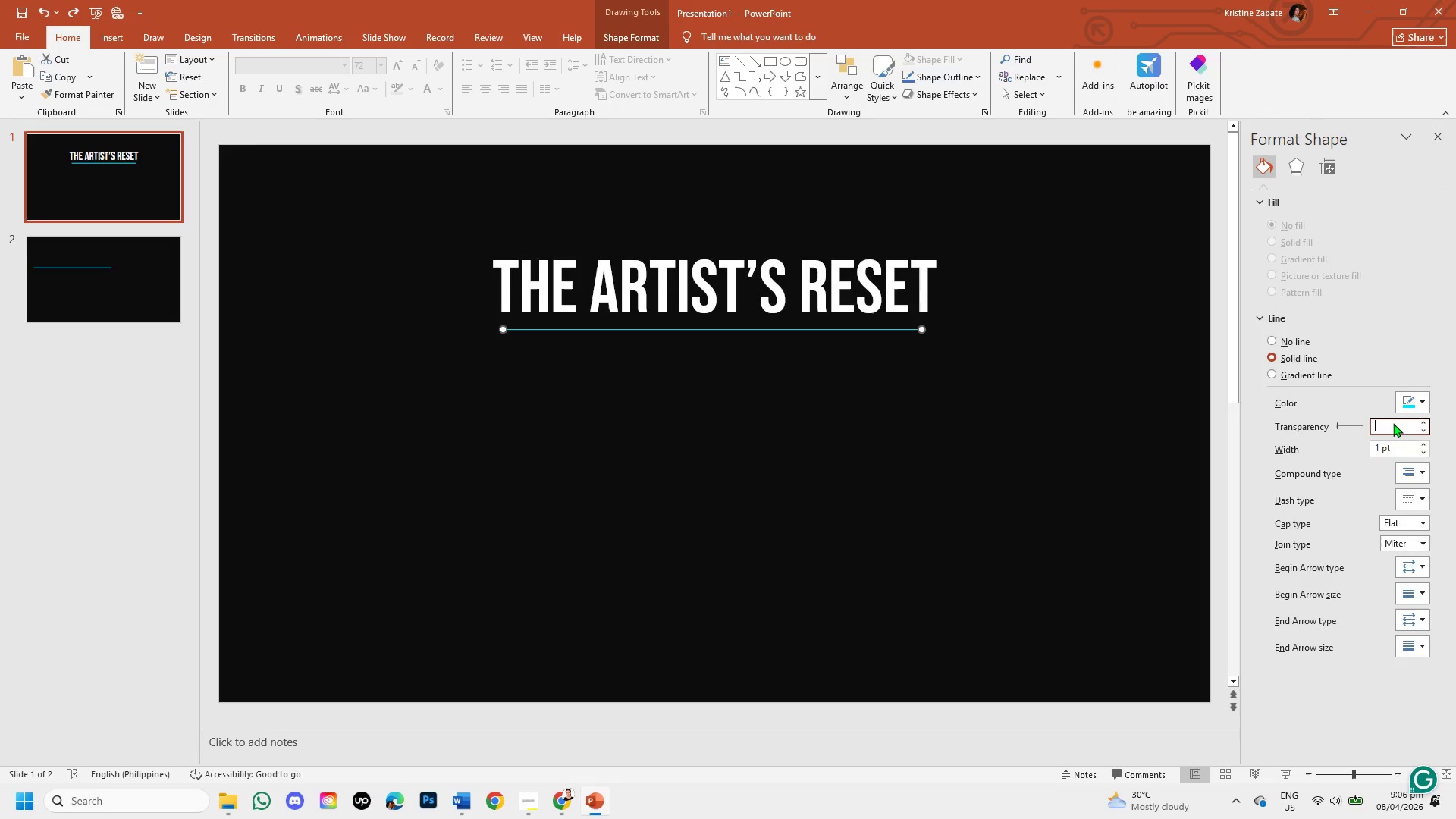 
key(Backspace)
 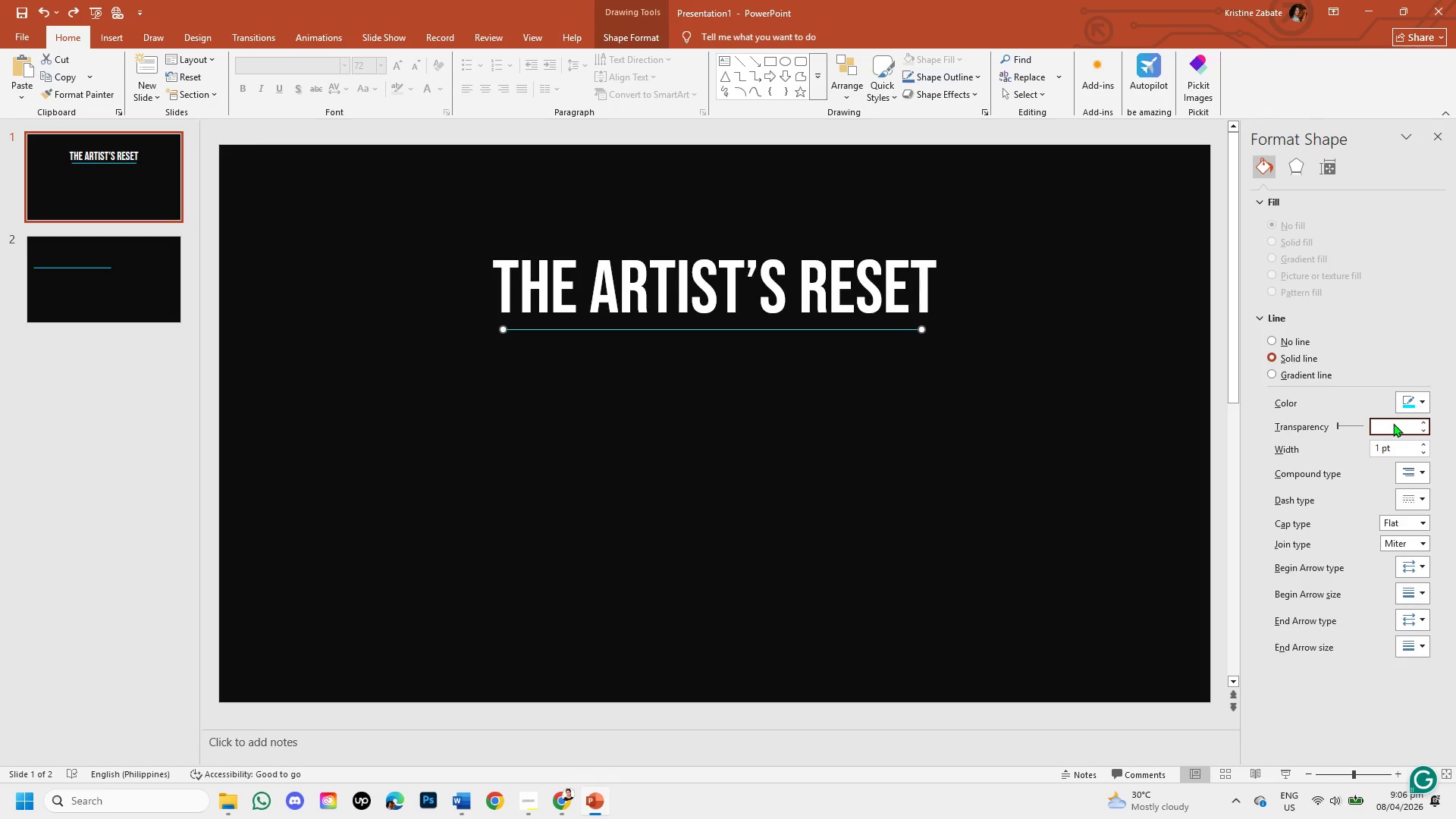 
key(Numpad7)
 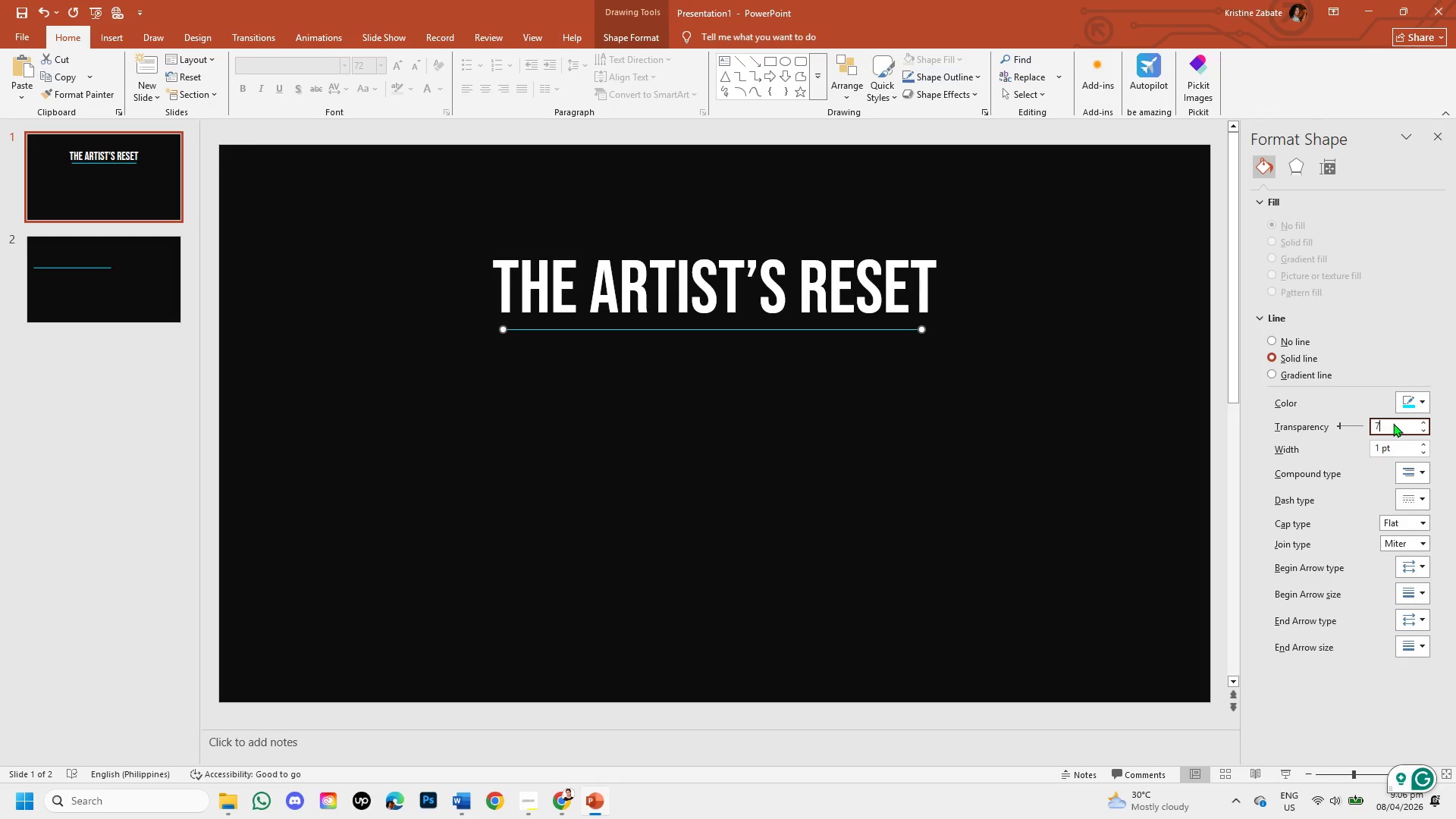 
key(Numpad0)
 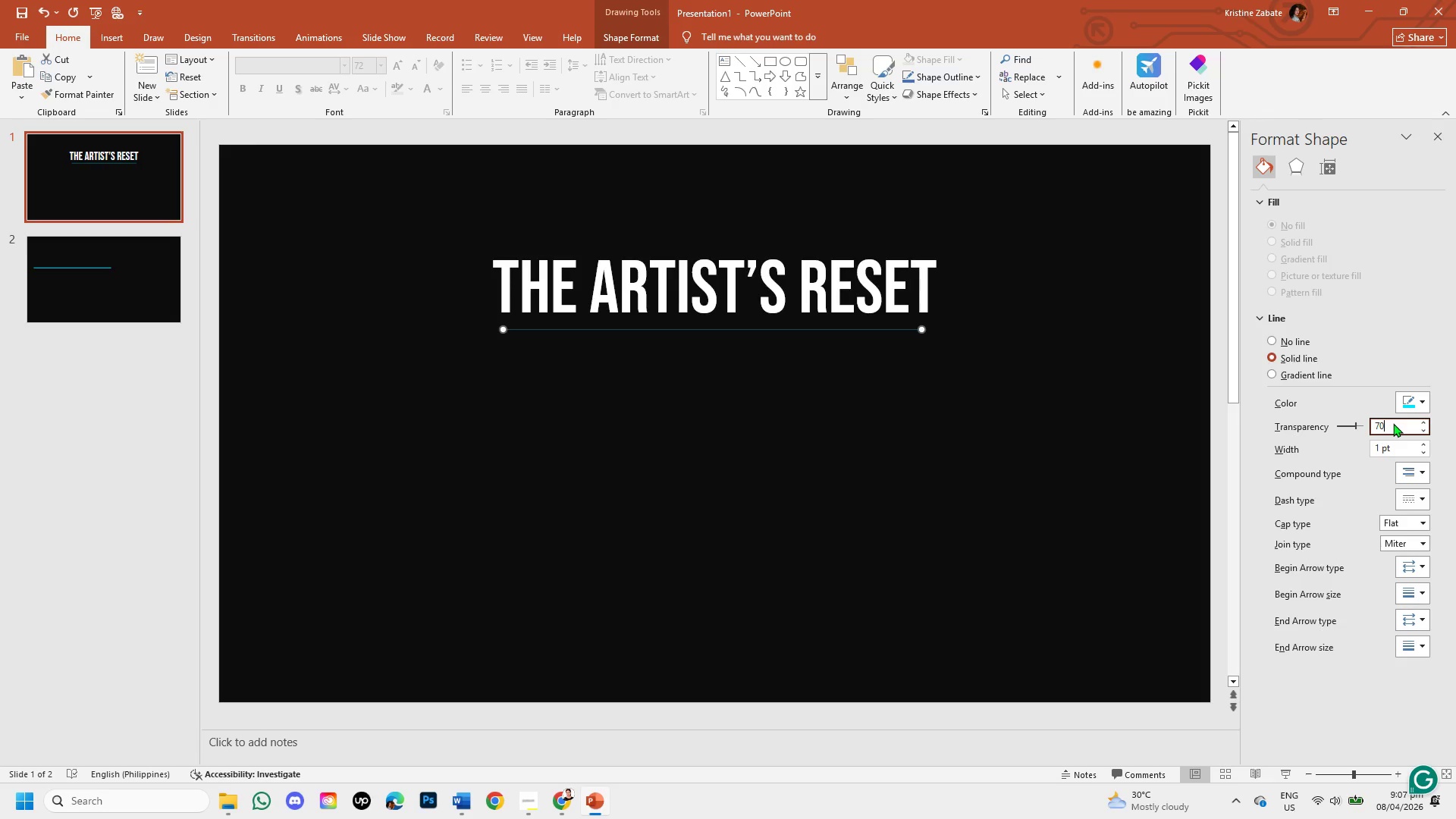 
wait(8.51)
 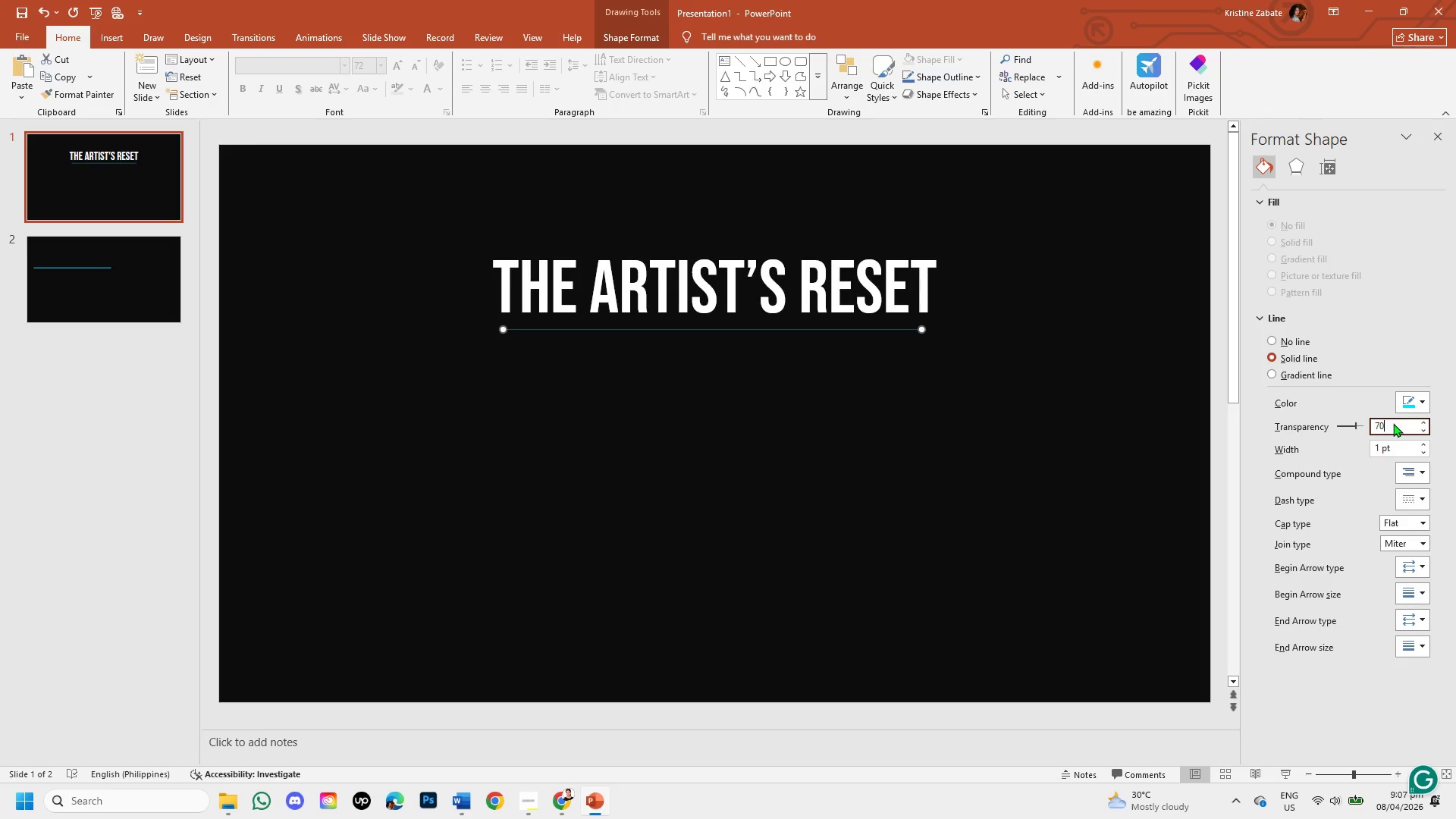 
key(Backspace)
 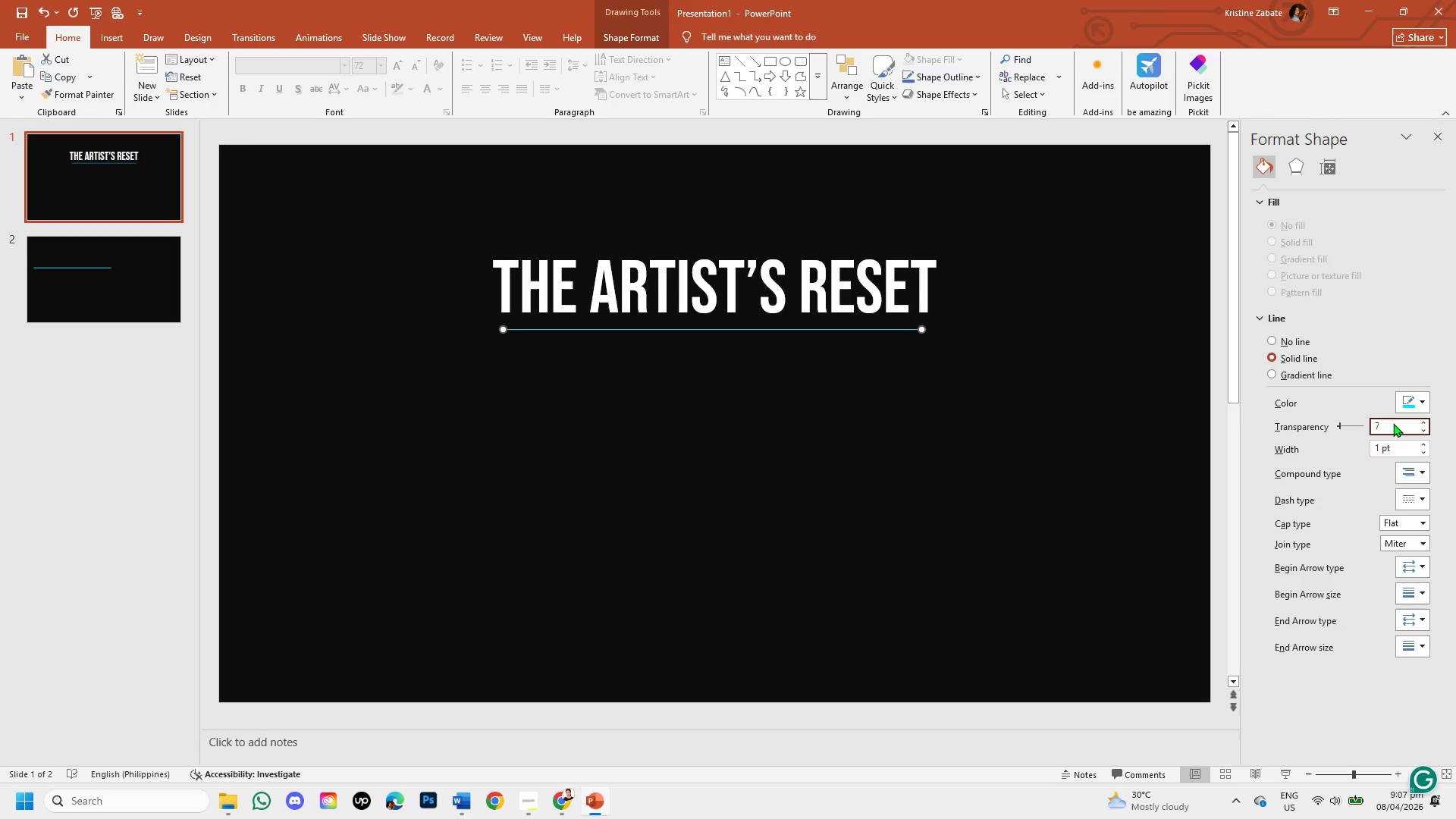 
key(Backspace)
 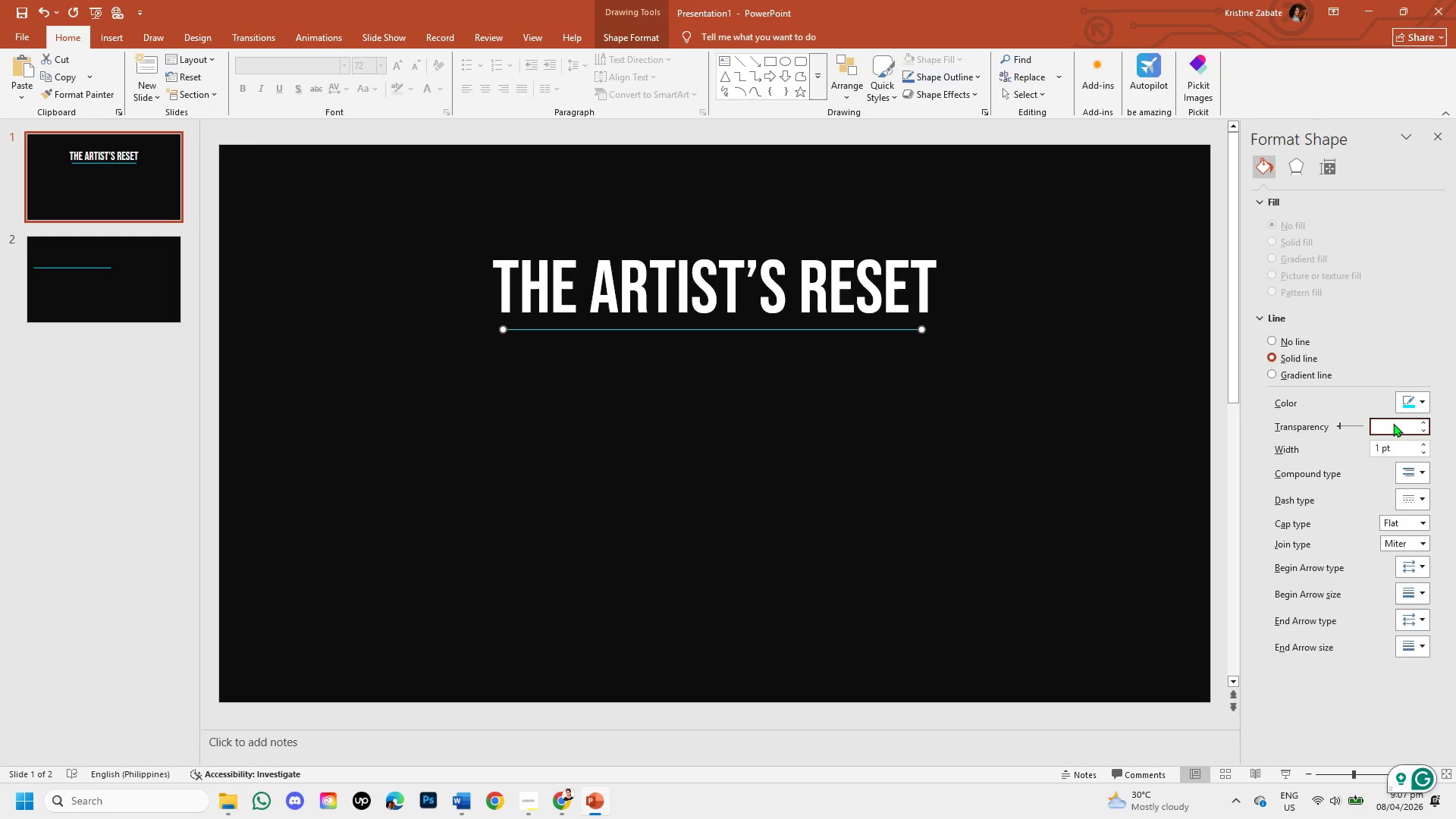 
key(Numpad6)
 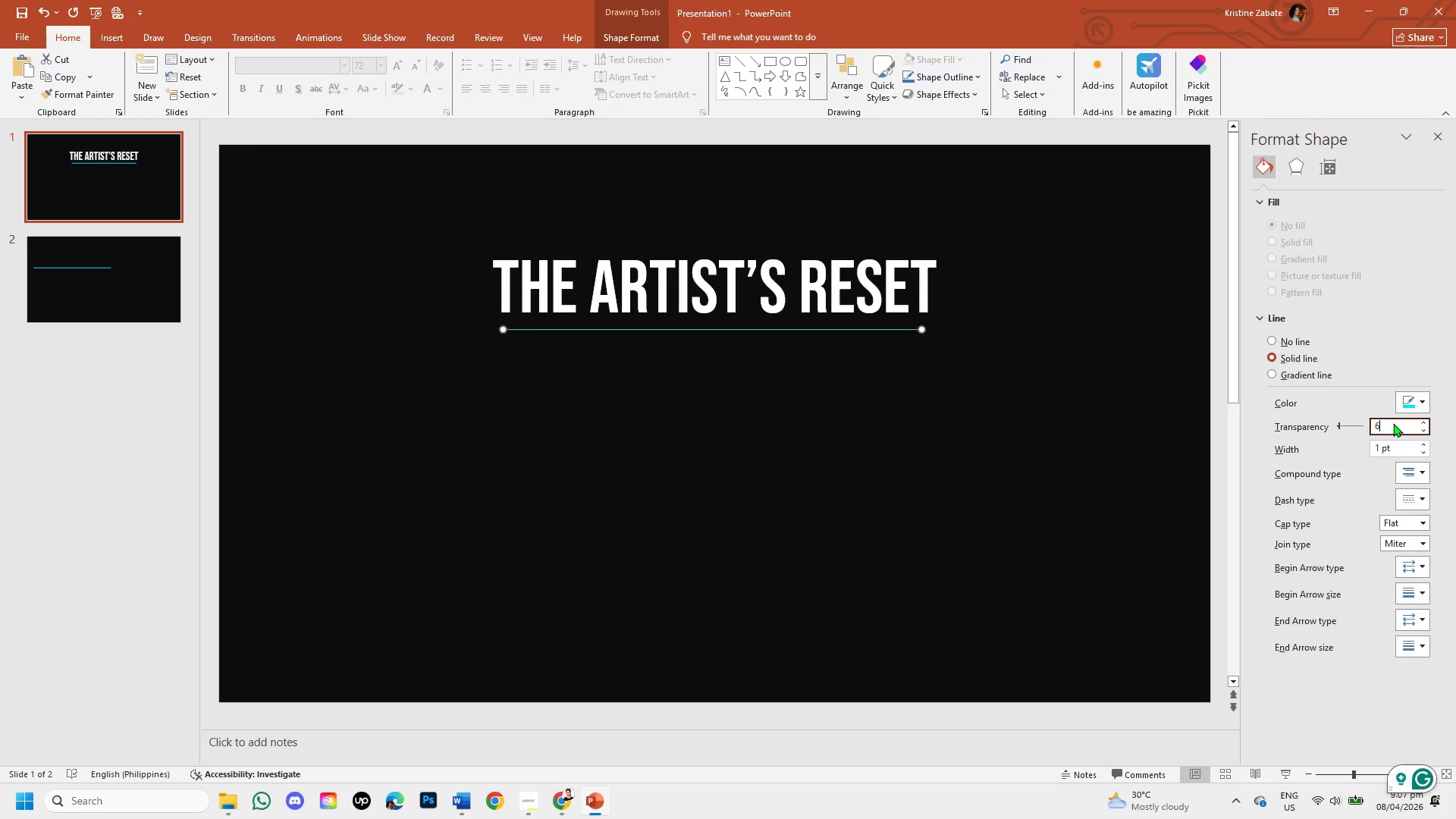 
key(Numpad0)
 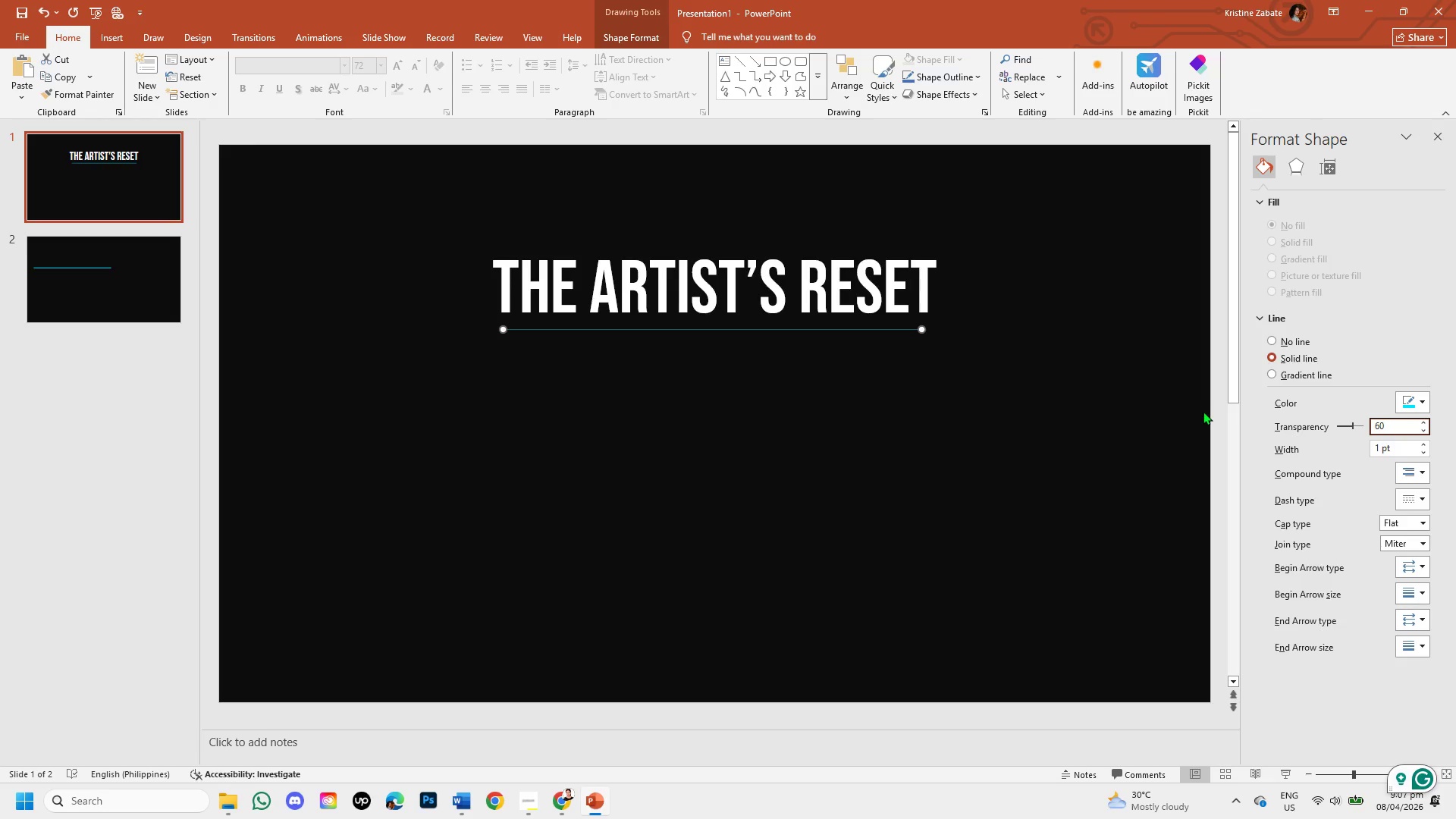 
key(Backspace)
 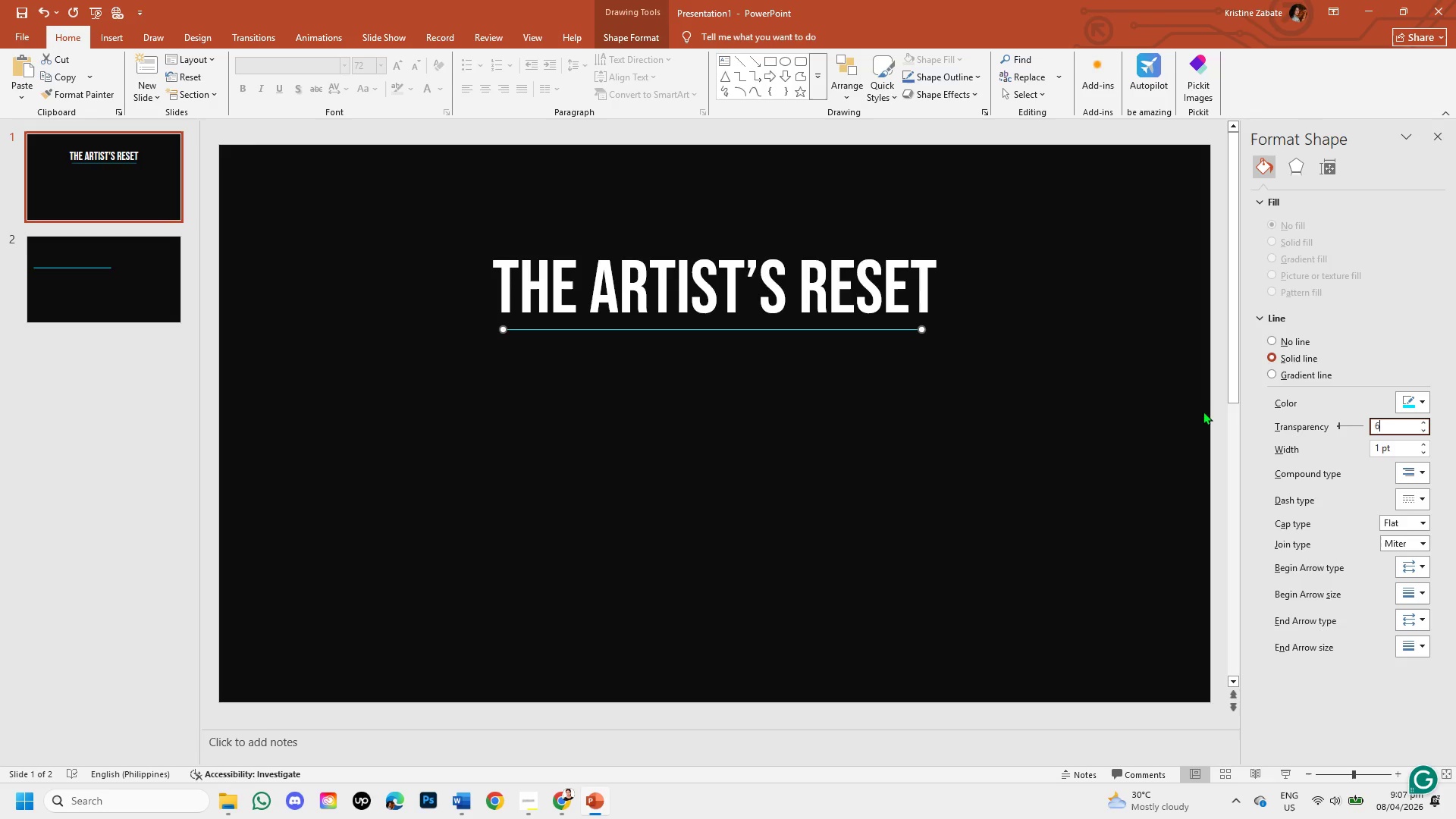 
key(Backspace)
 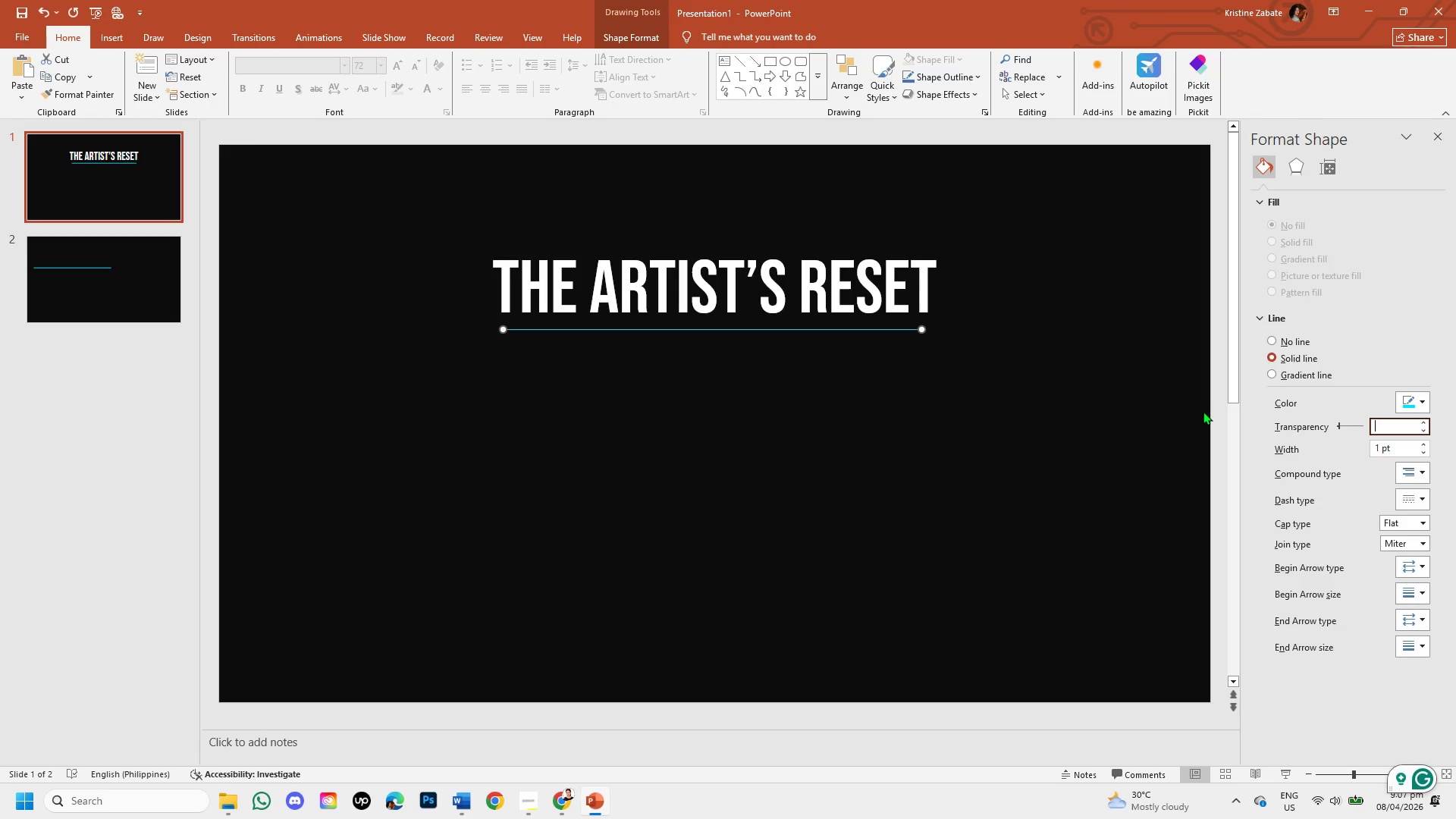 
key(Numpad7)
 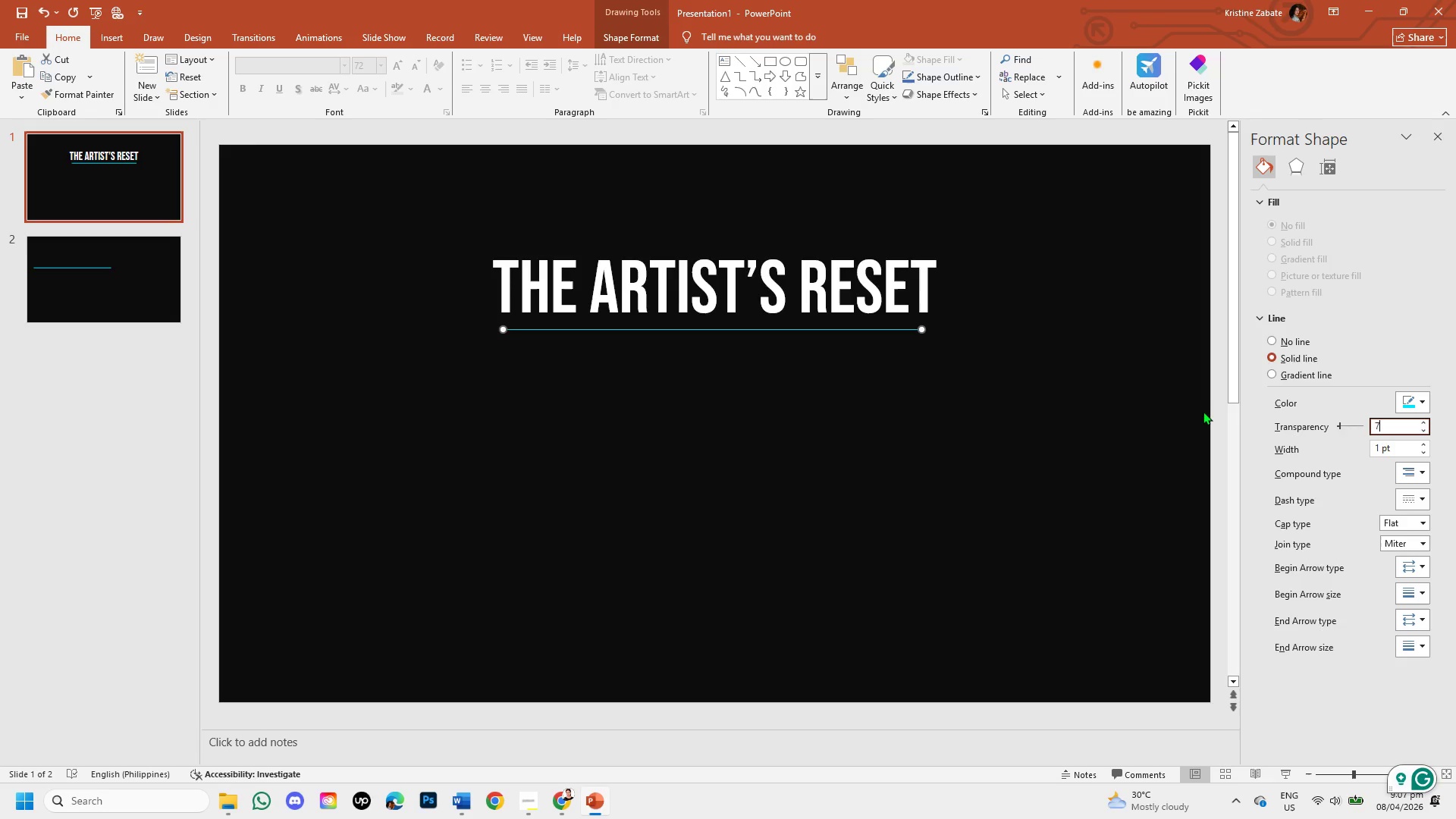 
key(Numpad0)
 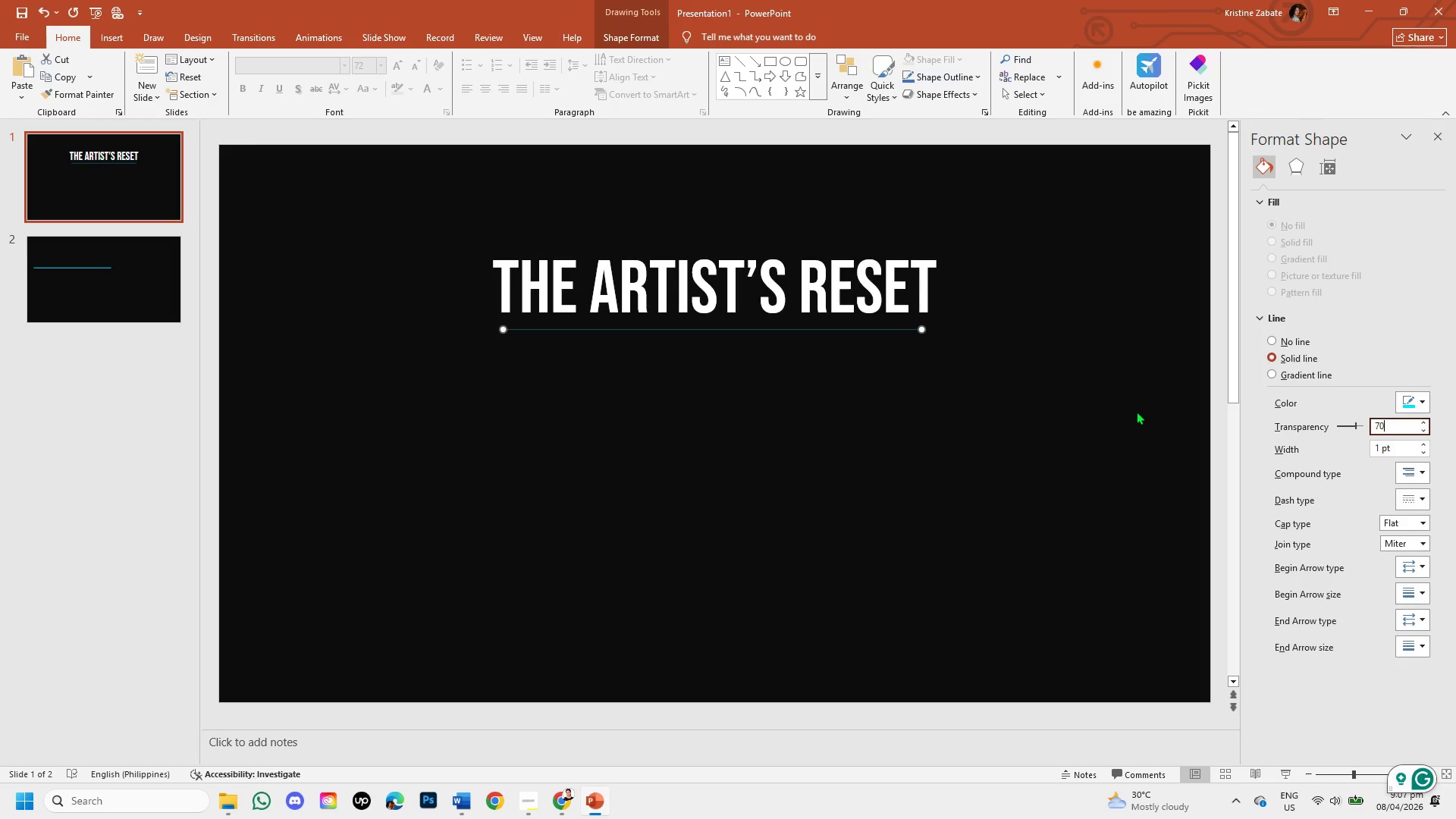 
left_click([1087, 410])
 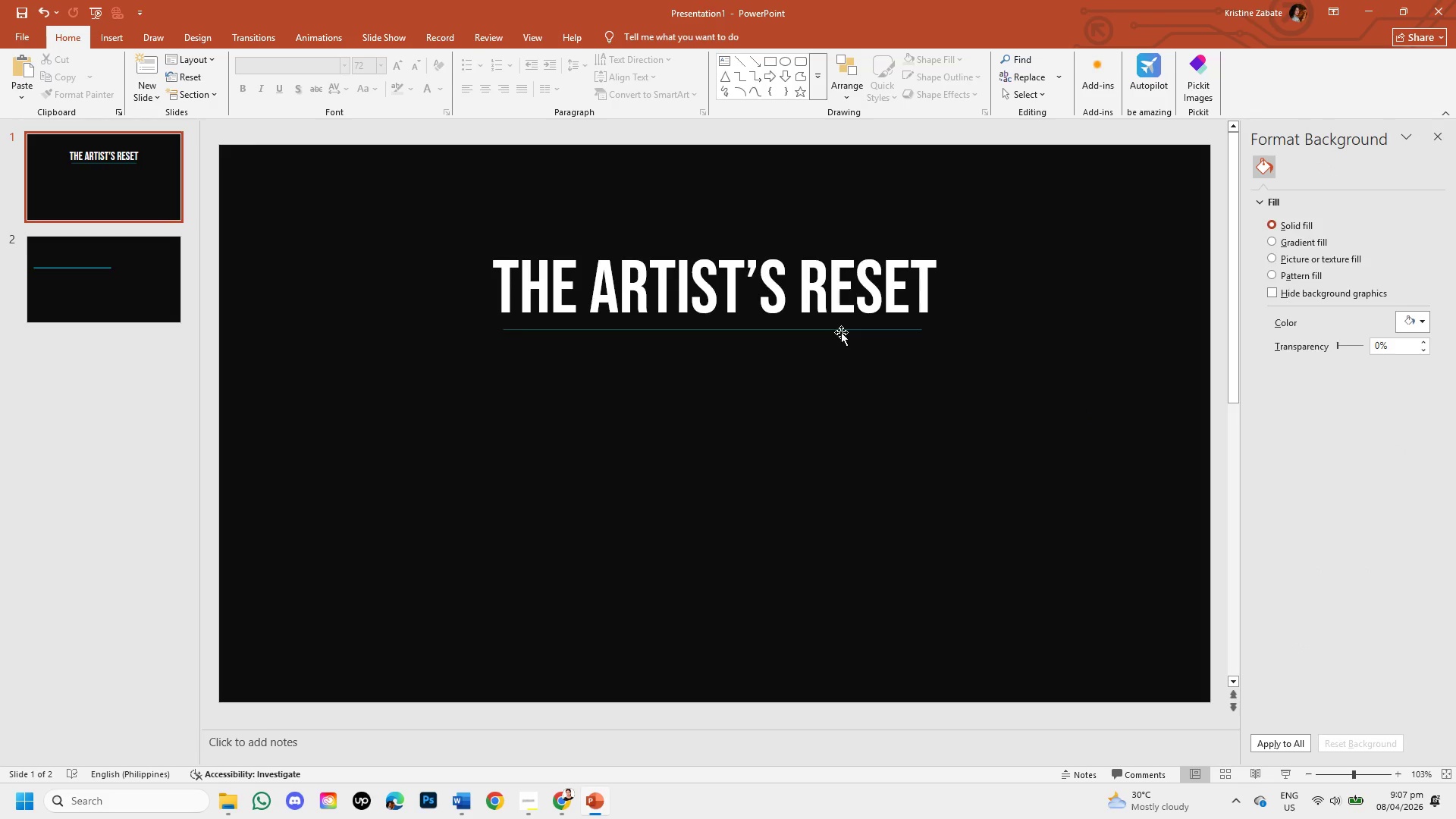 
left_click_drag(start_coordinate=[841, 332], to_coordinate=[1272, 375])
 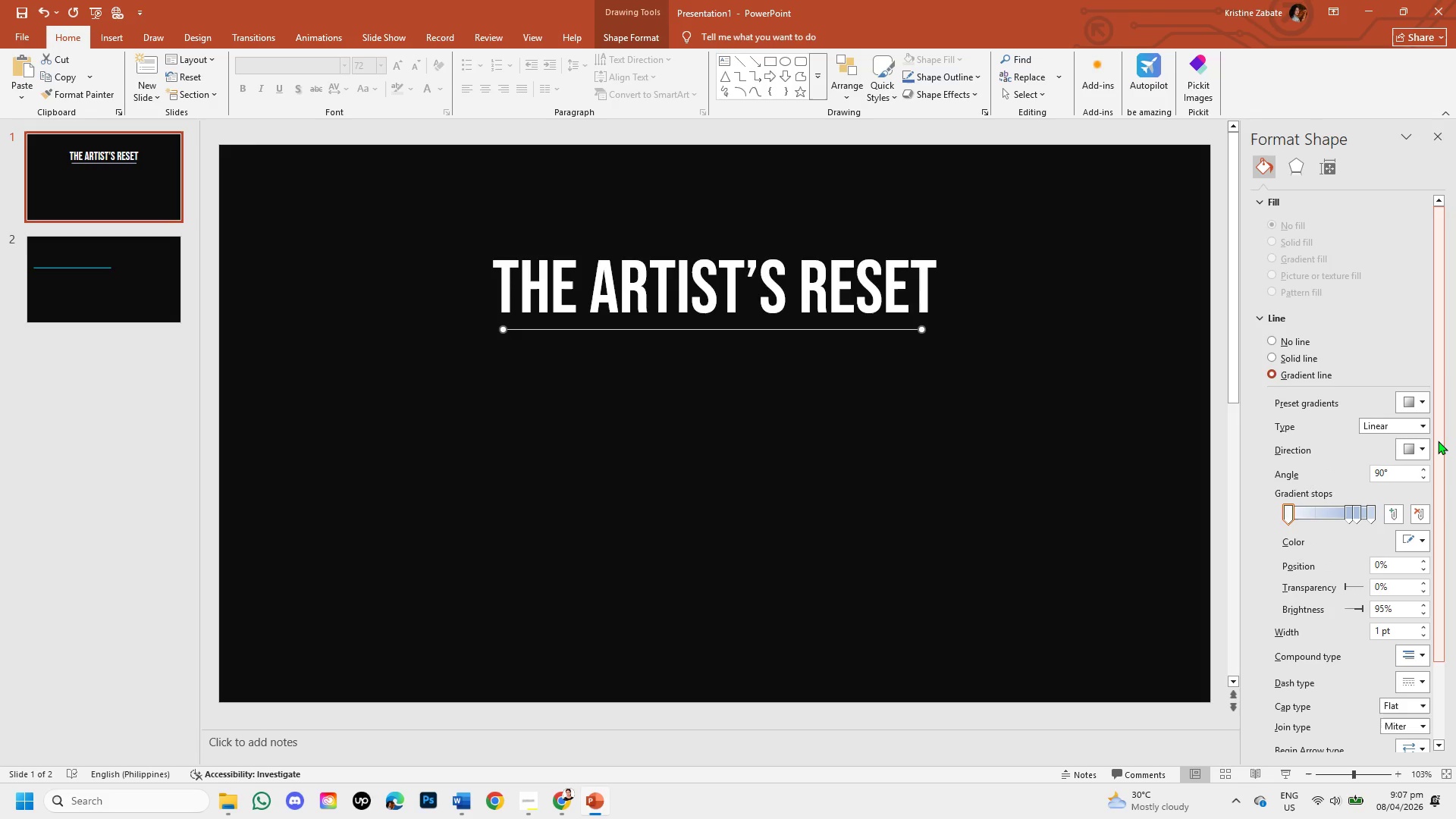 
left_click([1272, 375])
 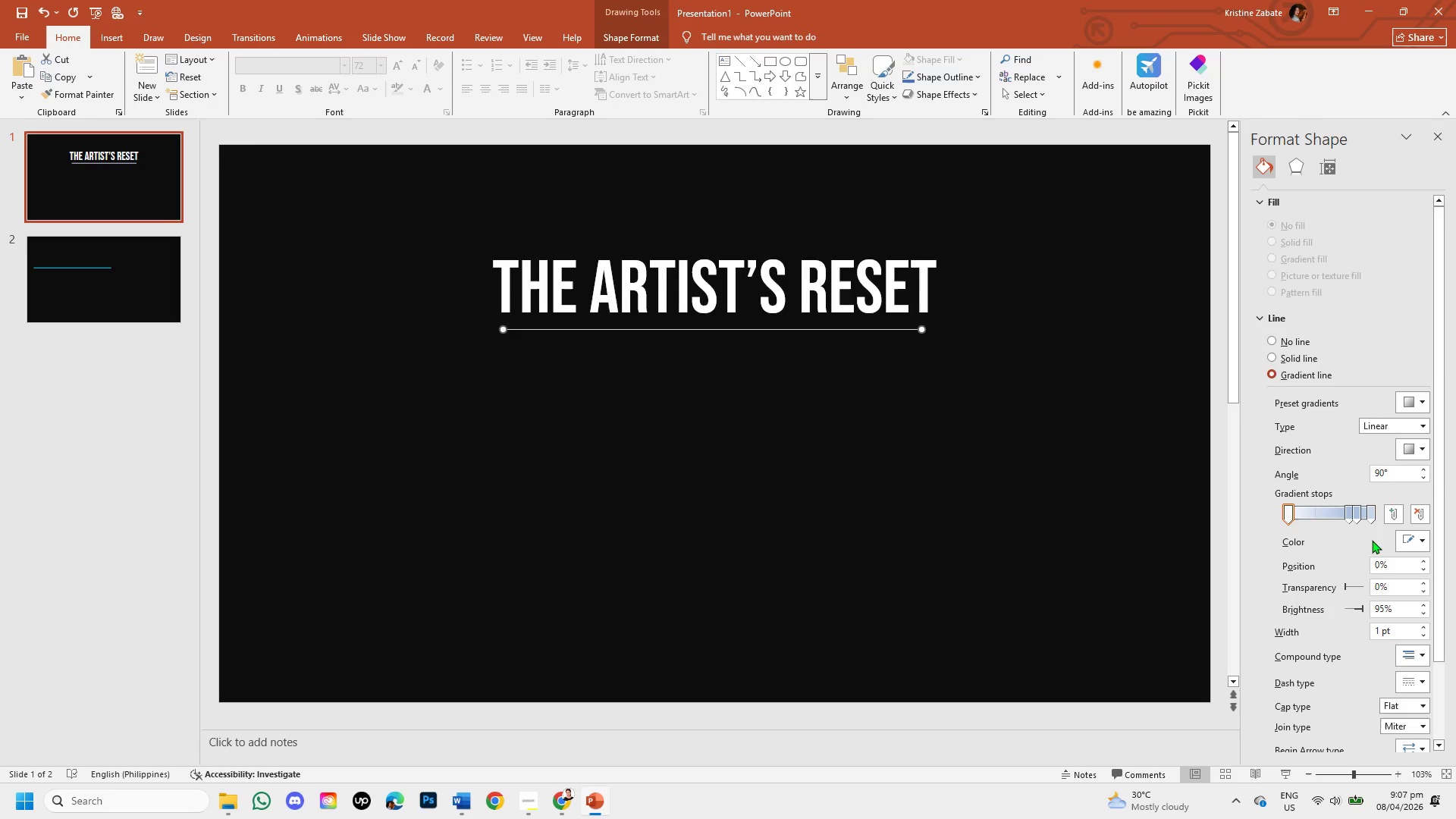 
left_click([1354, 512])
 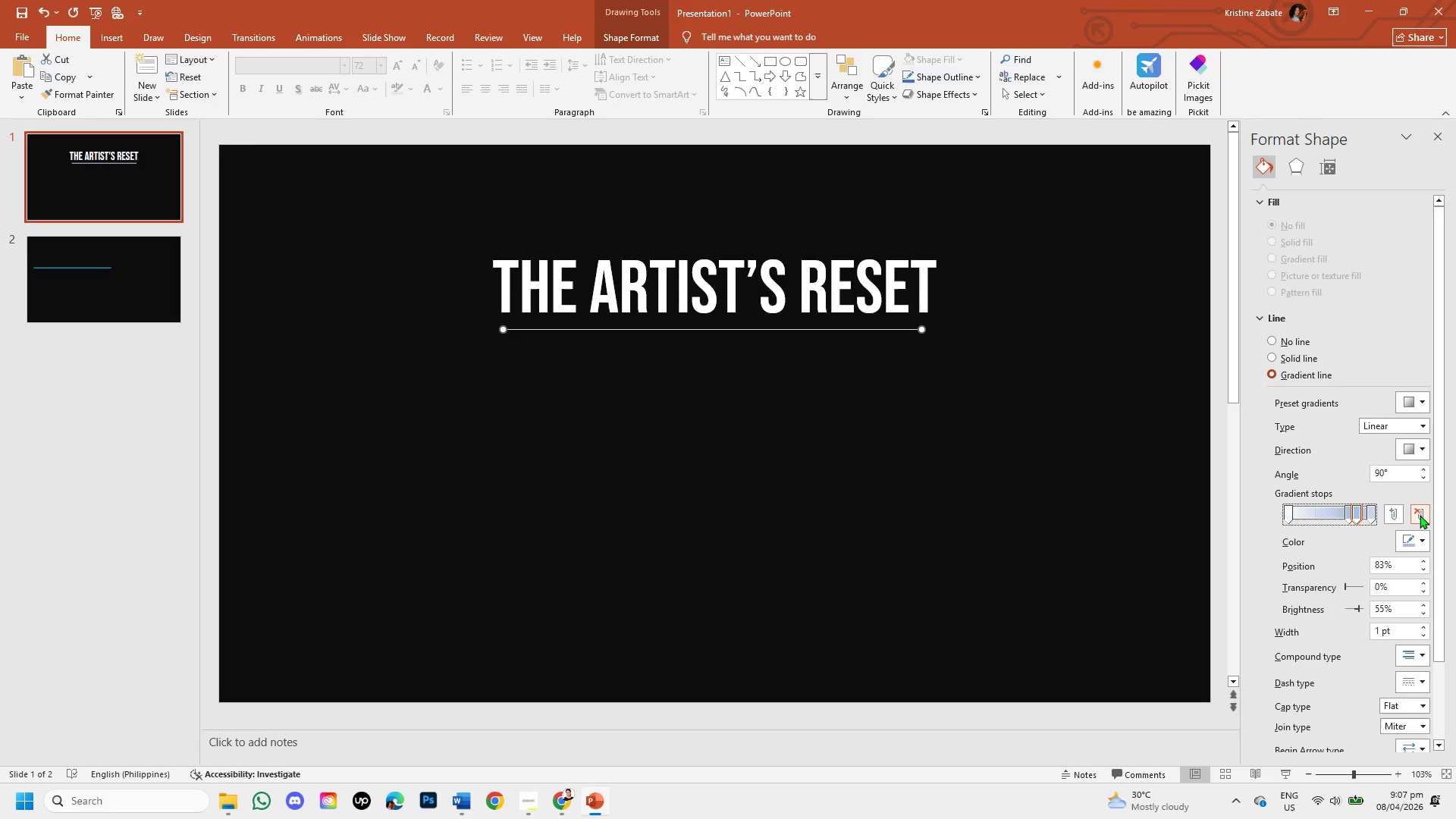 
left_click([1420, 515])
 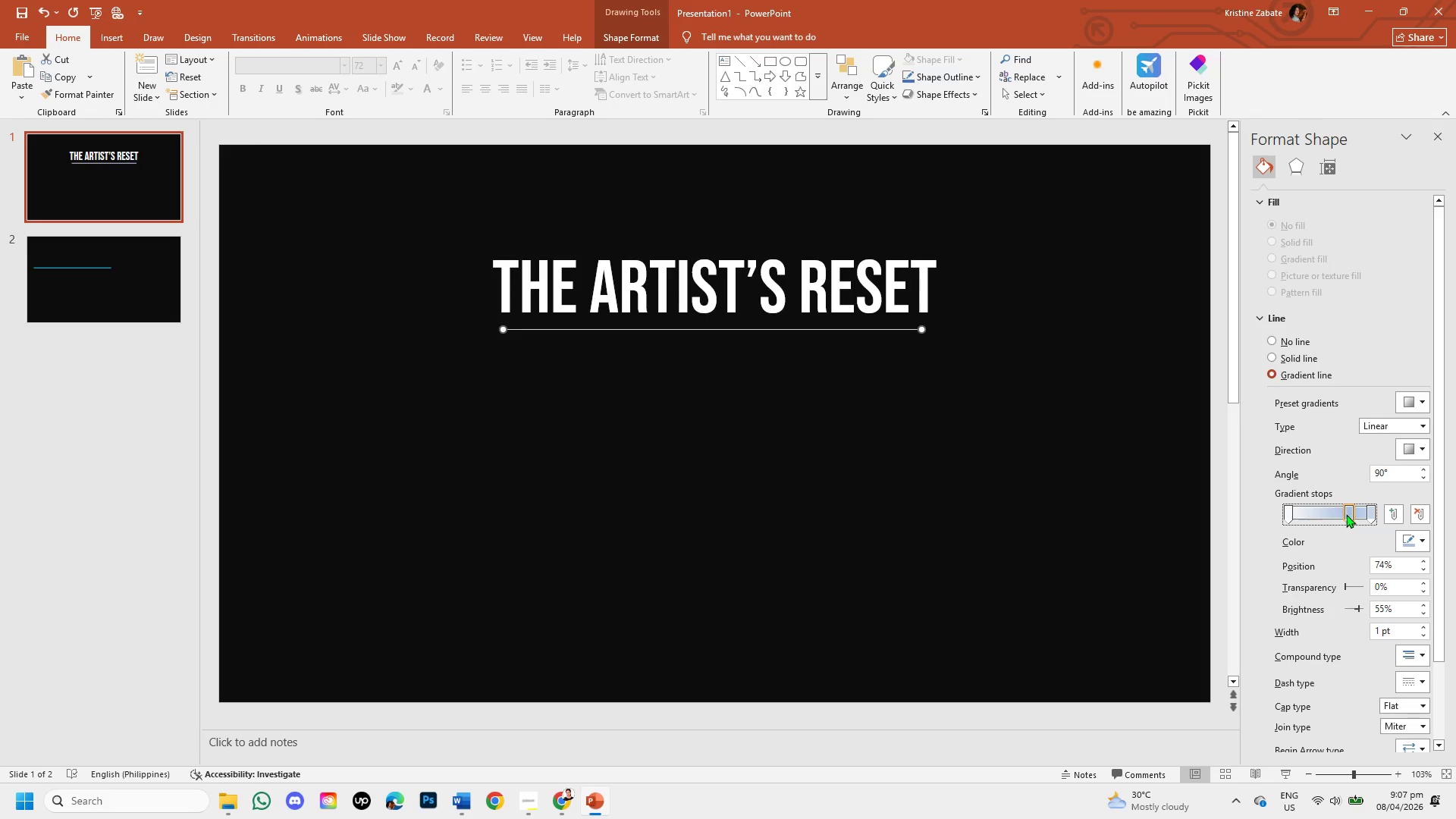 
double_click([1348, 514])
 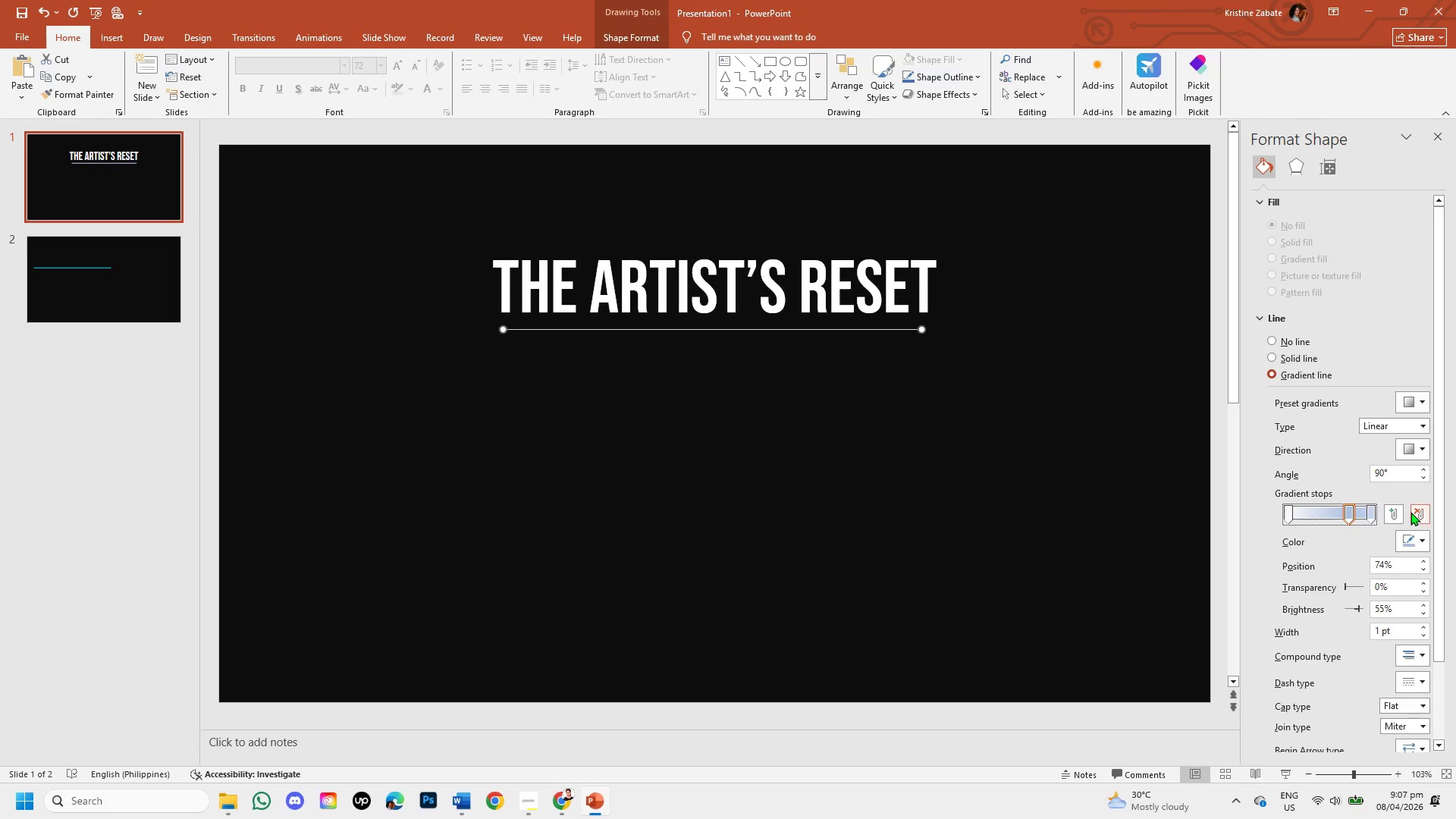 
left_click([1411, 512])
 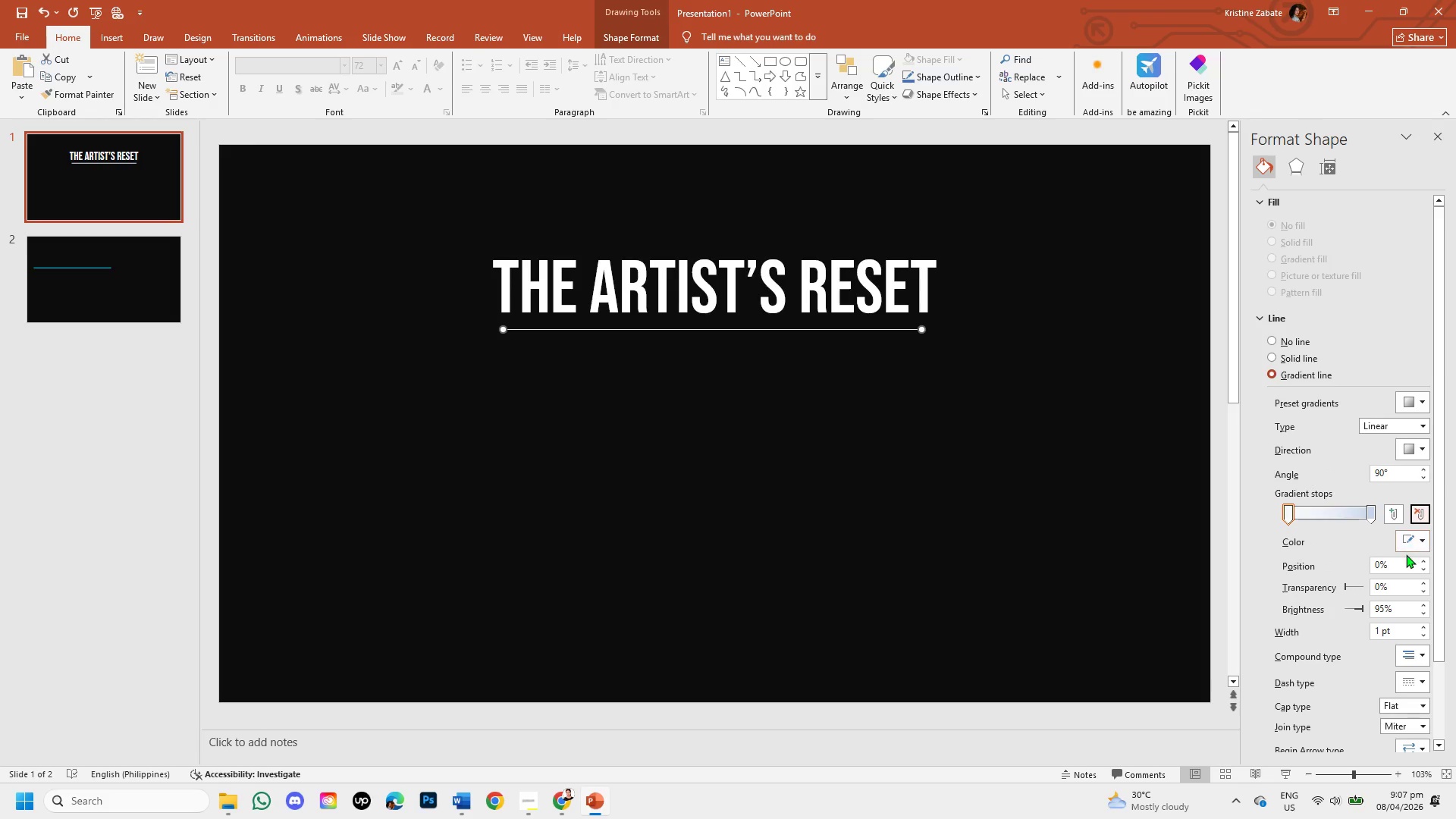 
left_click([1422, 547])
 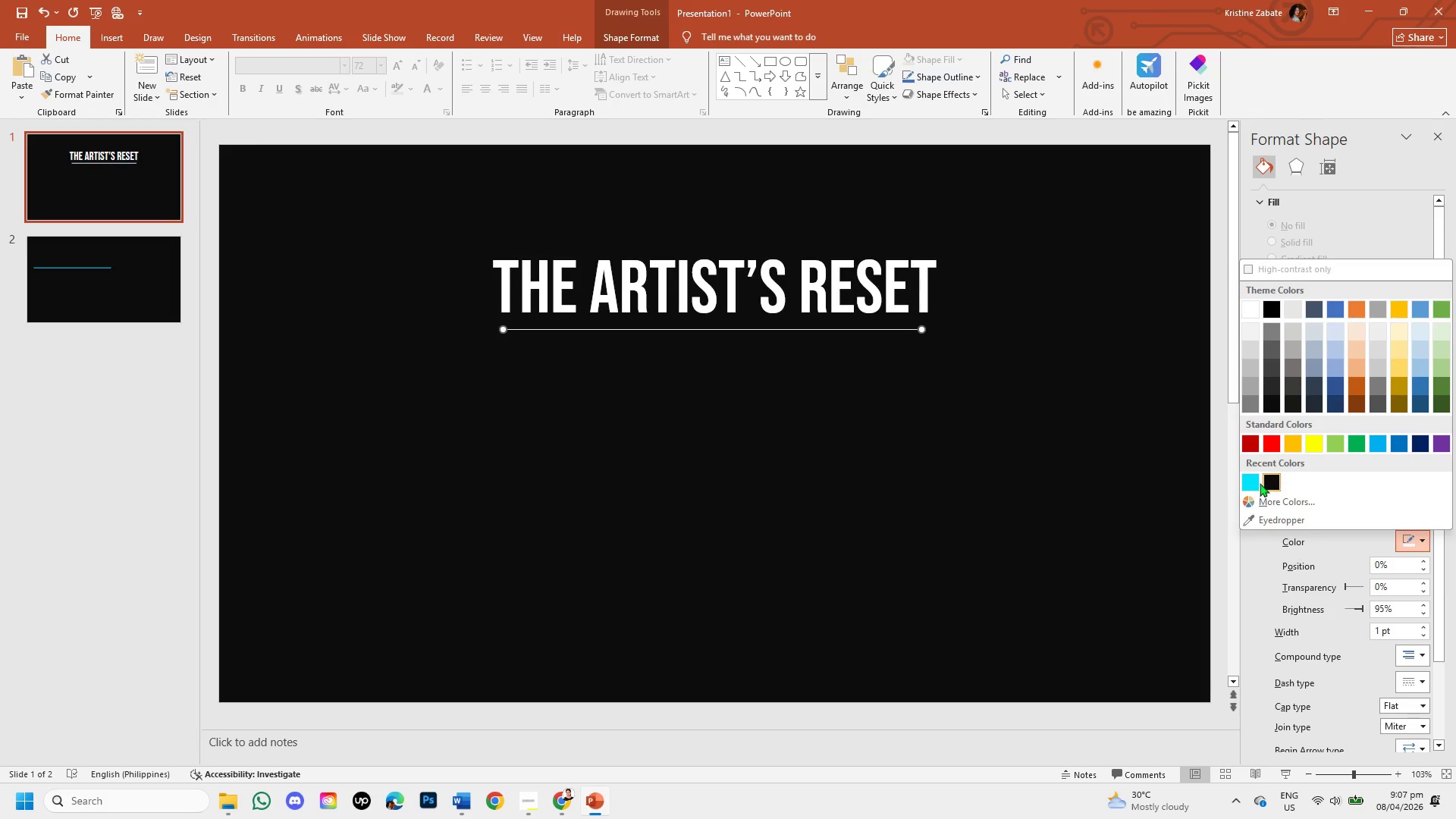 
left_click([1246, 477])
 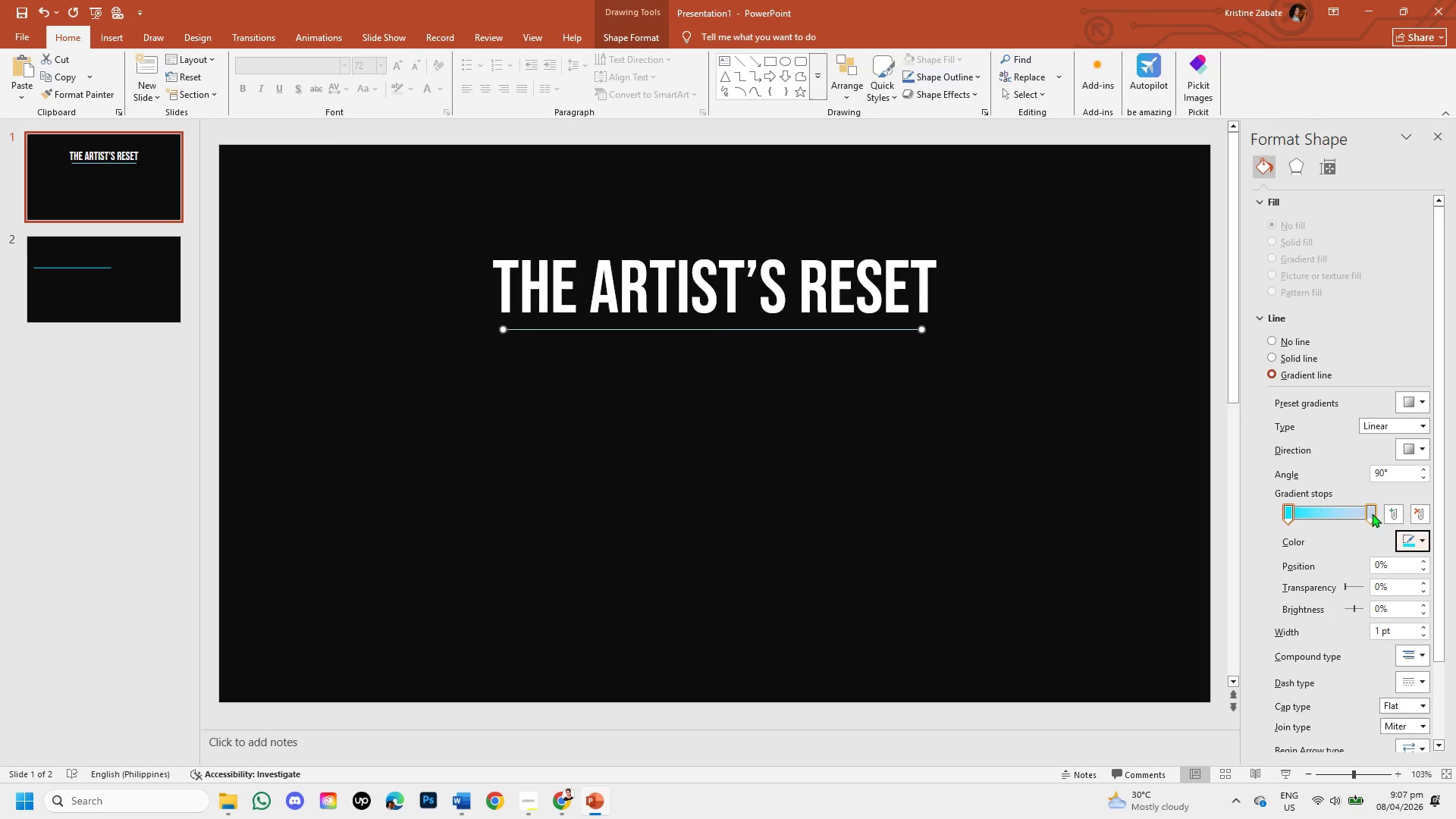 
left_click([1371, 513])
 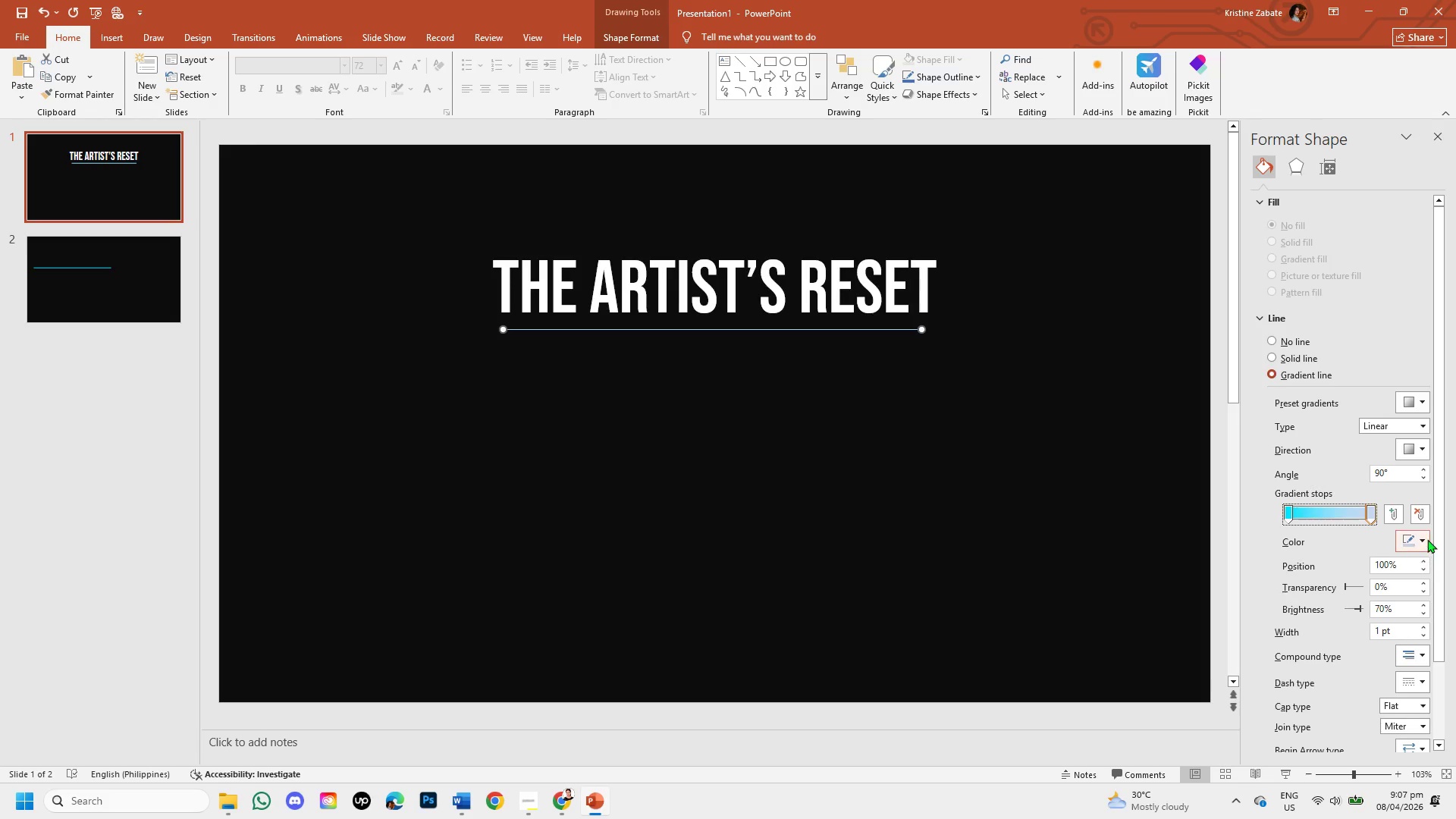 
left_click([1426, 538])
 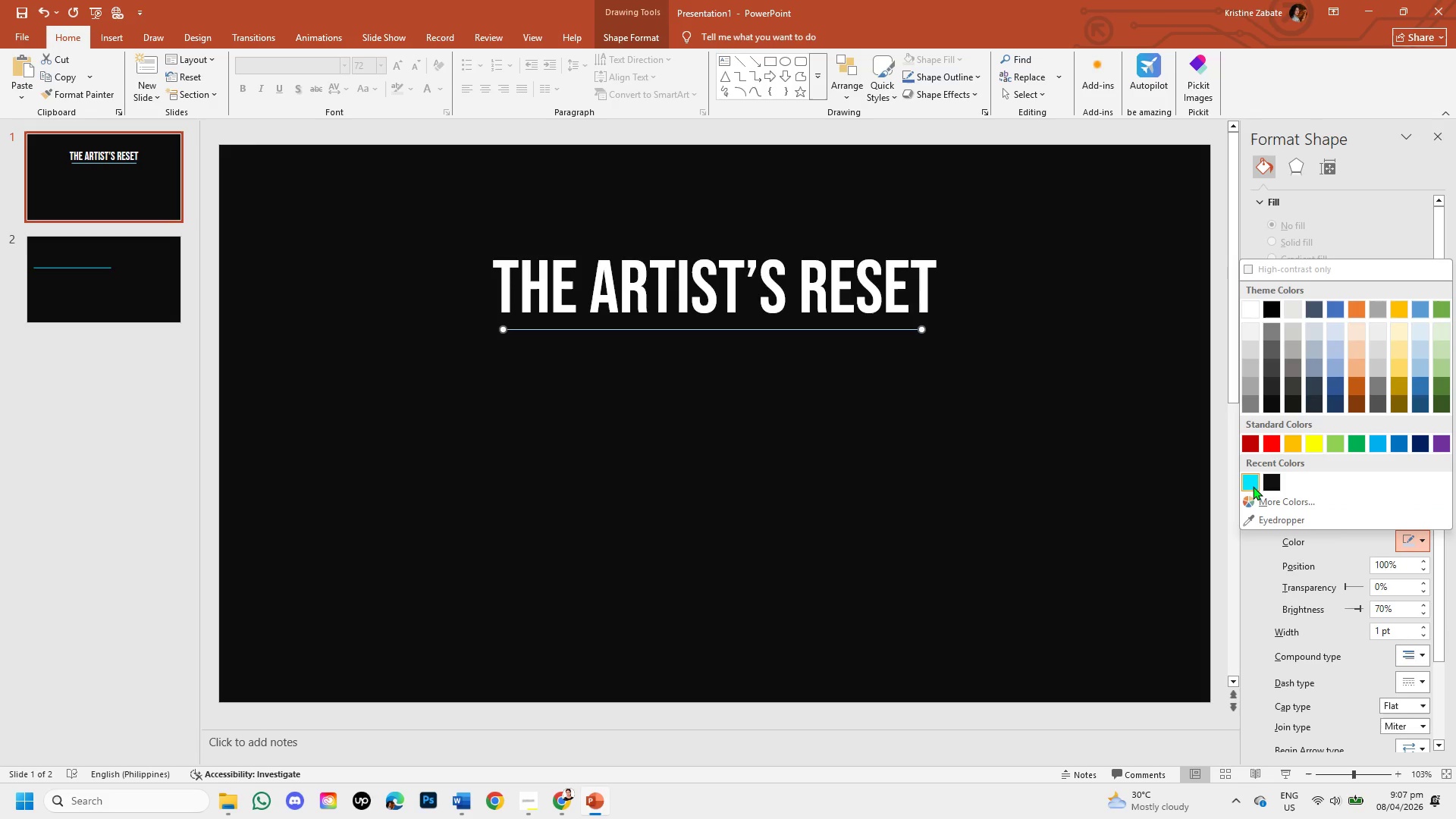 
left_click([1253, 486])
 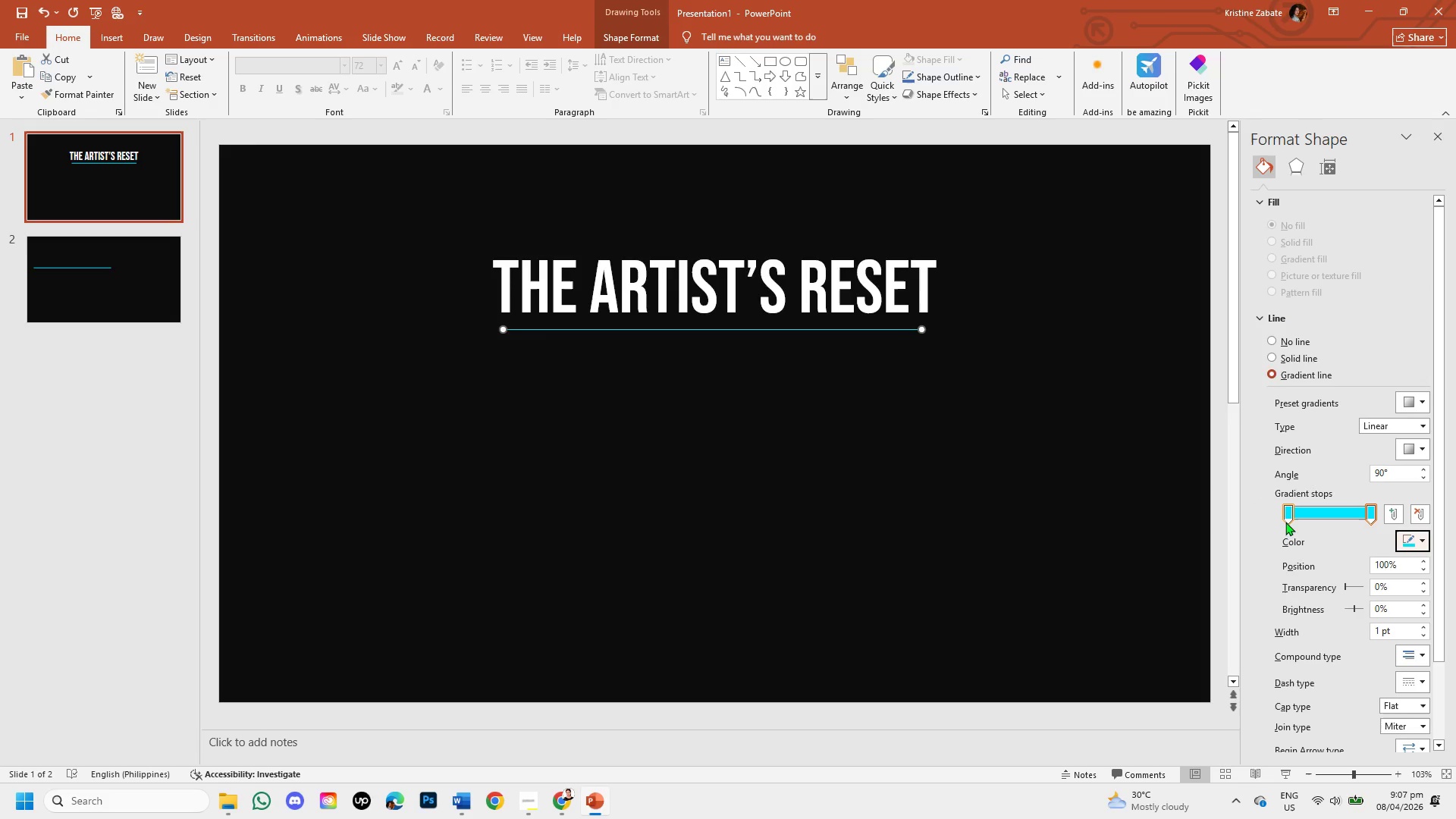 
left_click([1285, 513])
 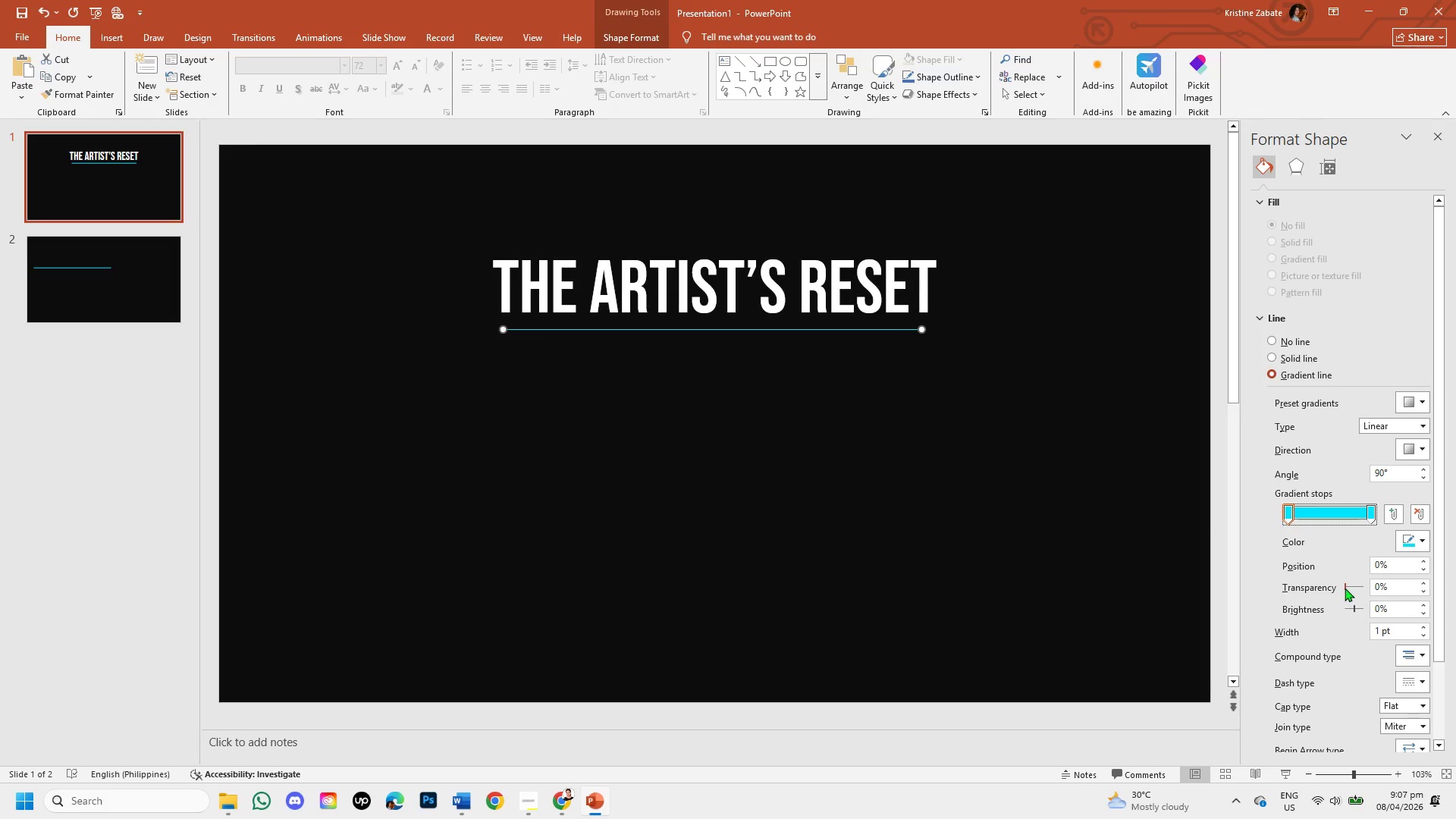 
left_click_drag(start_coordinate=[1345, 588], to_coordinate=[1357, 595])
 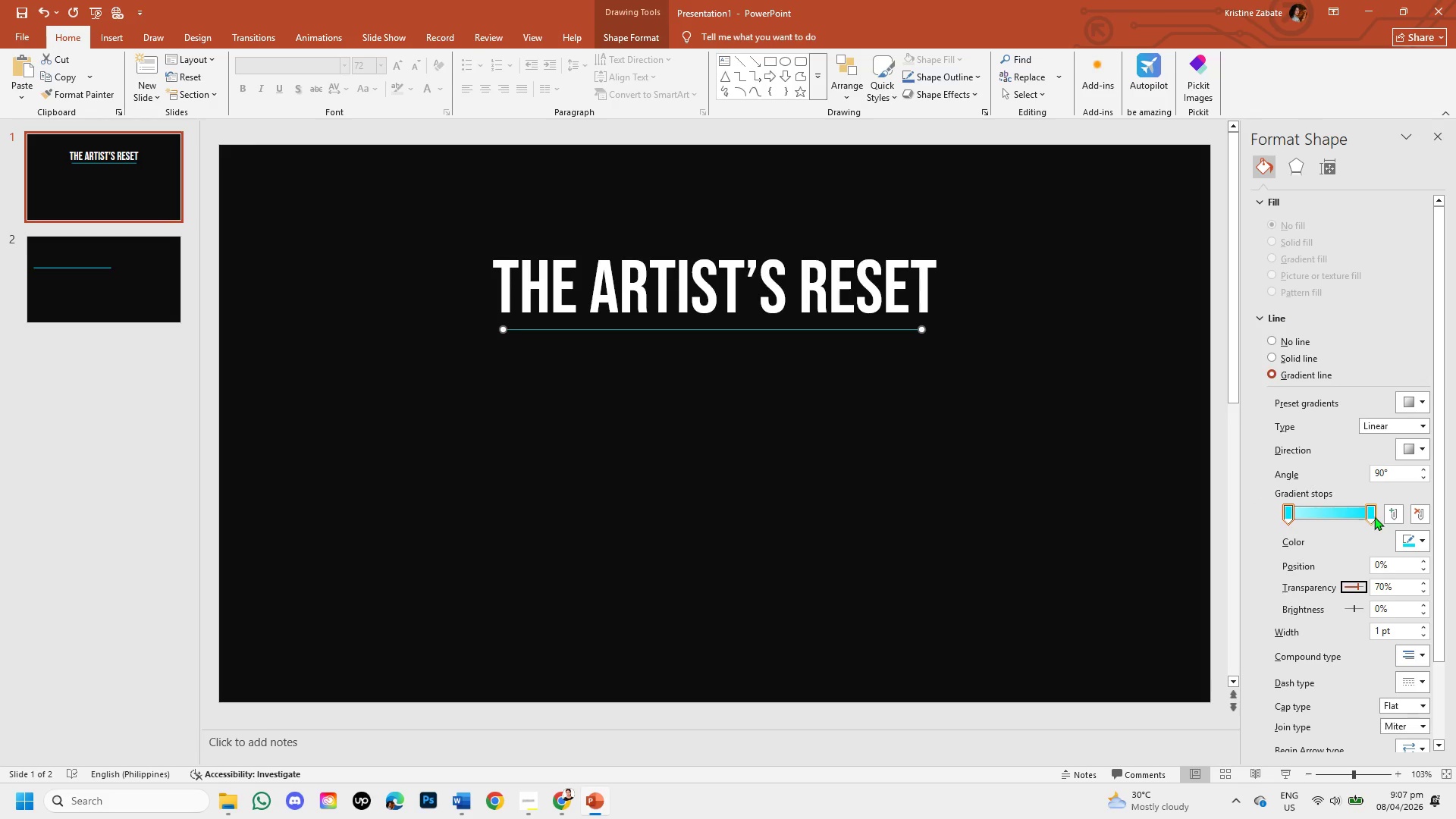 
left_click([1373, 516])
 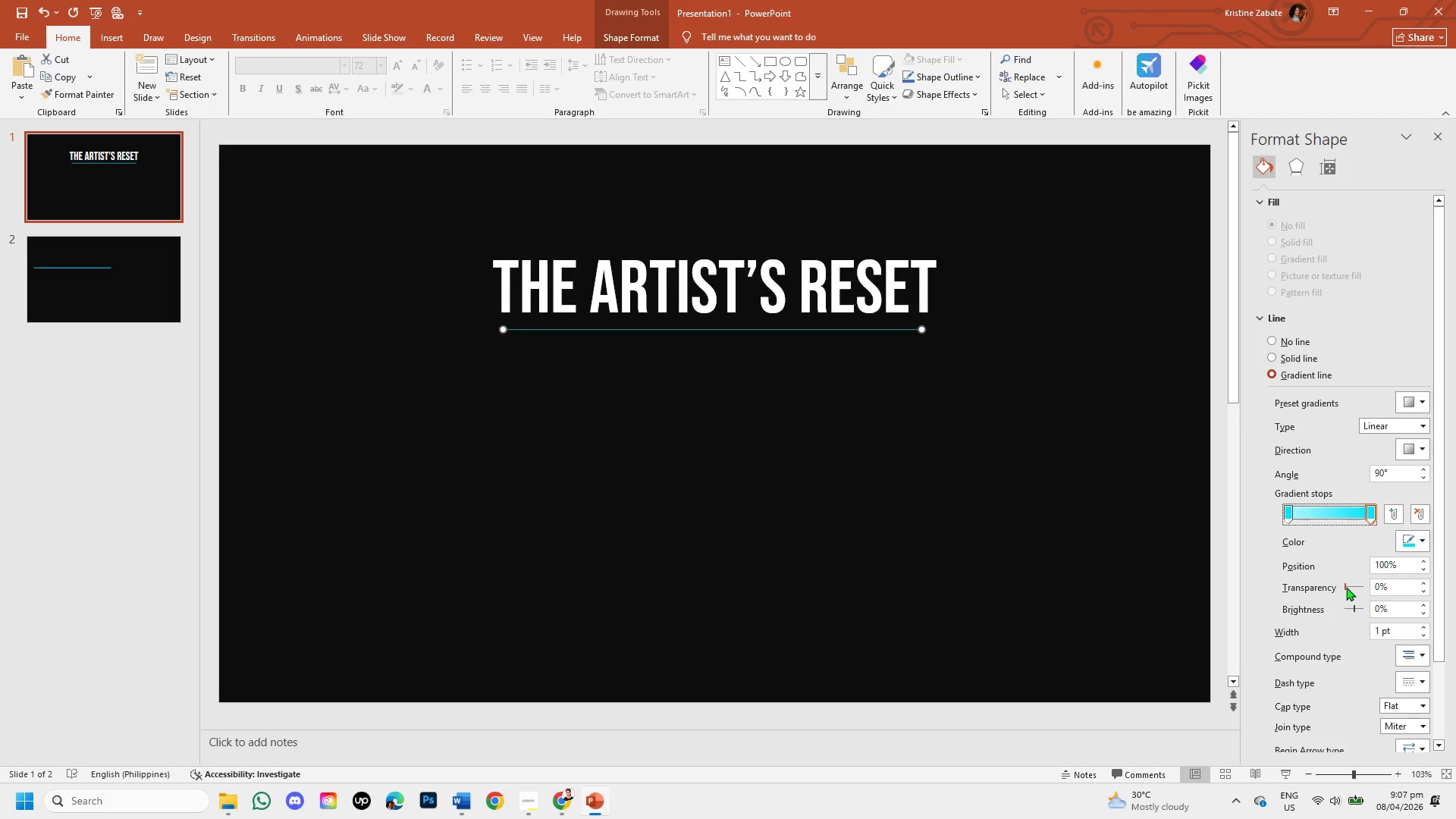 
left_click_drag(start_coordinate=[1344, 586], to_coordinate=[1357, 593])
 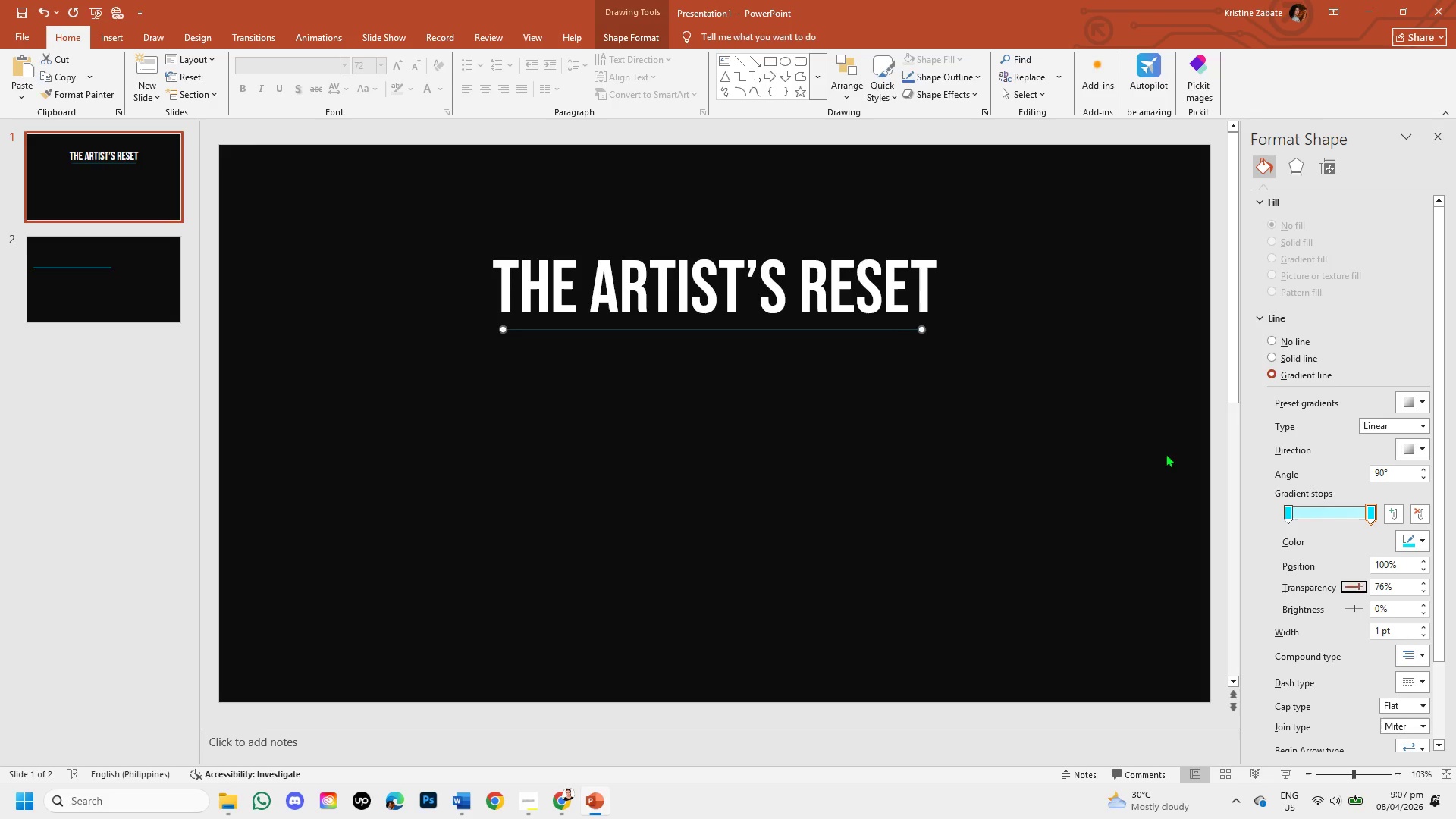 
left_click([1166, 453])
 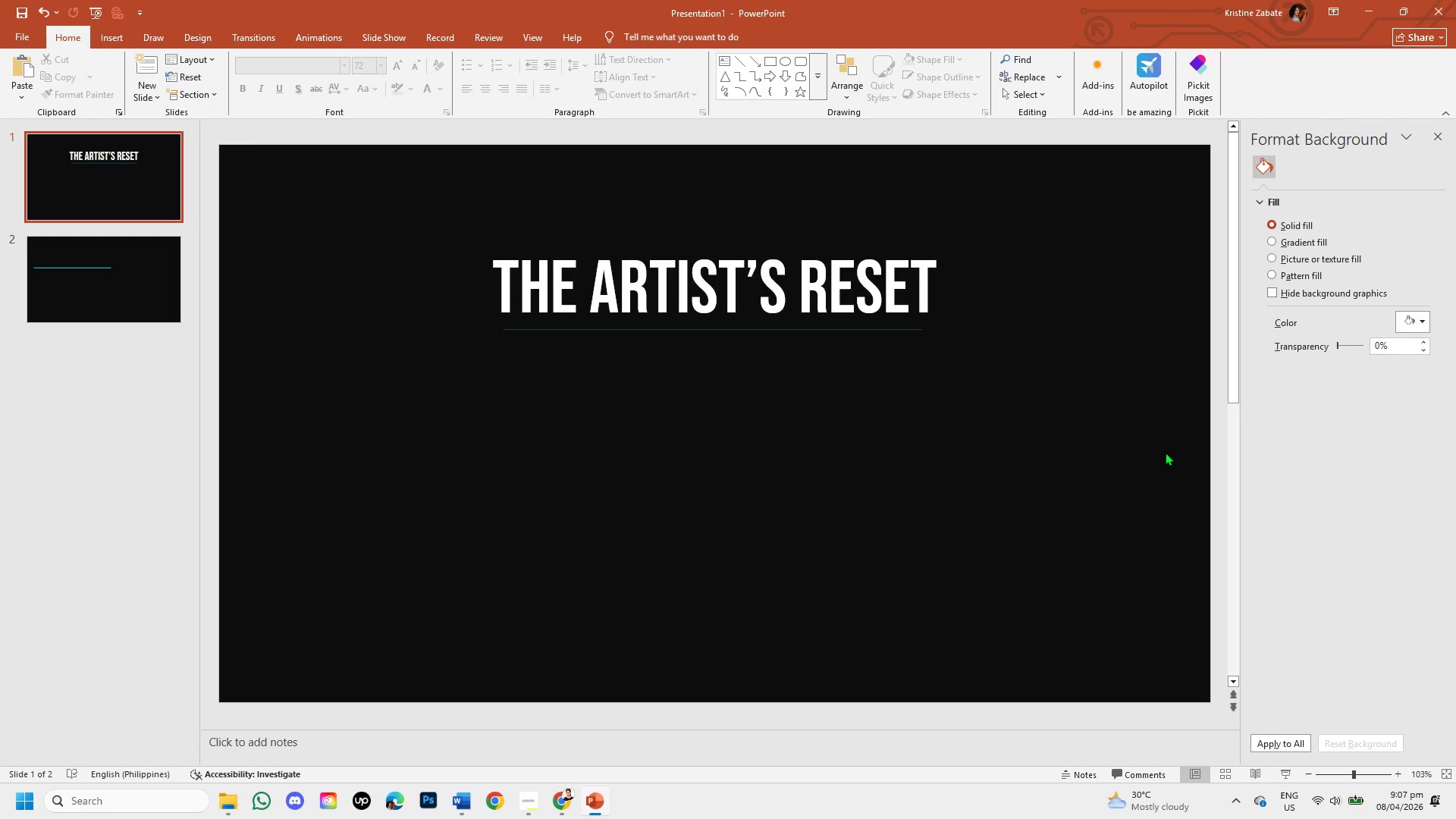 
wait(11.5)
 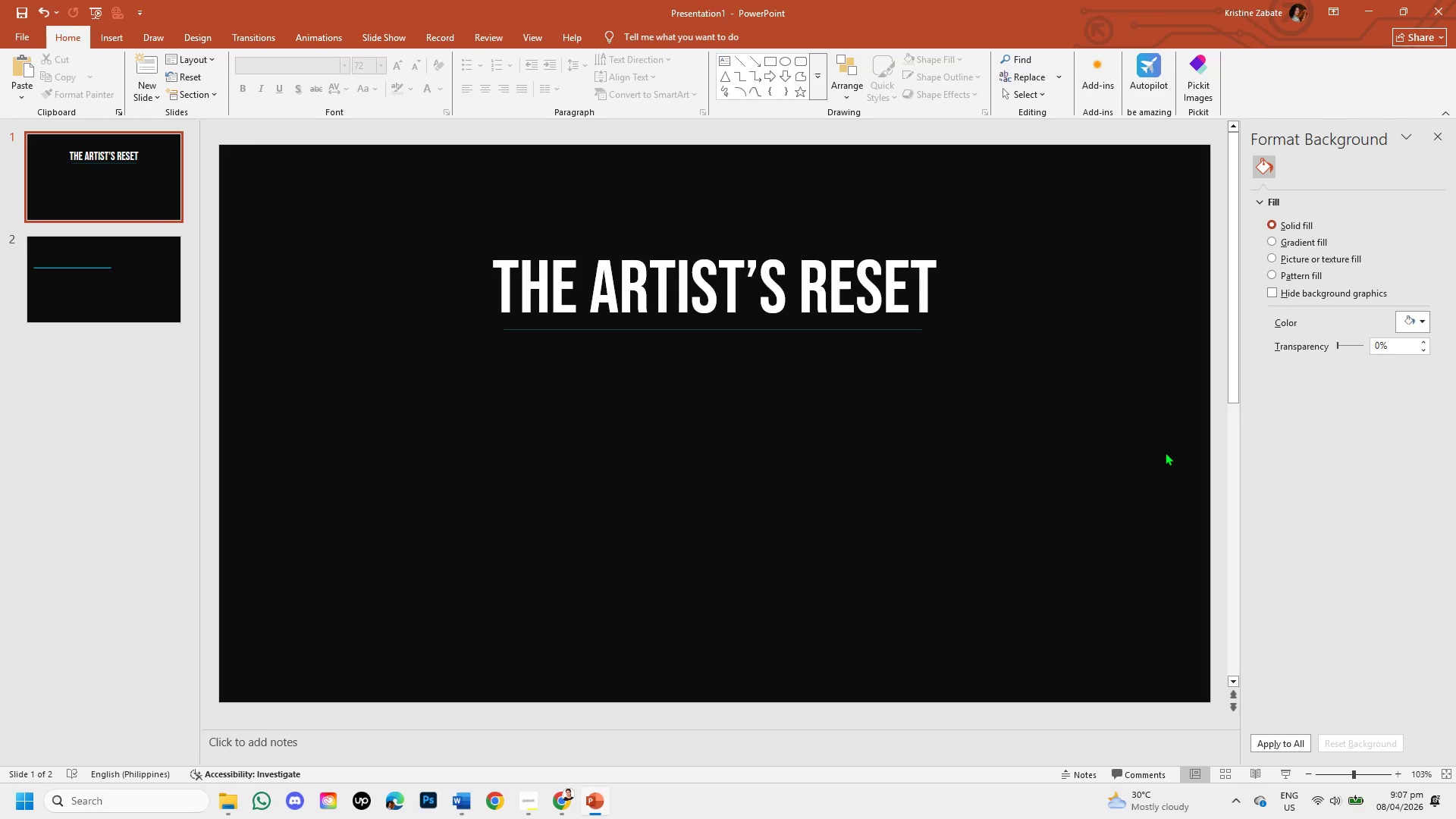 
left_click([847, 330])
 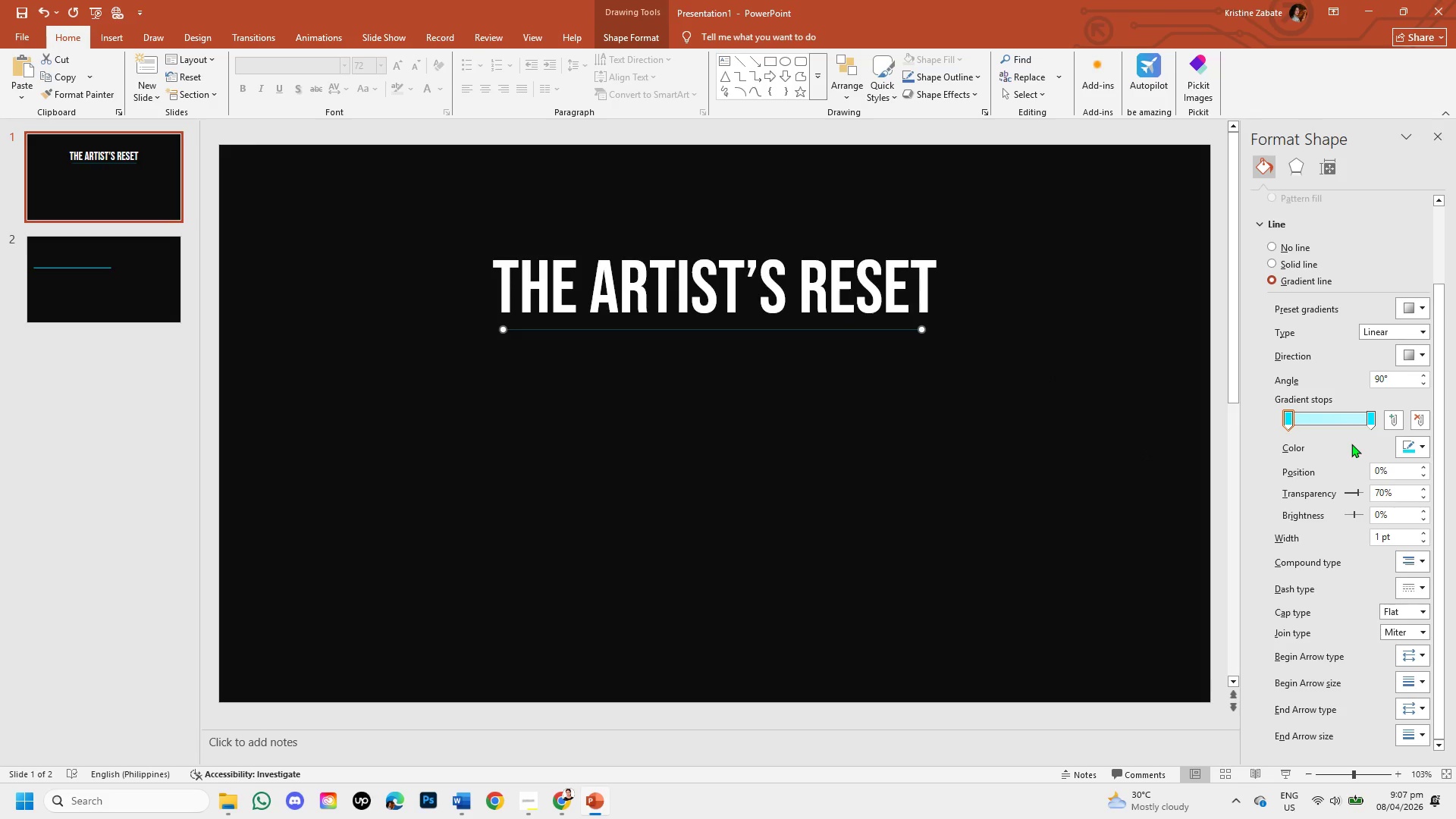 
left_click([1368, 422])
 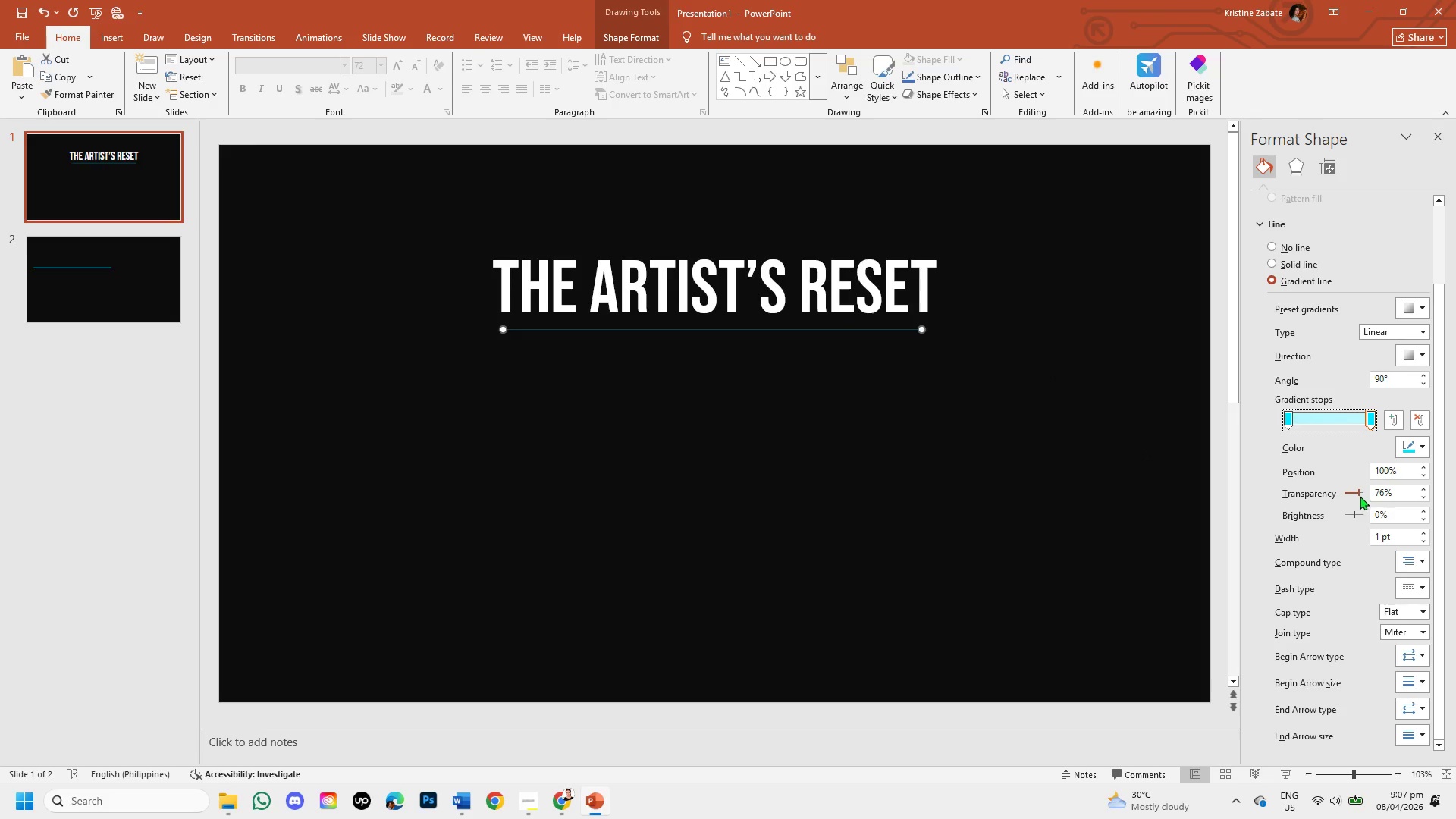 
left_click_drag(start_coordinate=[1357, 492], to_coordinate=[1384, 494])
 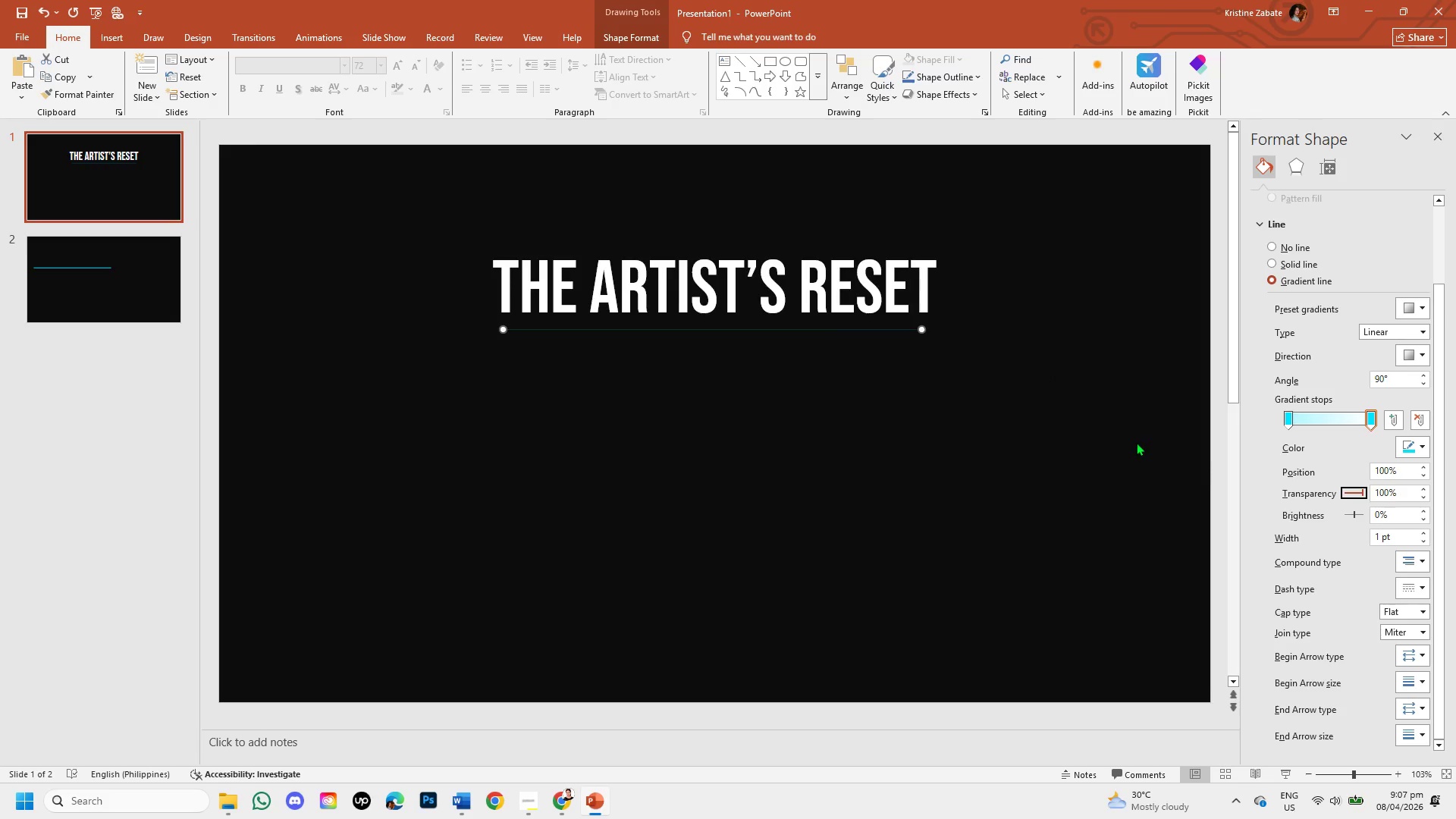 
left_click([1136, 442])
 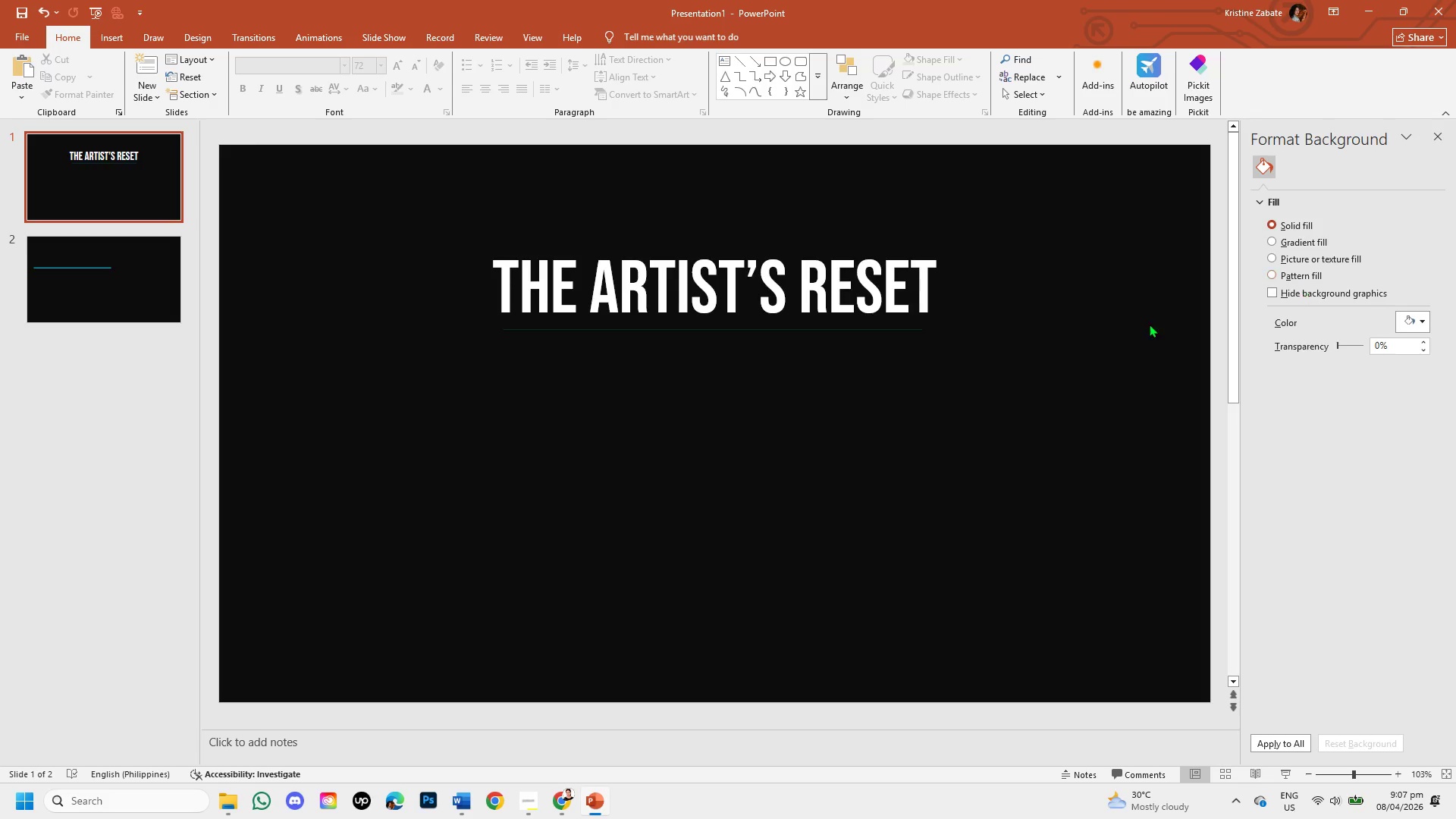 
left_click([783, 331])
 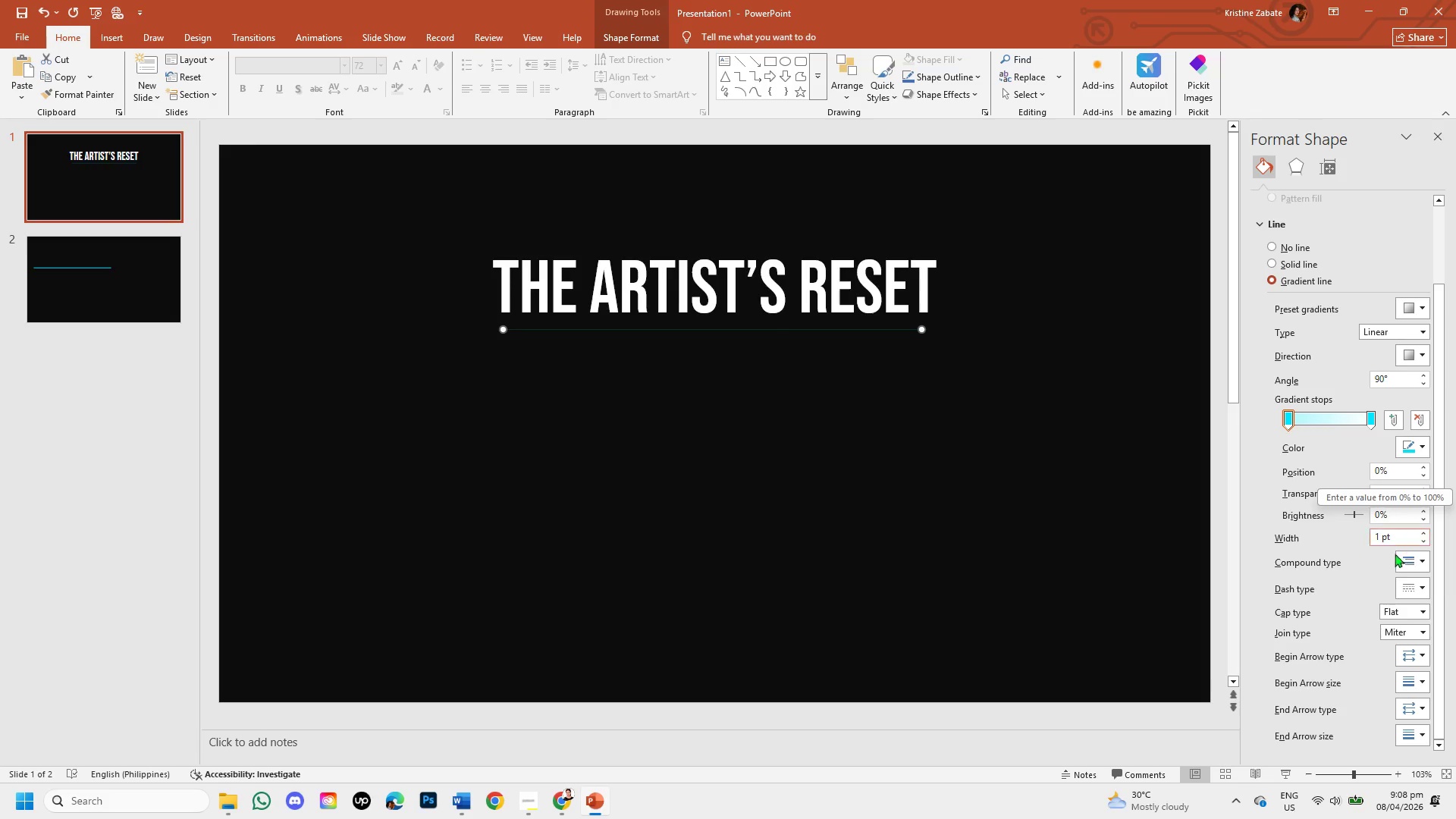 
wait(10.33)
 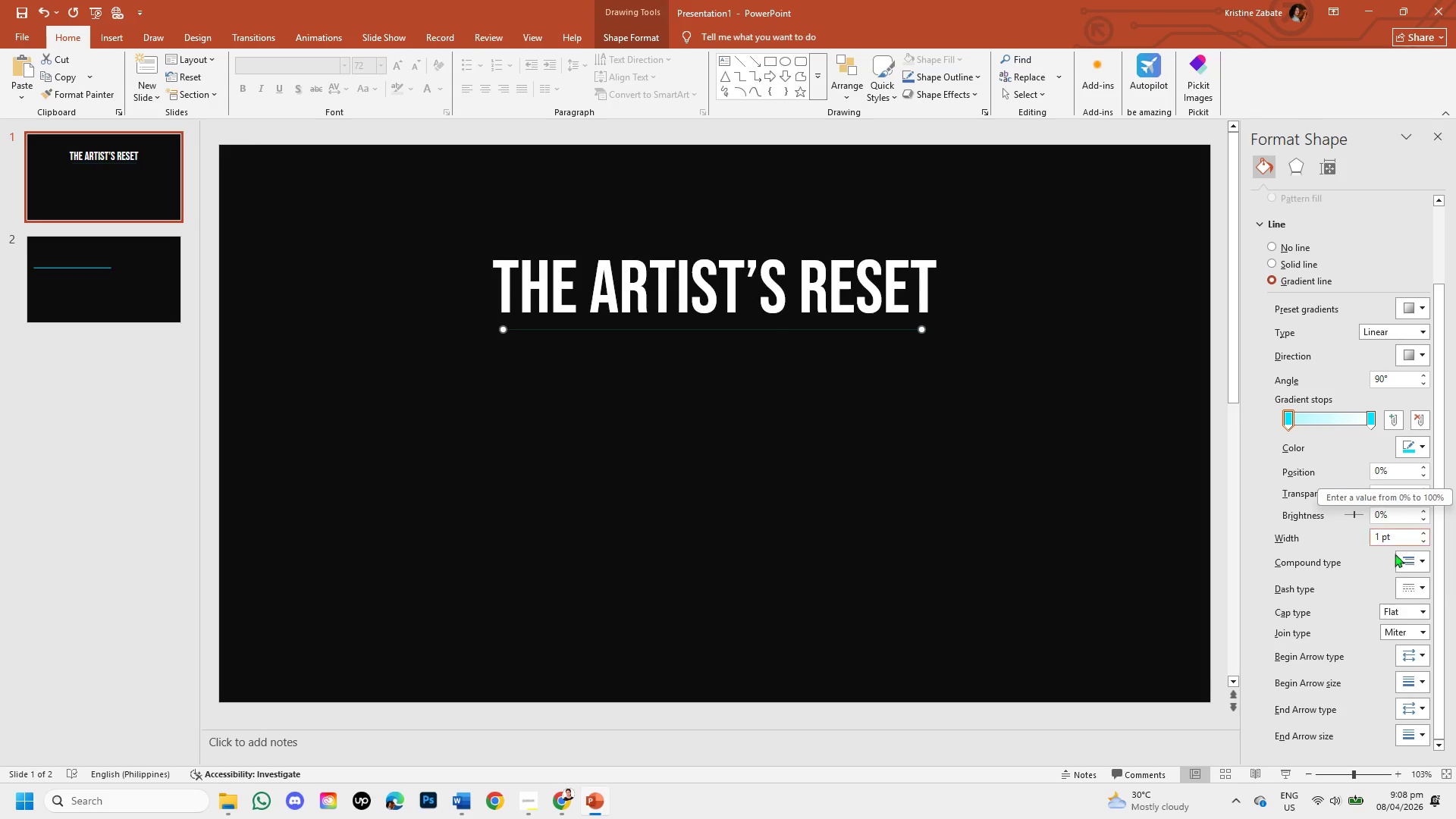 
left_click([1423, 651])
 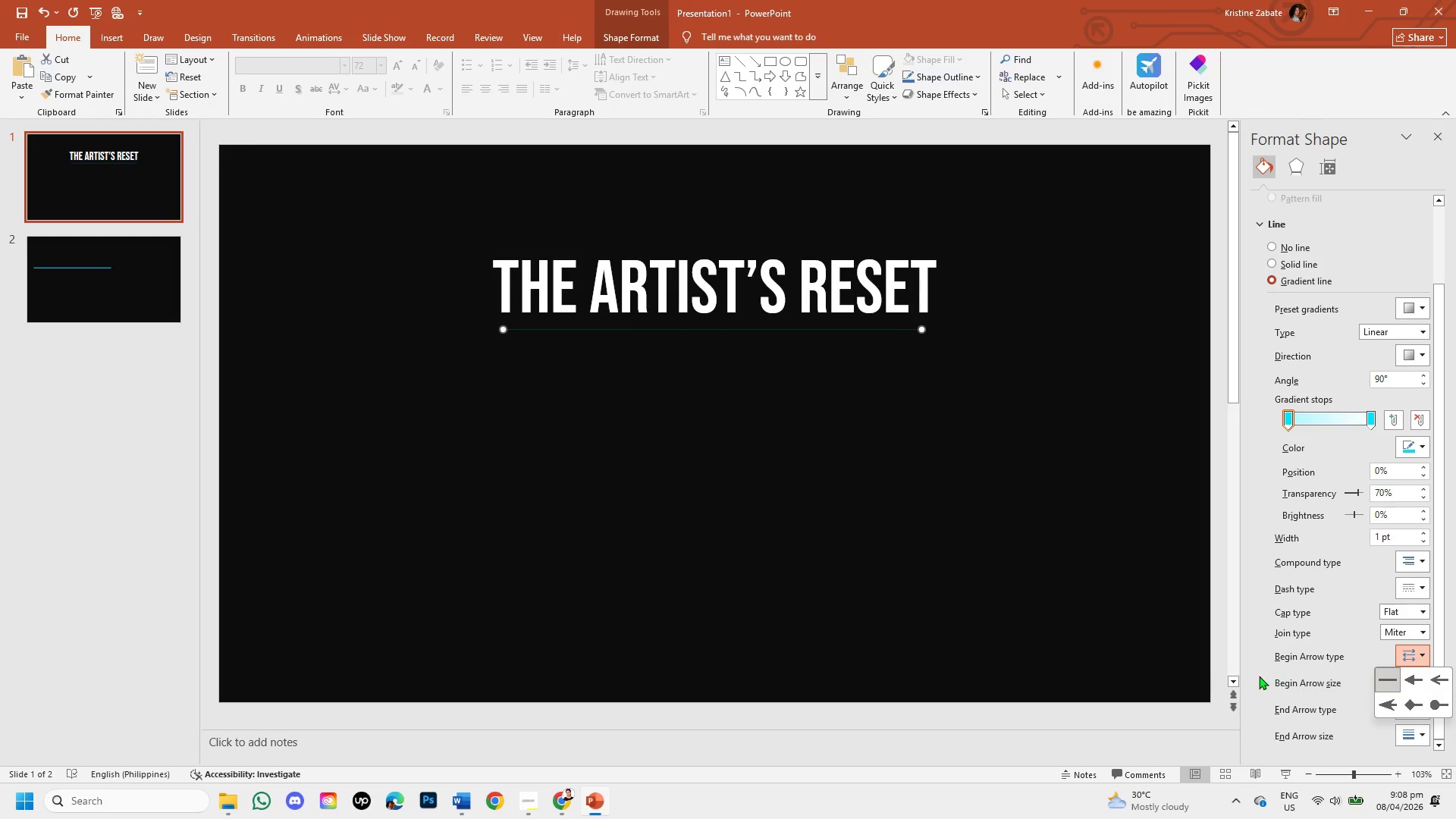 
left_click([1225, 646])
 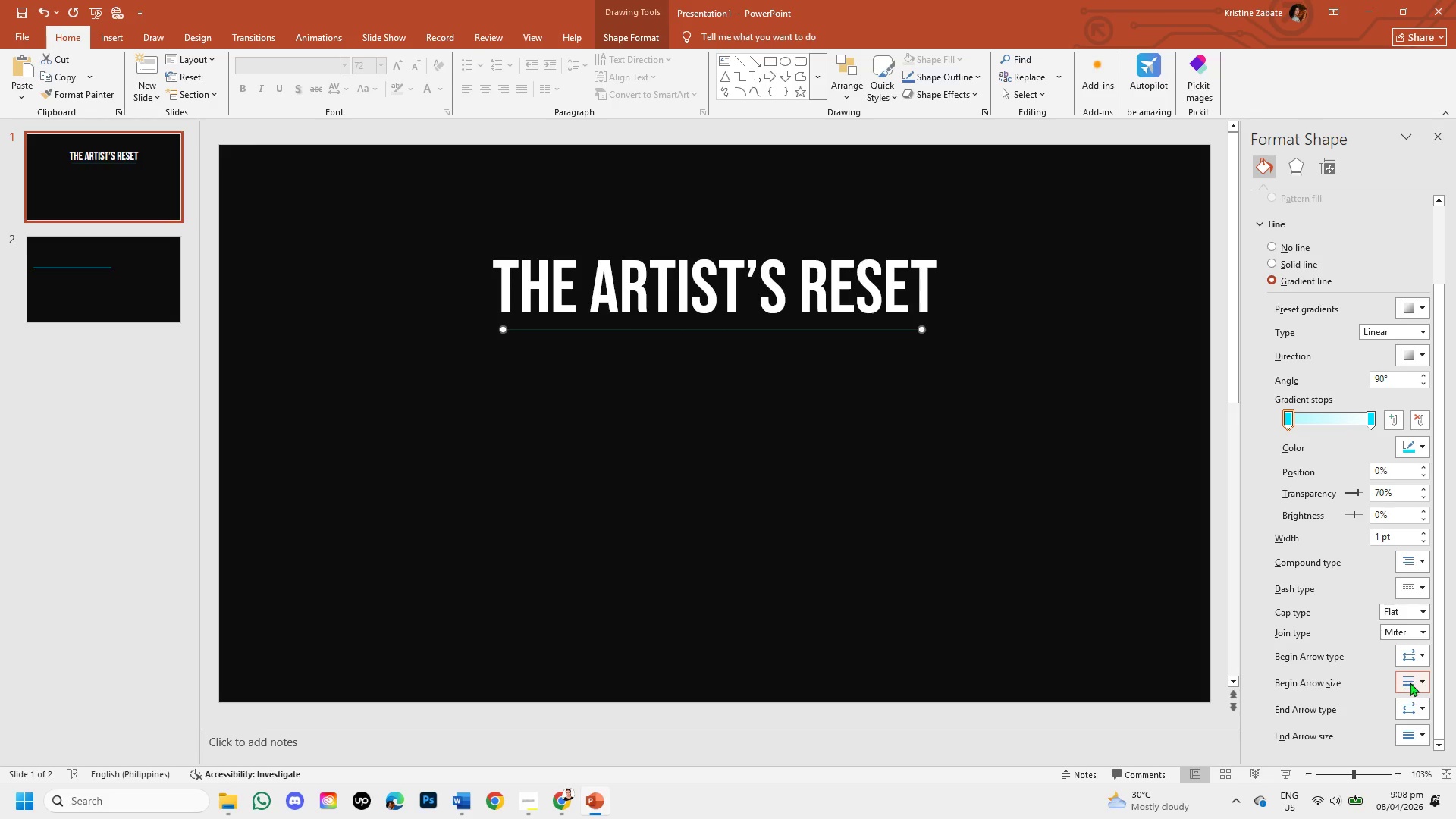 
left_click([1414, 682])
 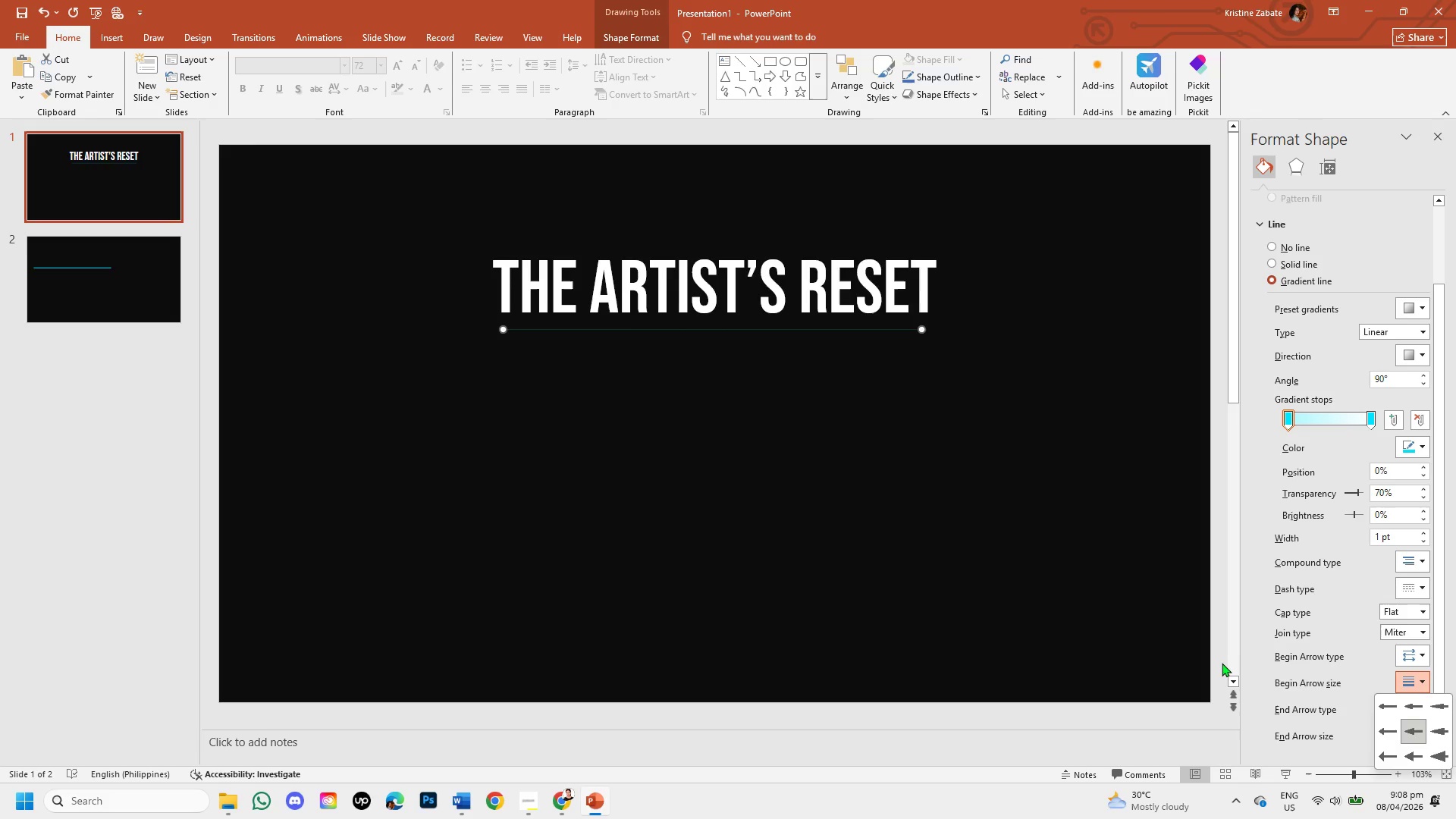 
left_click([1222, 663])
 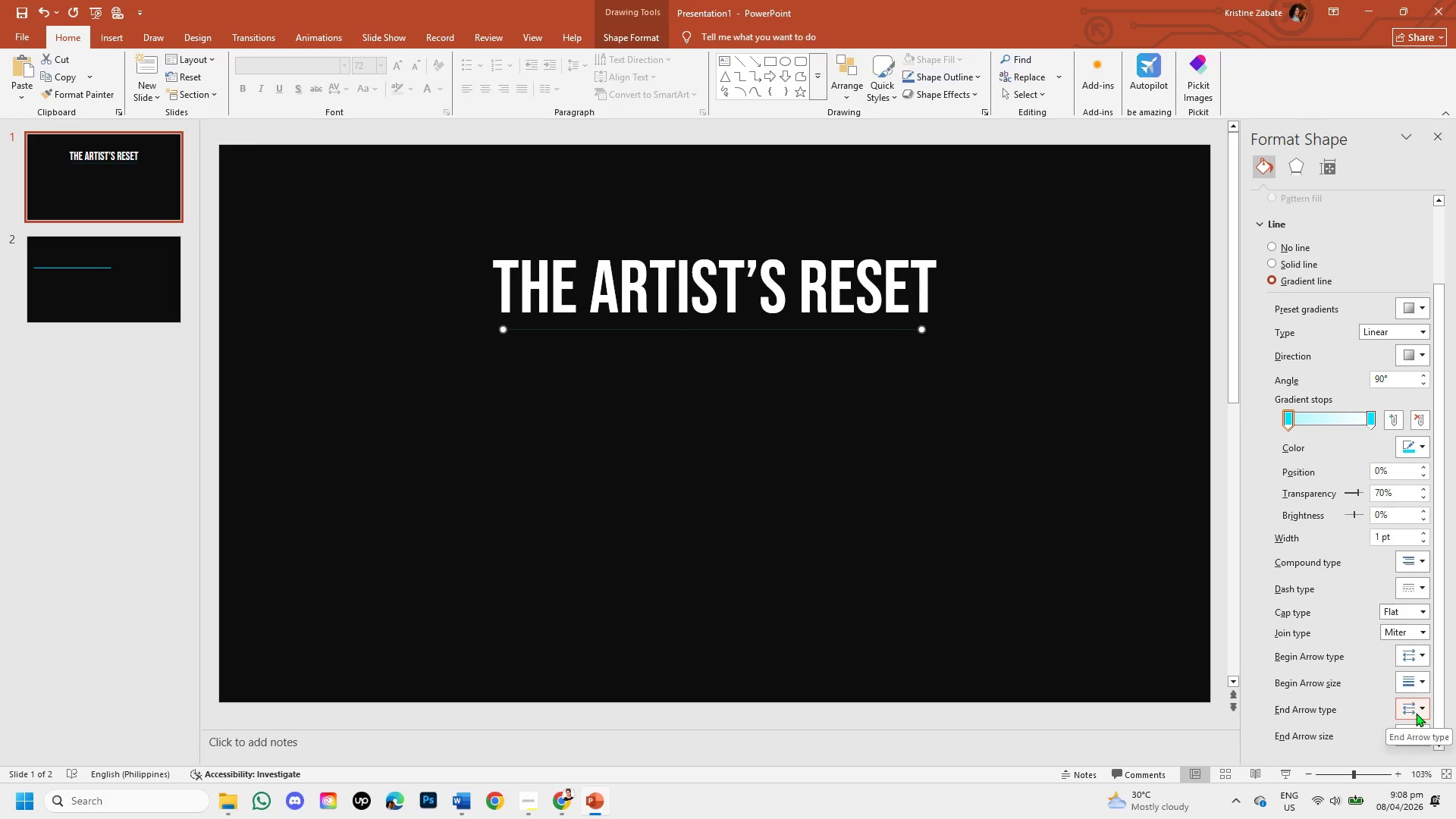 
left_click([1420, 712])
 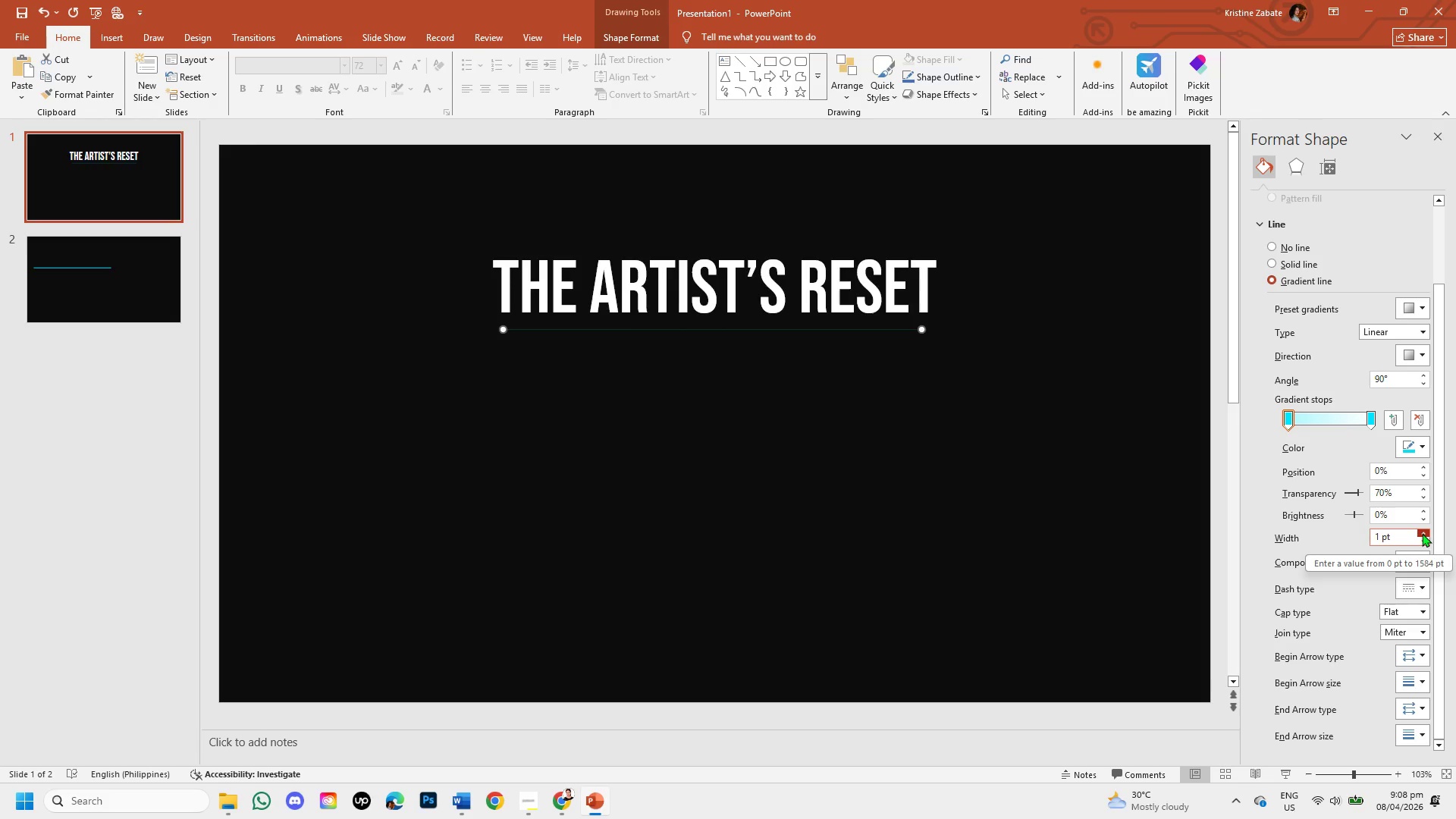 
wait(6.05)
 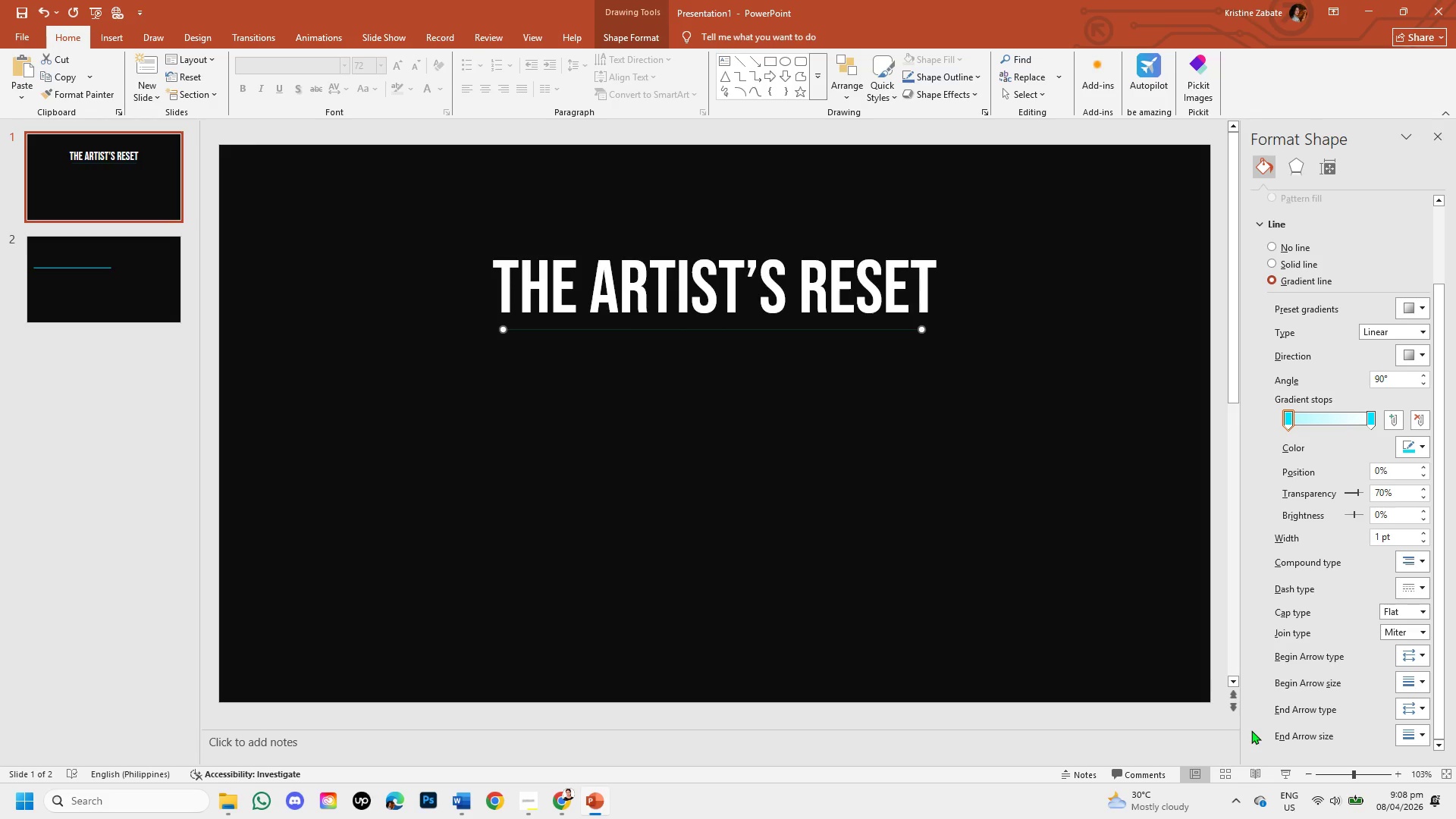 
left_click_drag(start_coordinate=[1354, 515], to_coordinate=[1384, 523])
 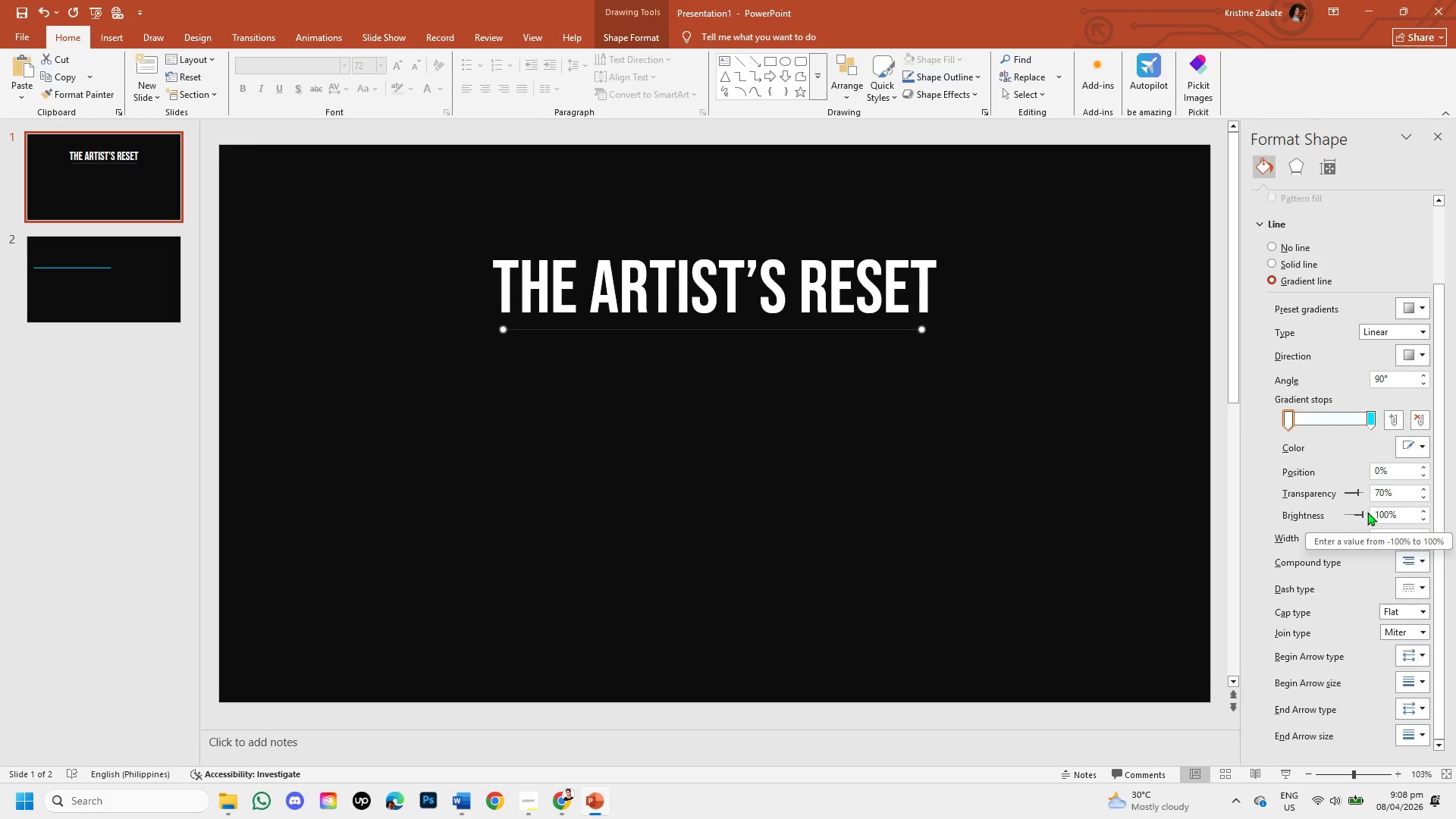 
left_click_drag(start_coordinate=[1361, 514], to_coordinate=[1352, 523])
 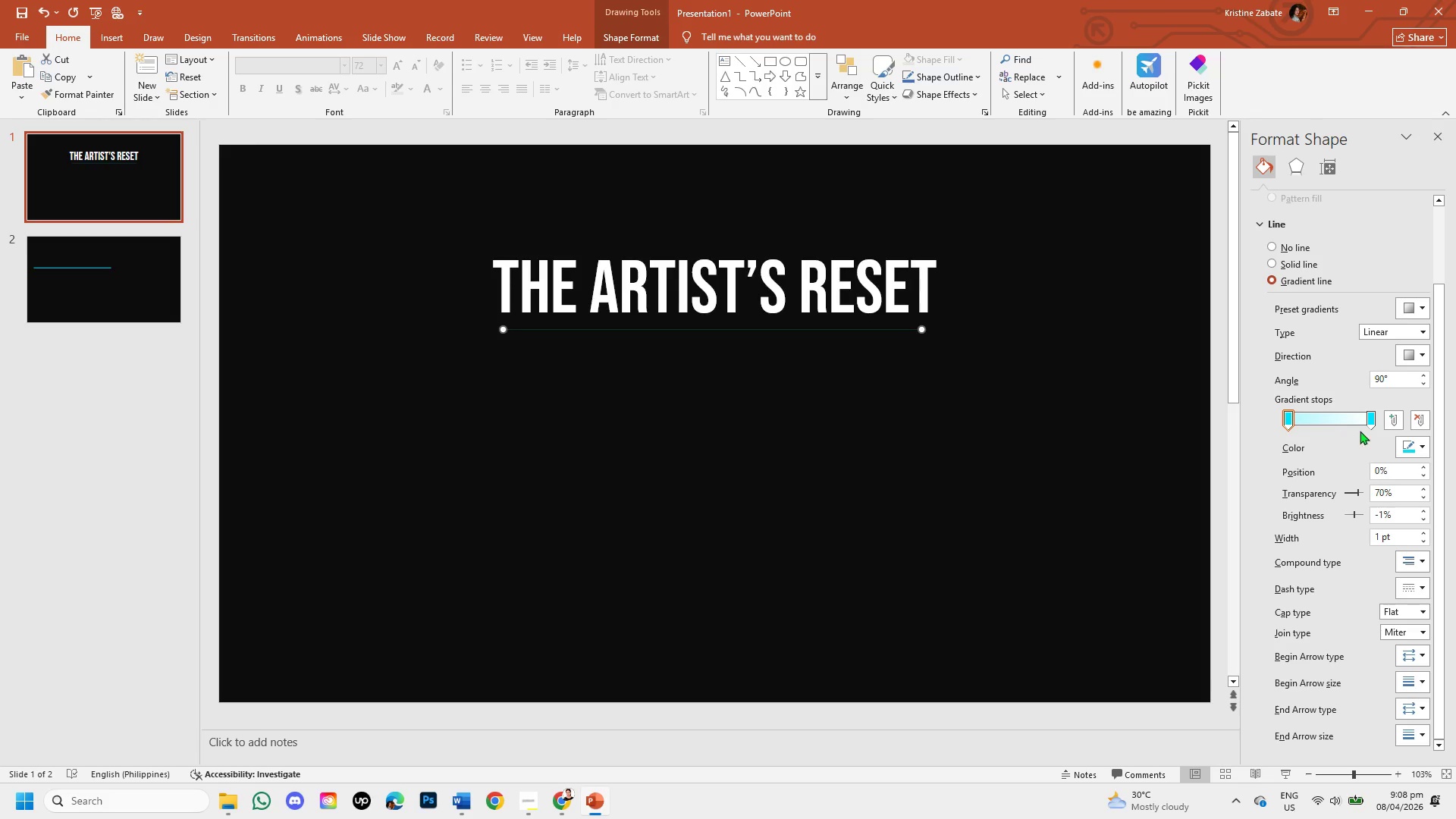 
left_click([1374, 422])
 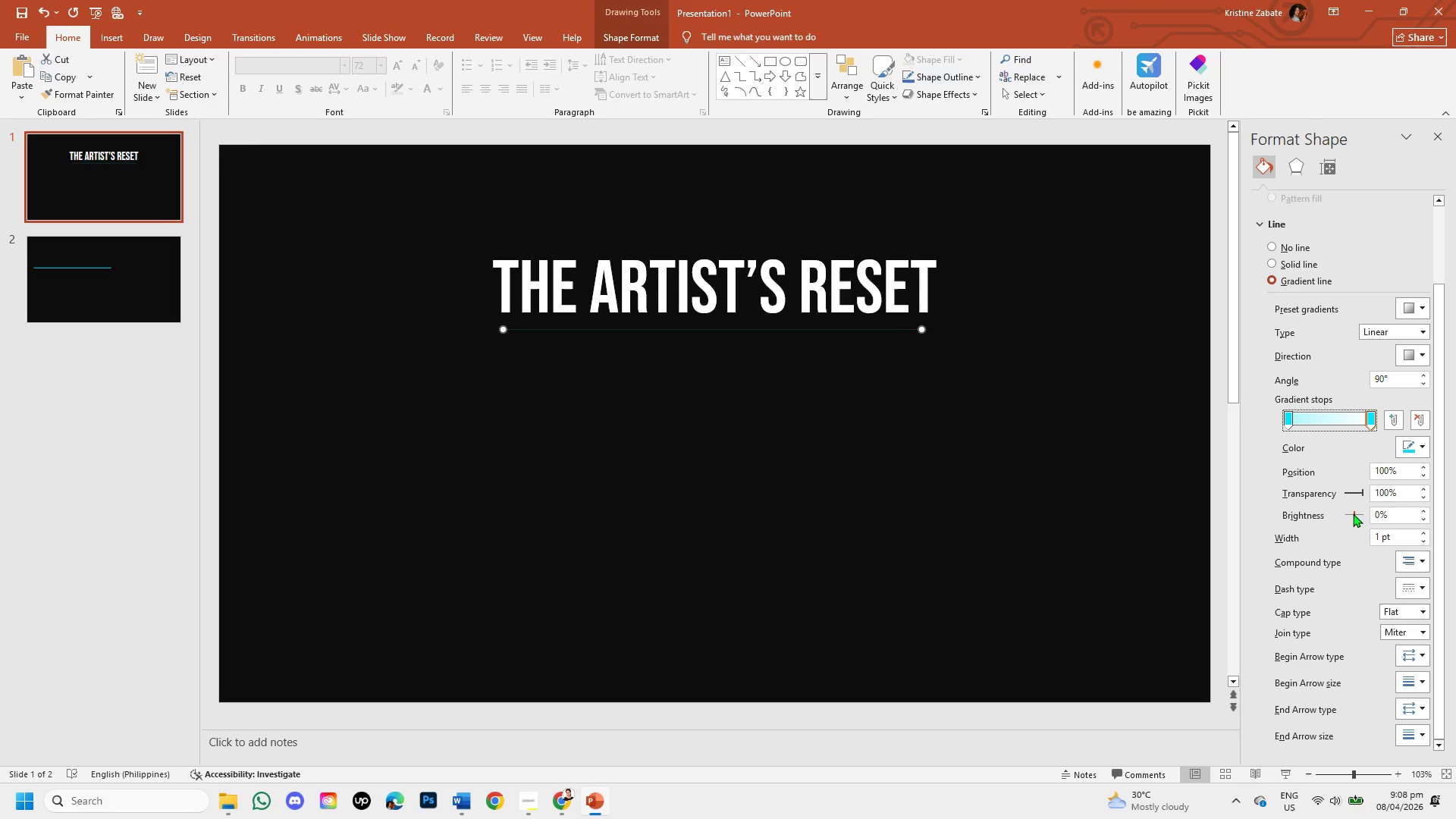 
left_click_drag(start_coordinate=[1353, 513], to_coordinate=[1352, 523])
 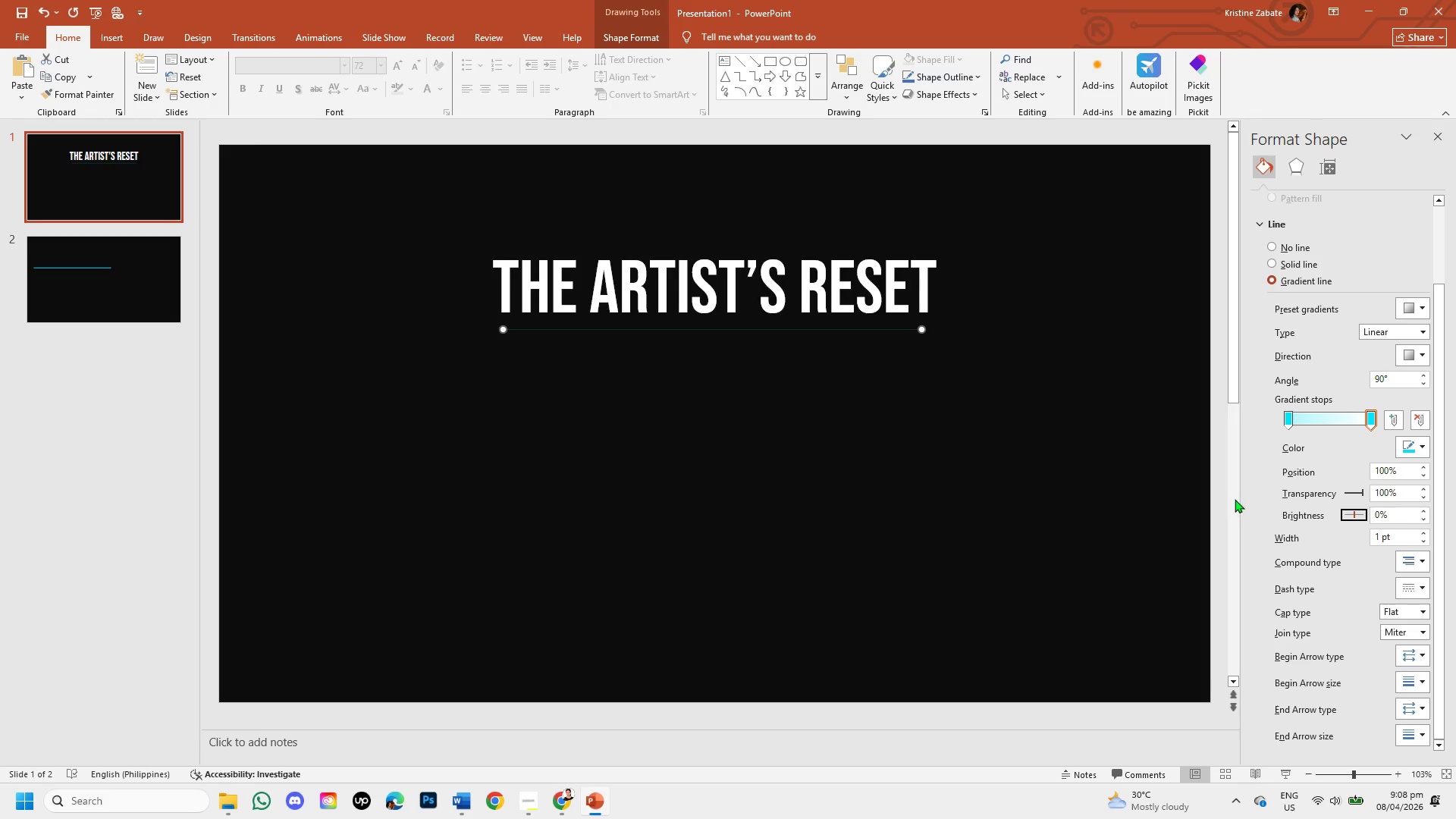 
left_click([1199, 485])
 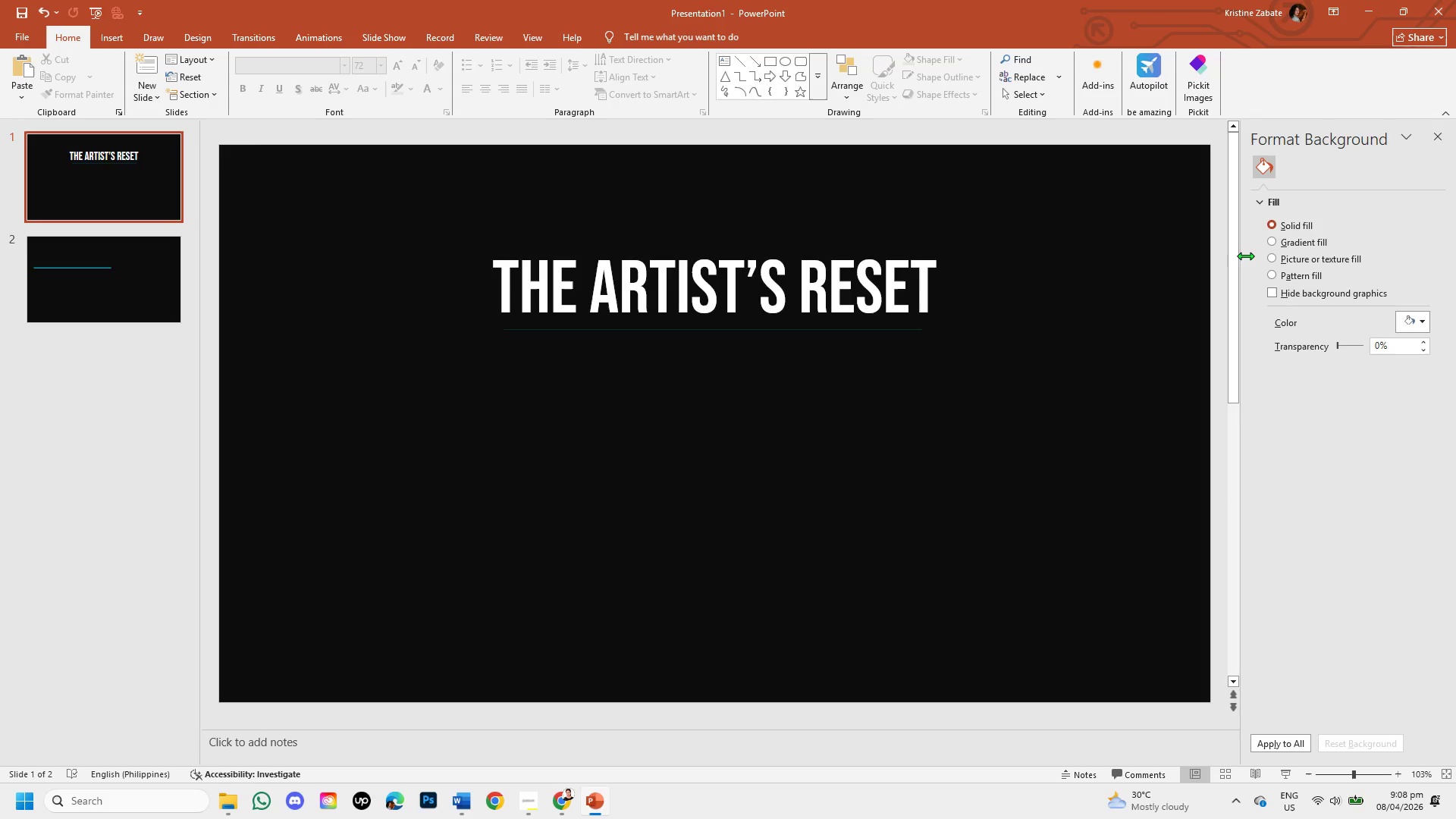 
left_click([858, 334])
 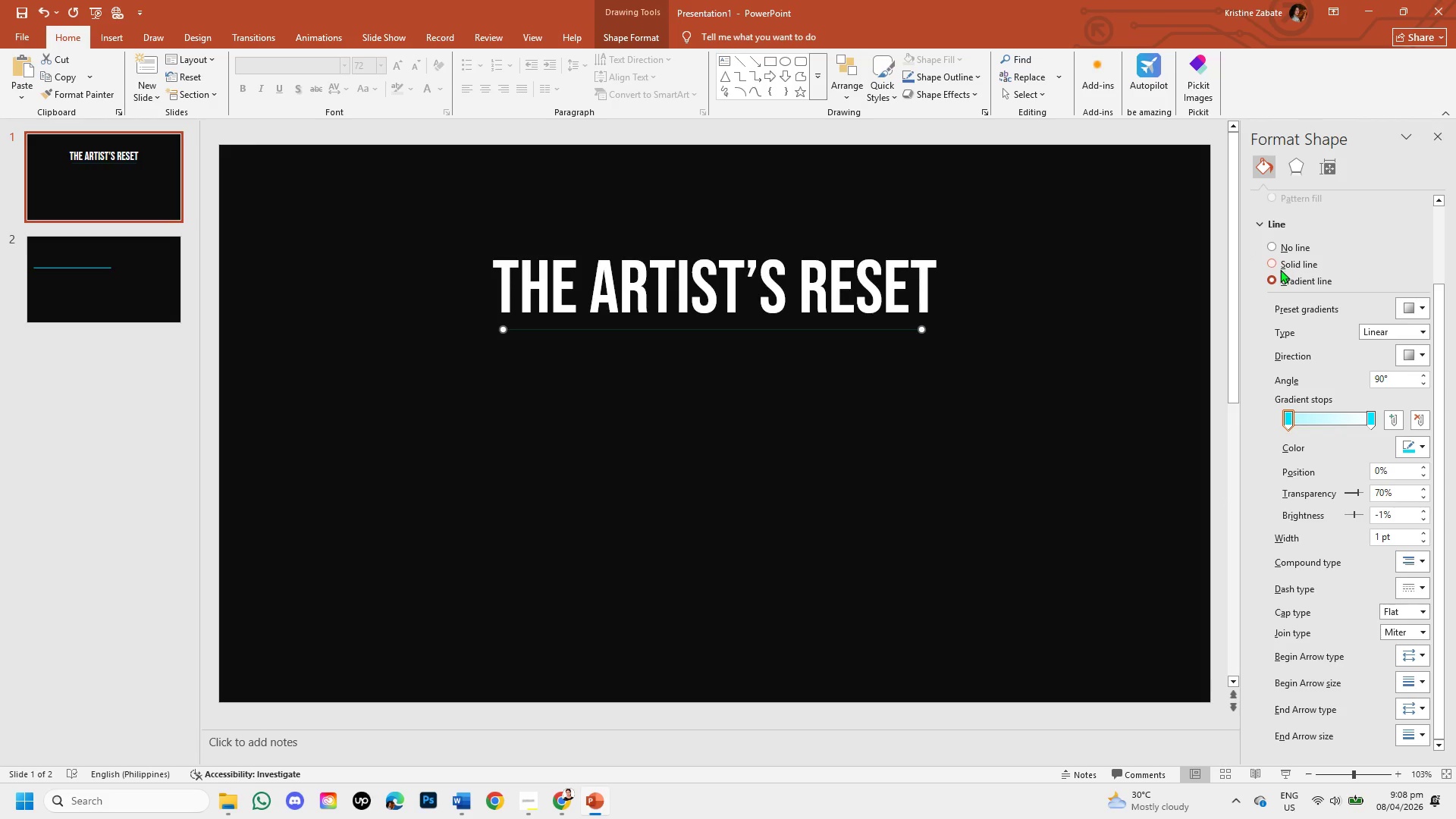 
left_click([1272, 264])
 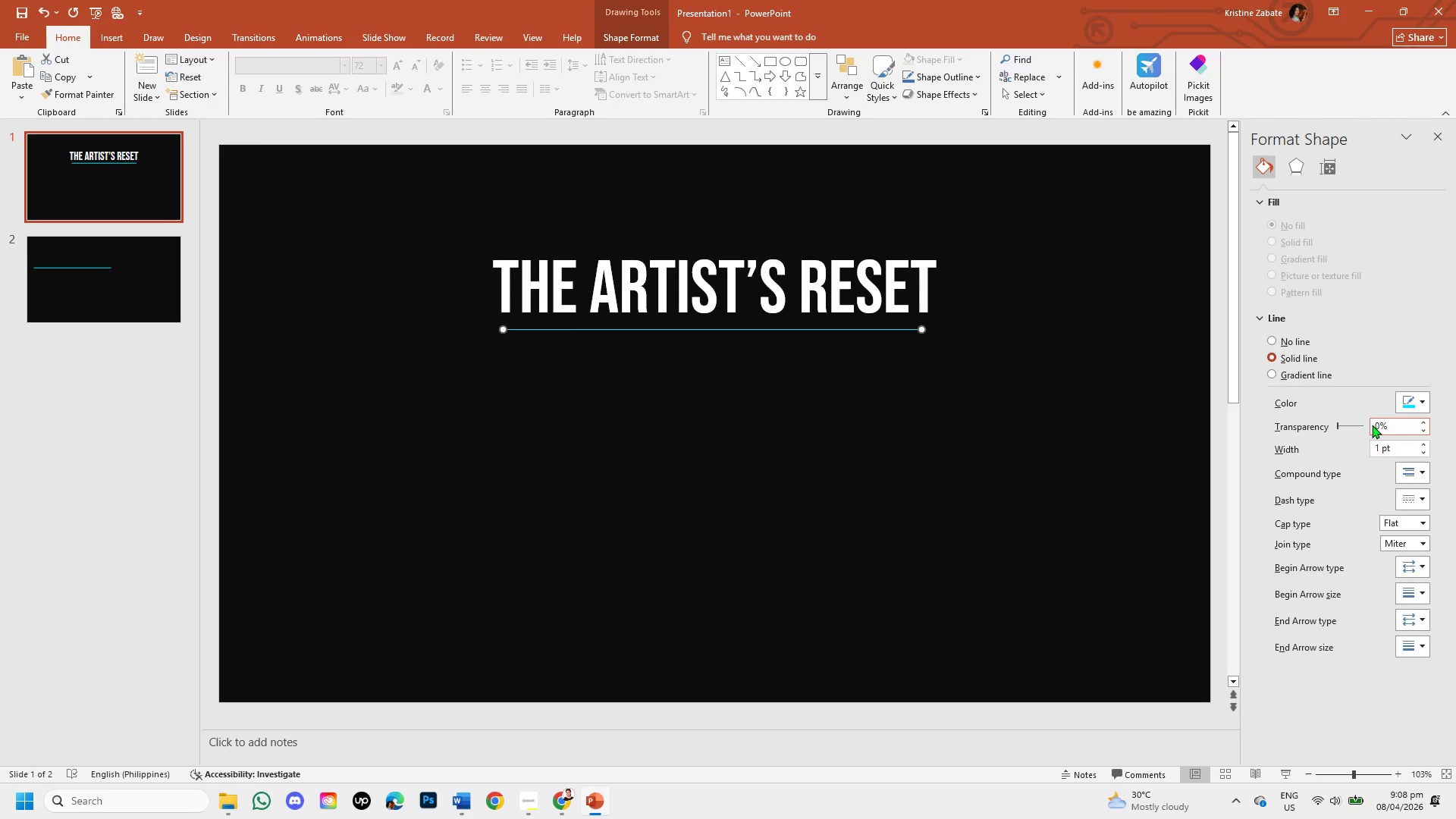 
left_click([1381, 425])
 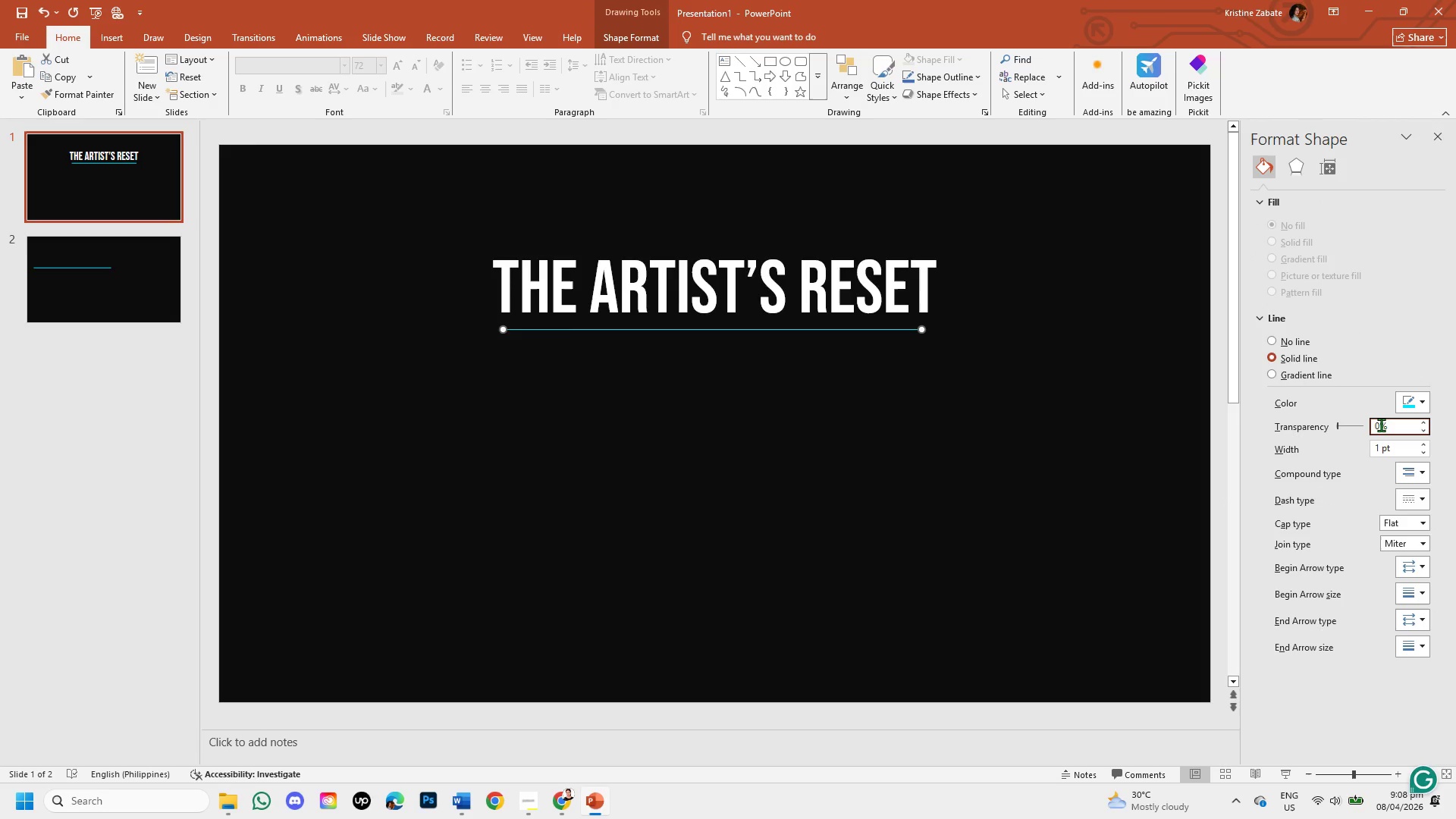 
key(Backspace)
 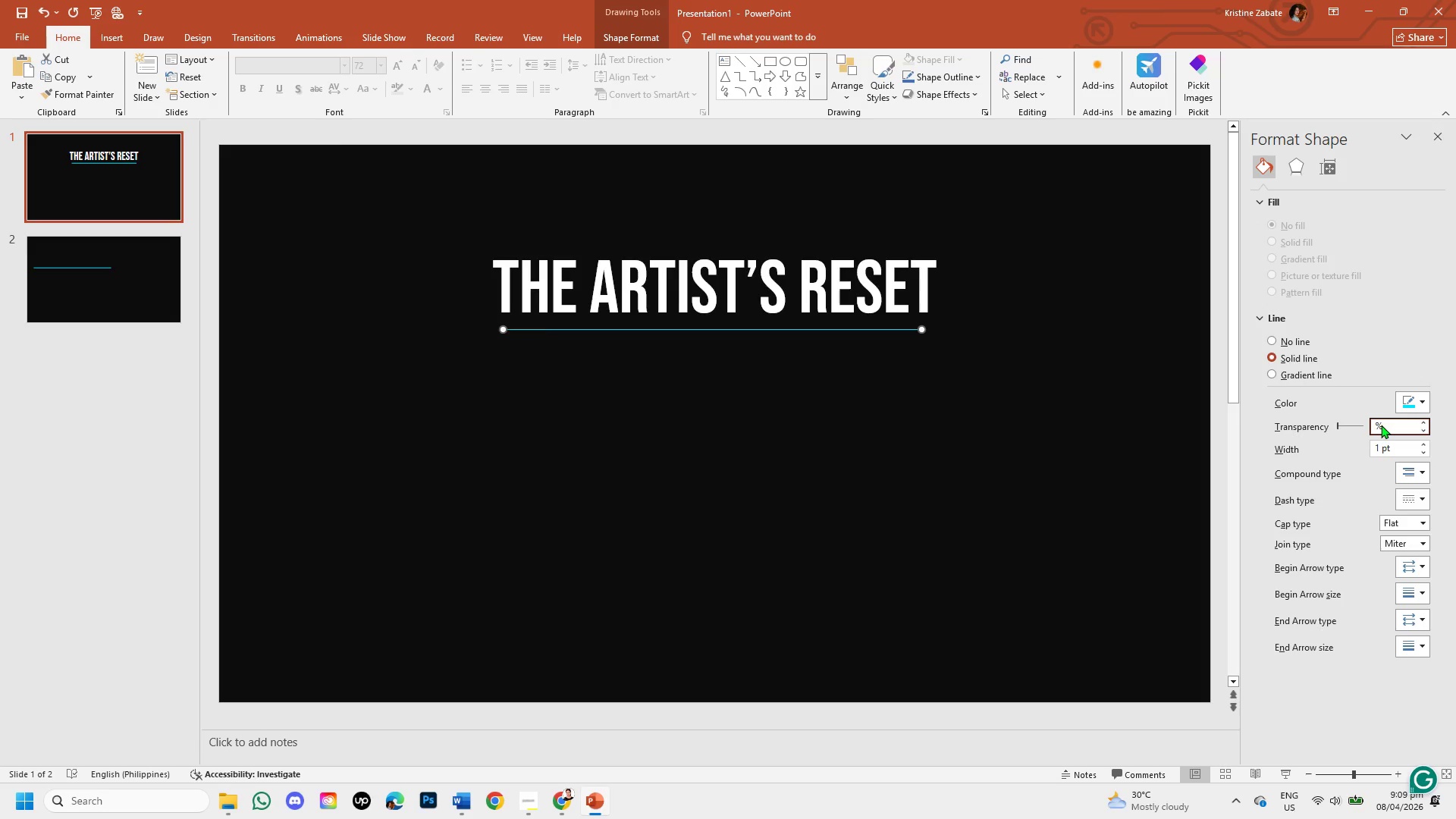 
key(Numpad7)
 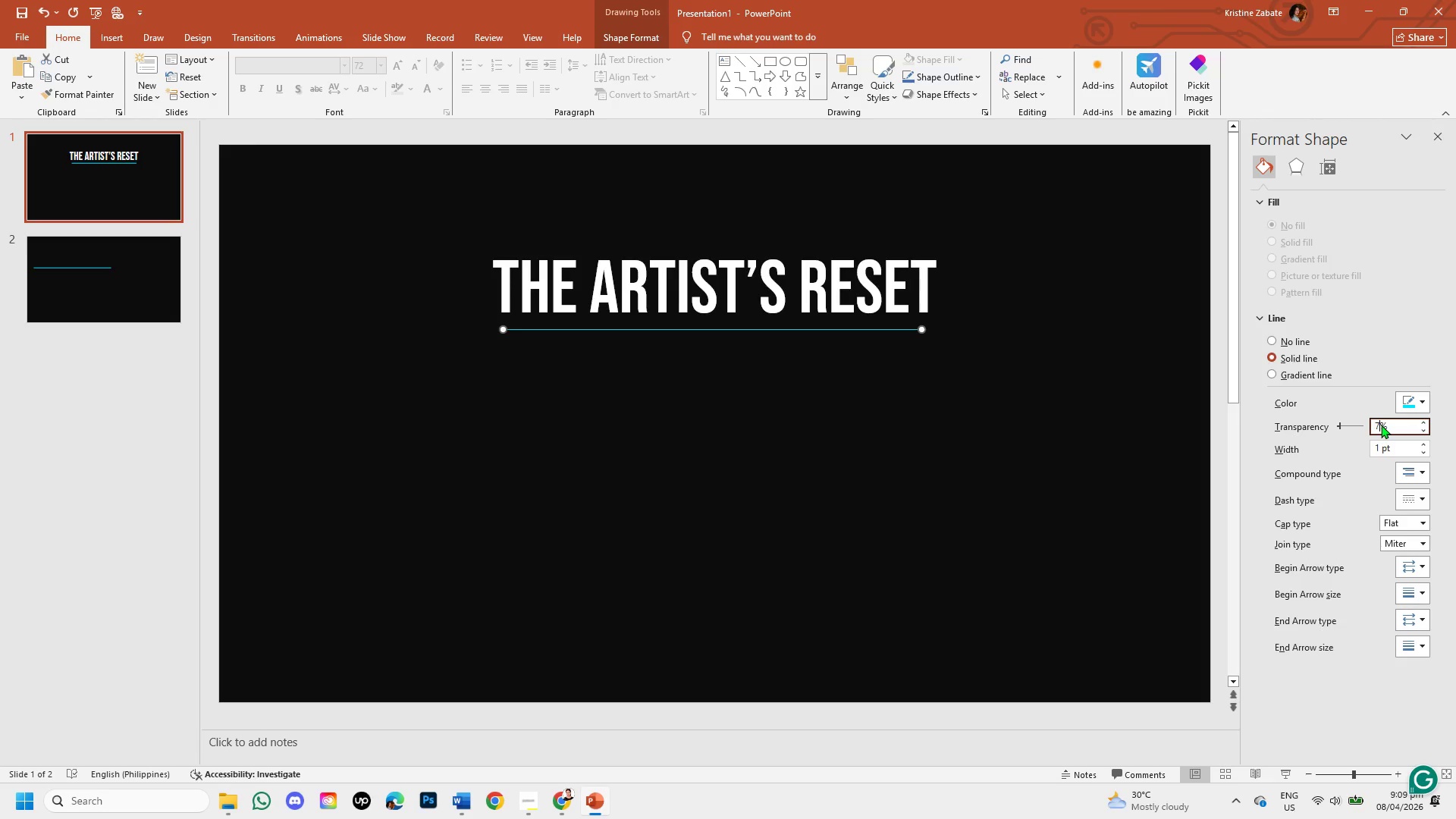 
key(Numpad0)
 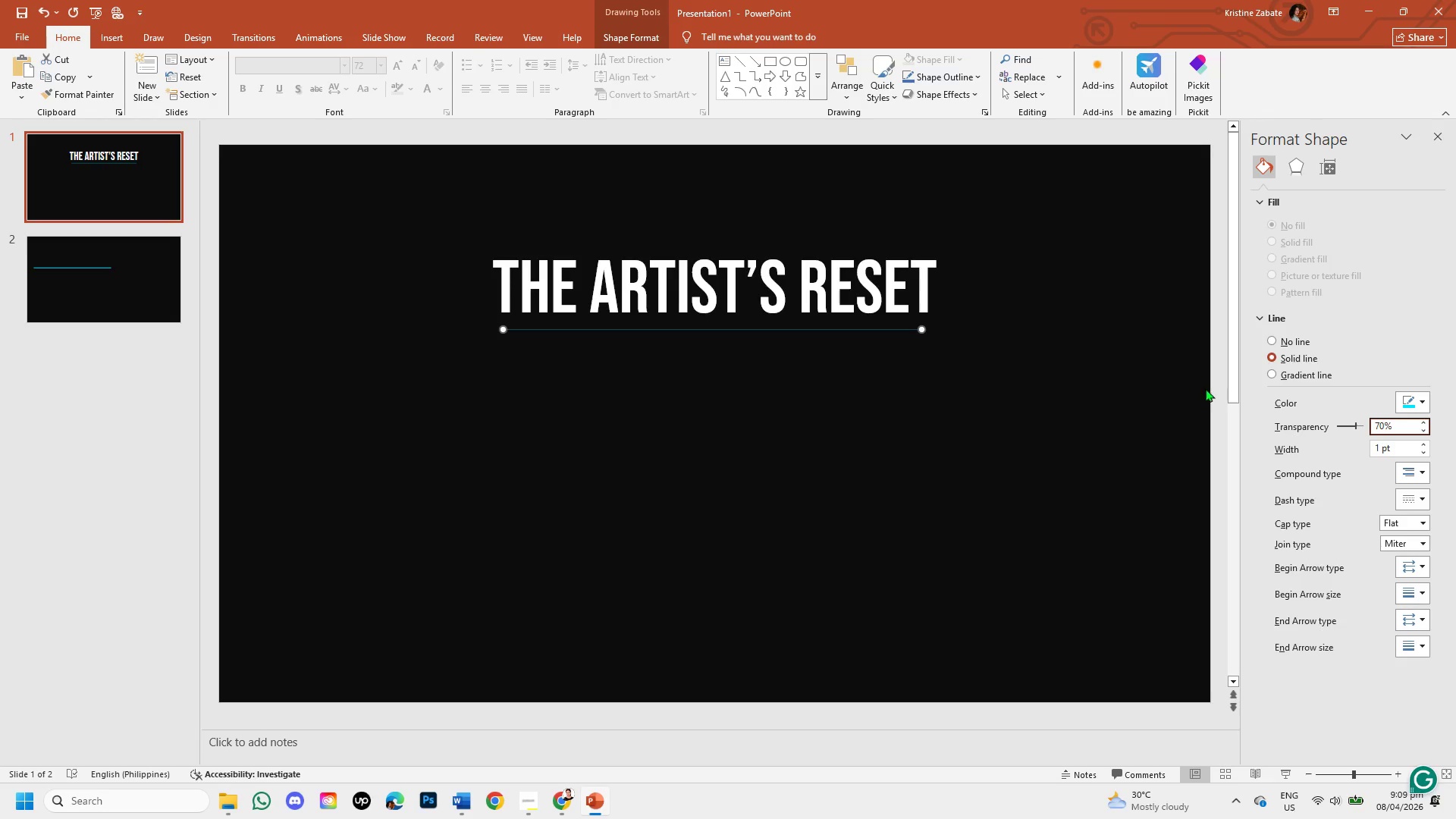 
left_click([1171, 405])
 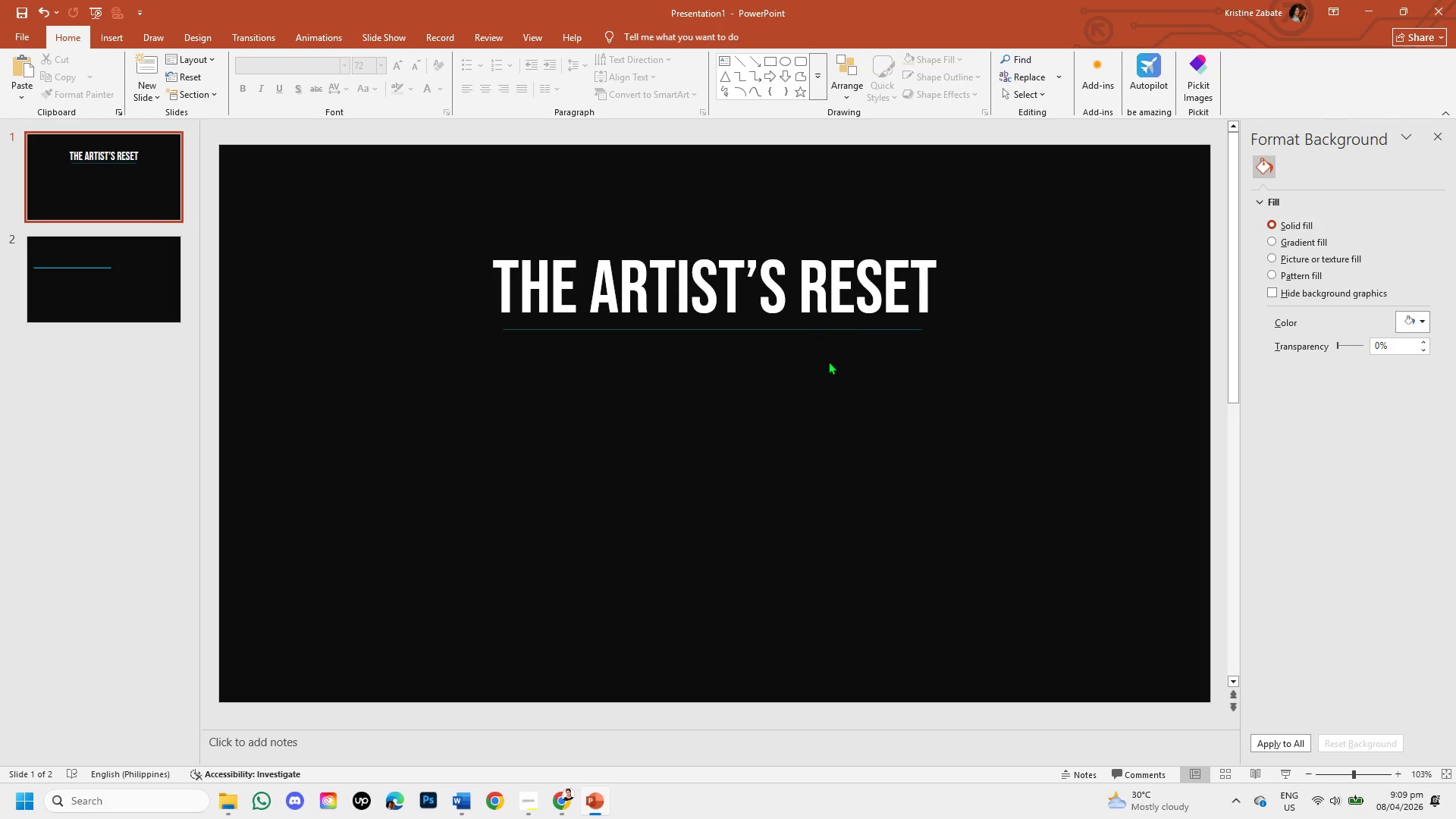 
left_click([825, 331])
 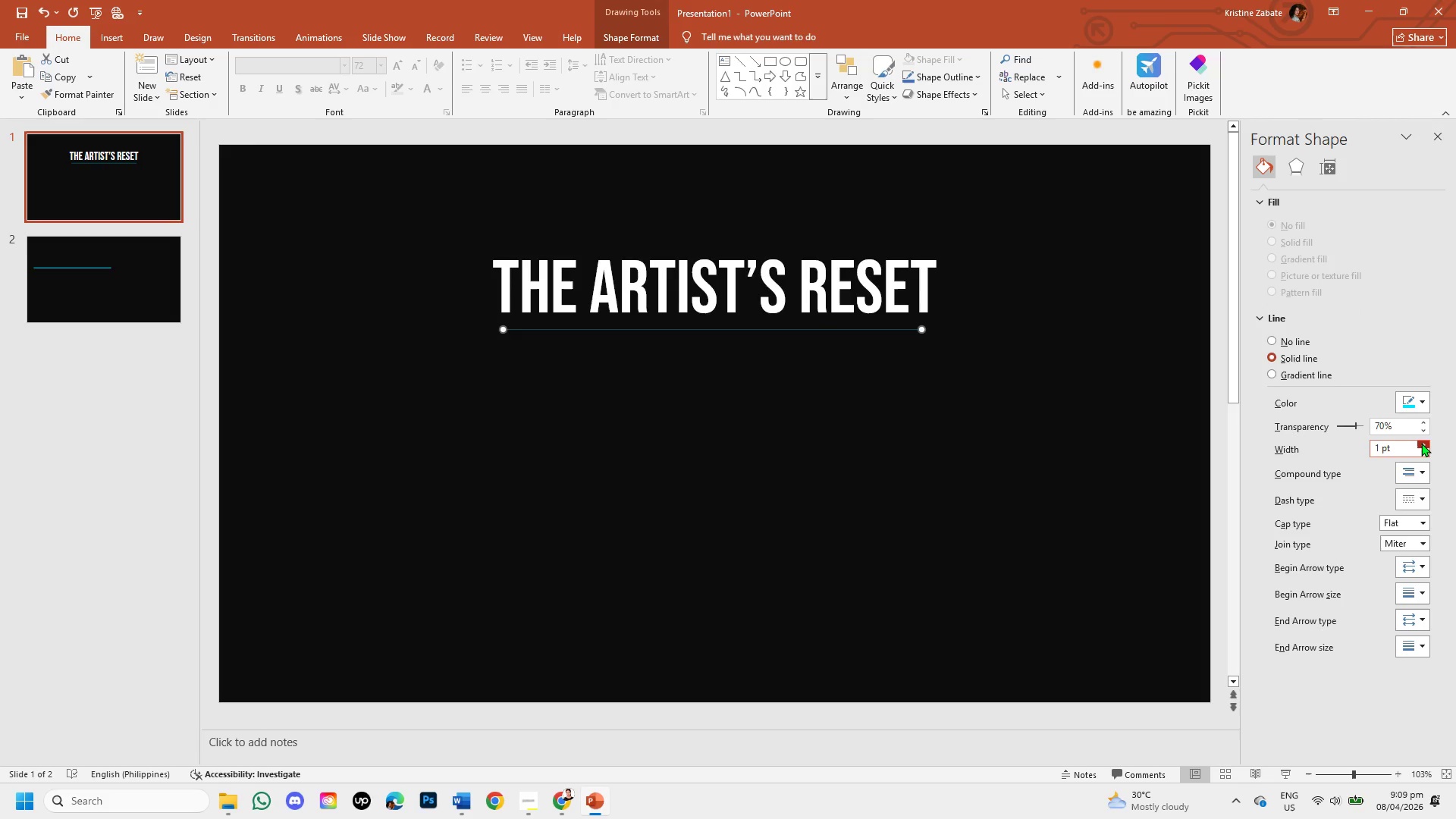 
left_click([1421, 443])
 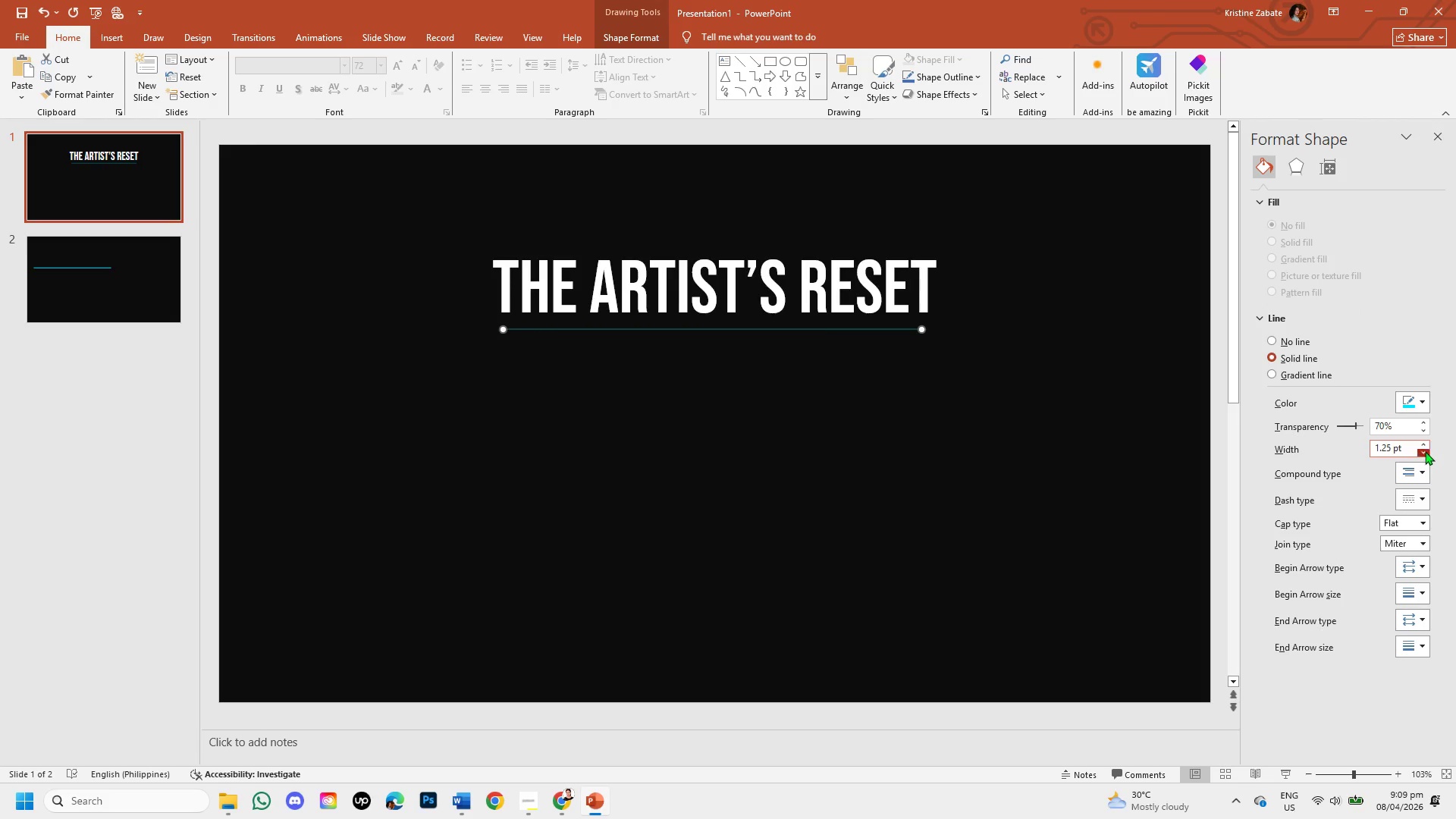 
left_click_drag(start_coordinate=[963, 450], to_coordinate=[1272, 376])
 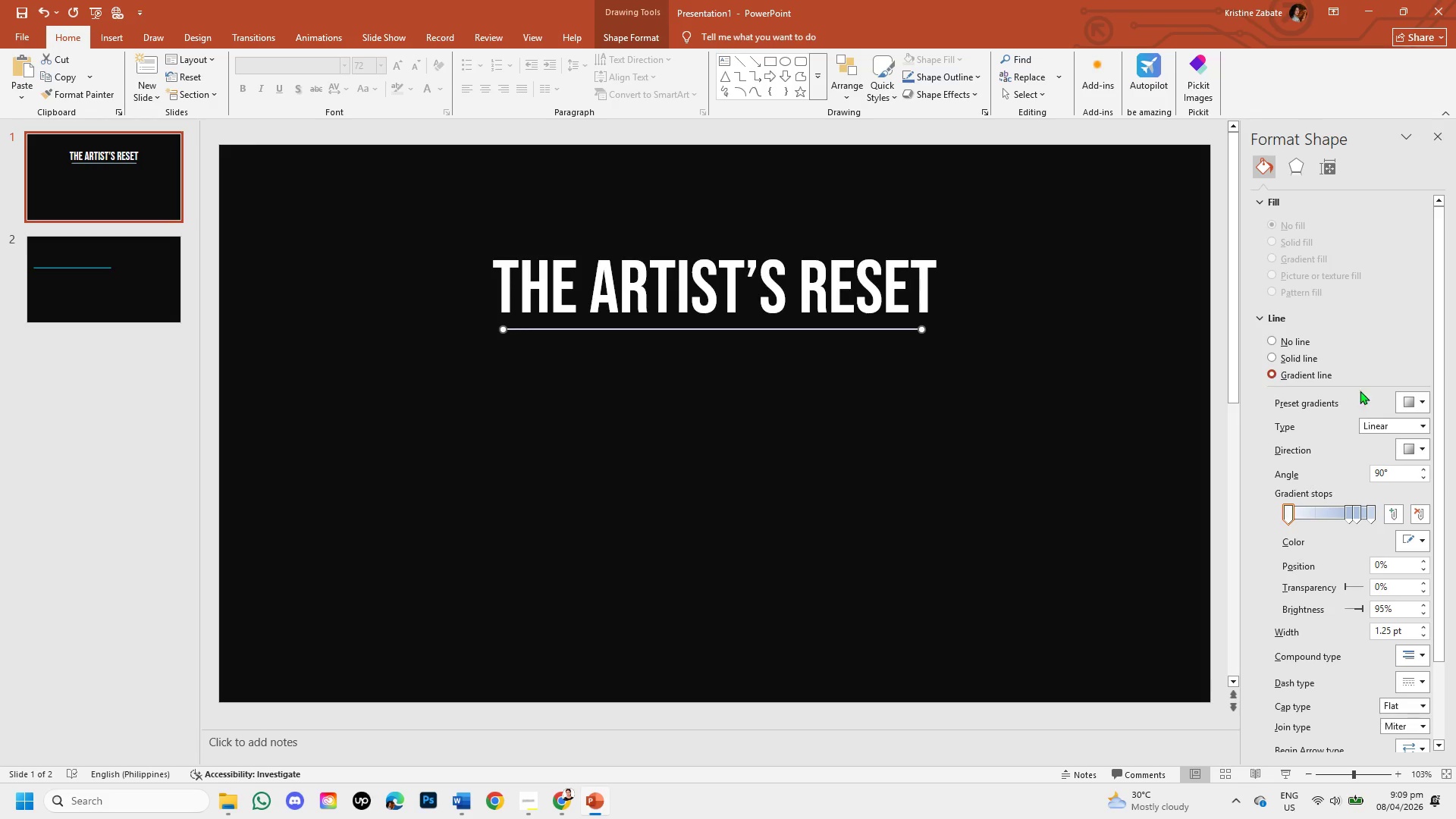 
left_click([1272, 376])
 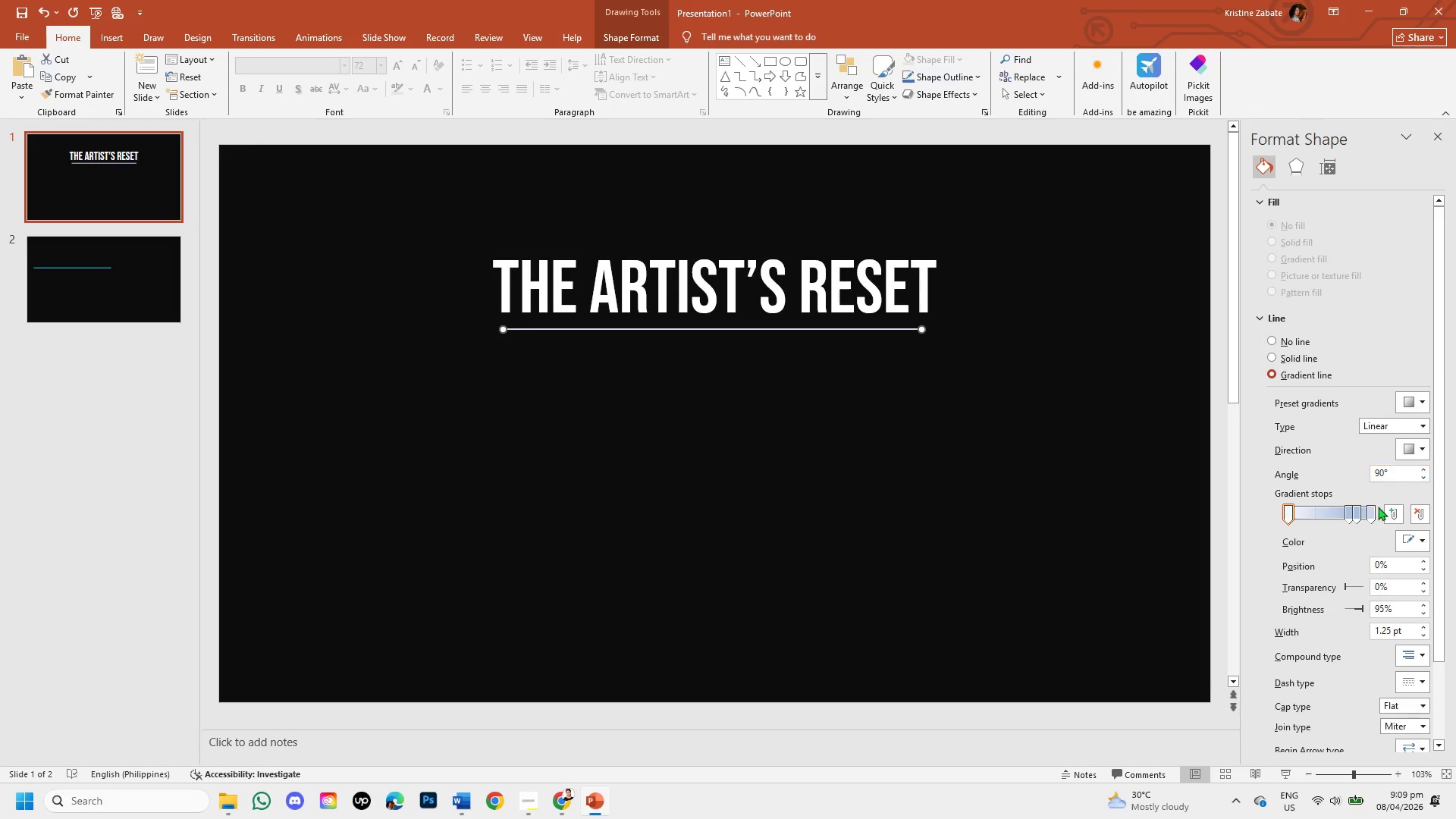 
left_click([1355, 514])
 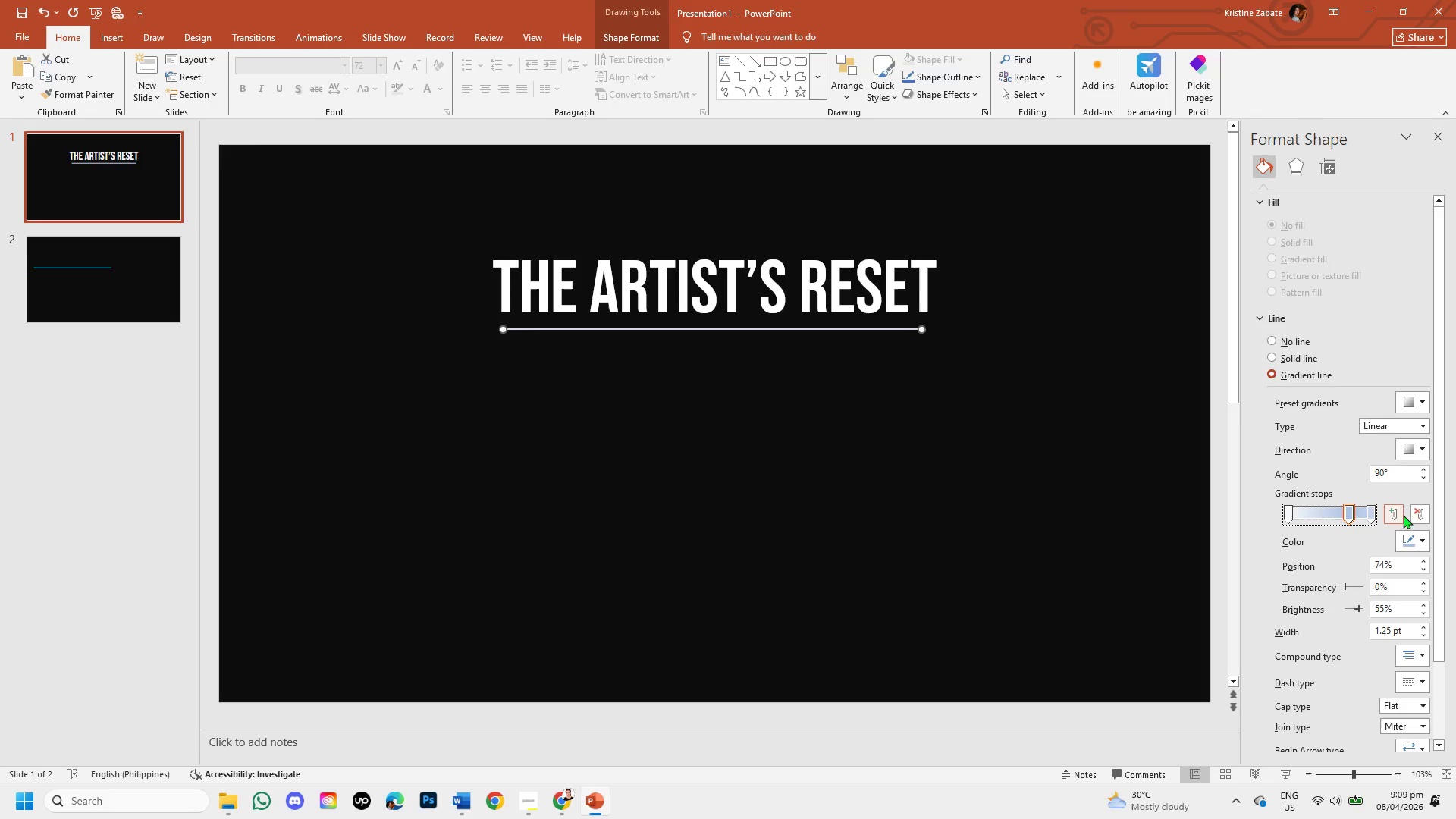 
left_click([1418, 511])
 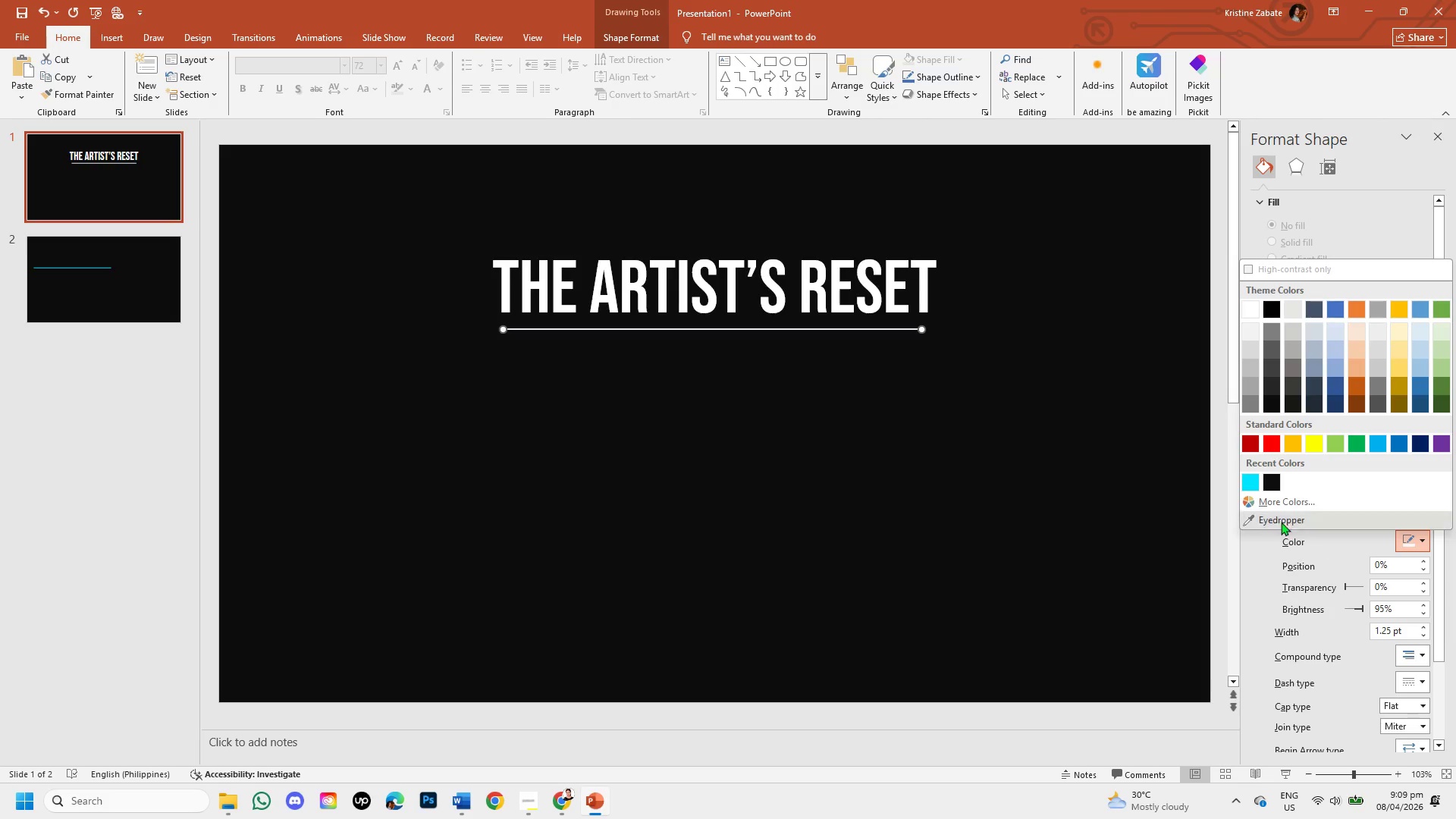 
left_click([1254, 487])
 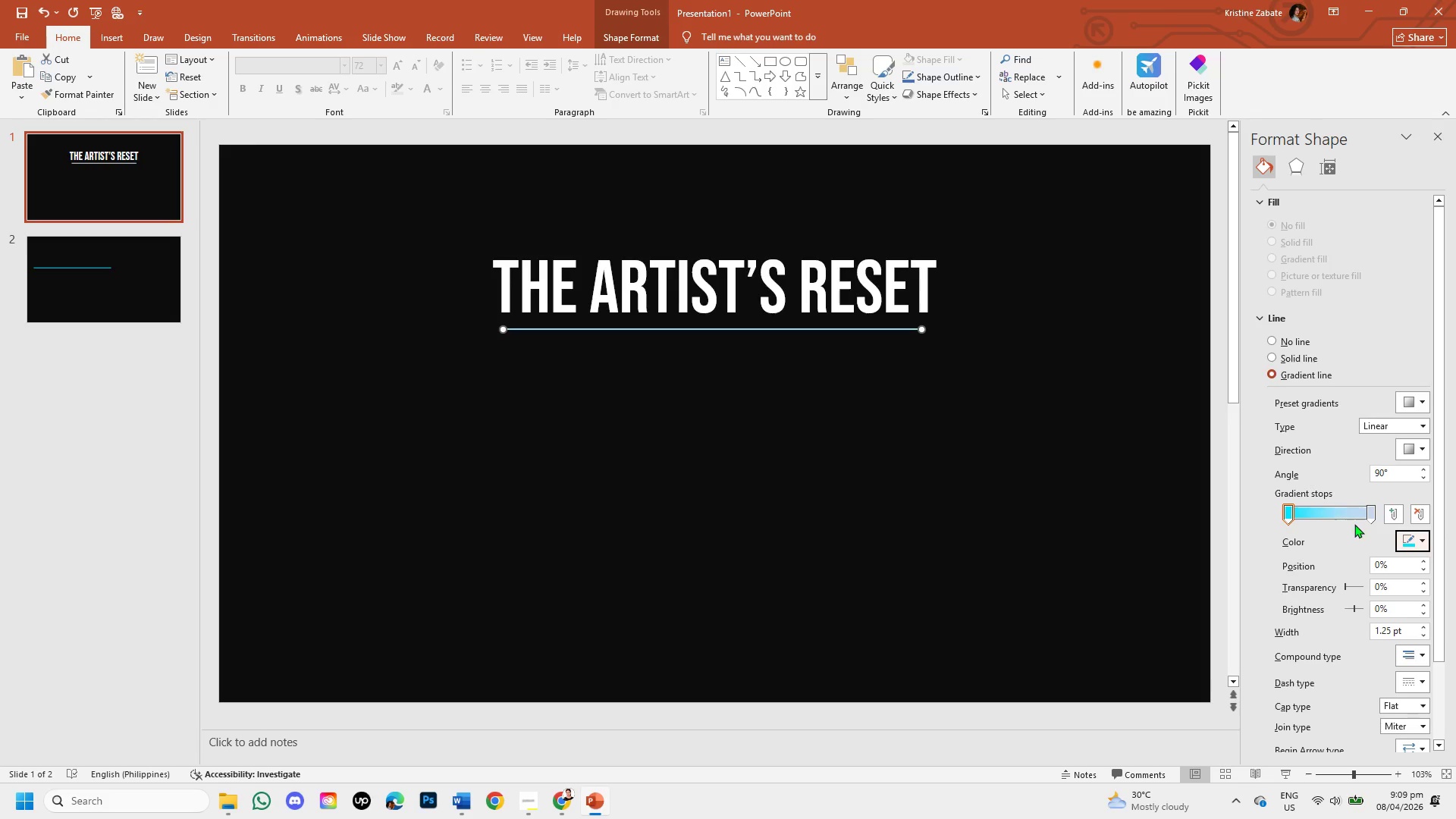 
mouse_move([1349, 539])
 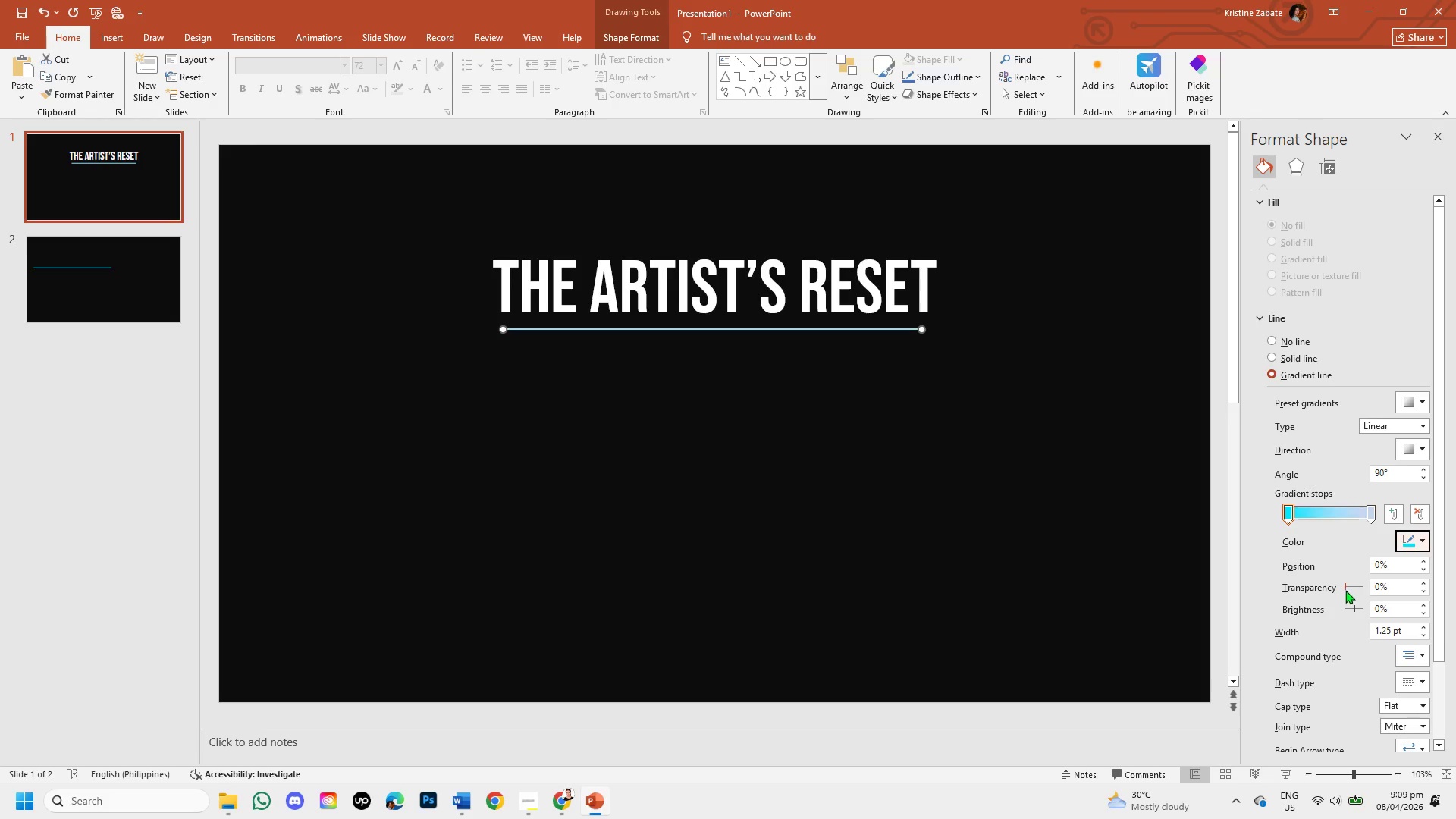 
left_click_drag(start_coordinate=[1345, 585], to_coordinate=[1355, 598])
 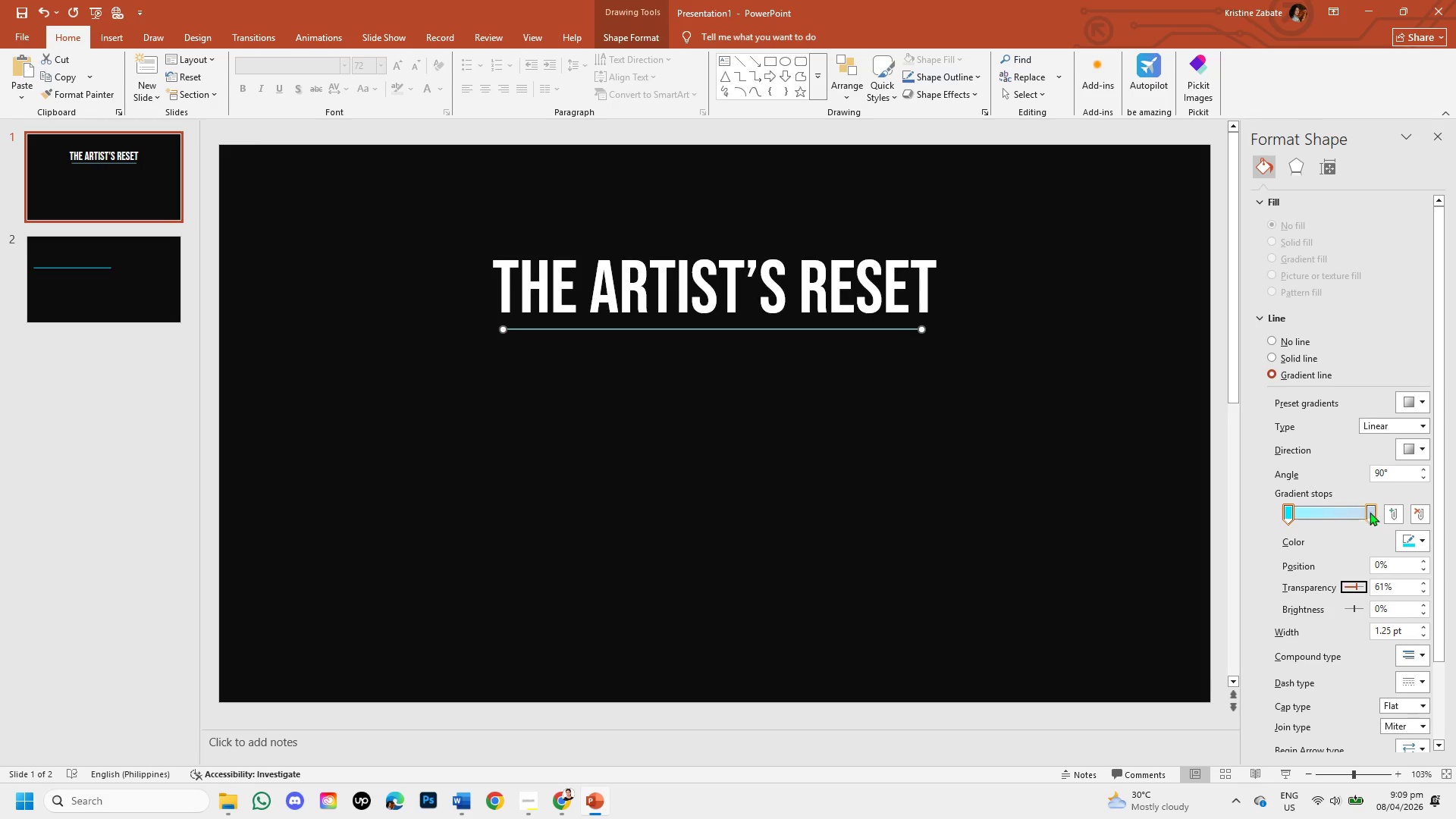 
left_click([1370, 510])
 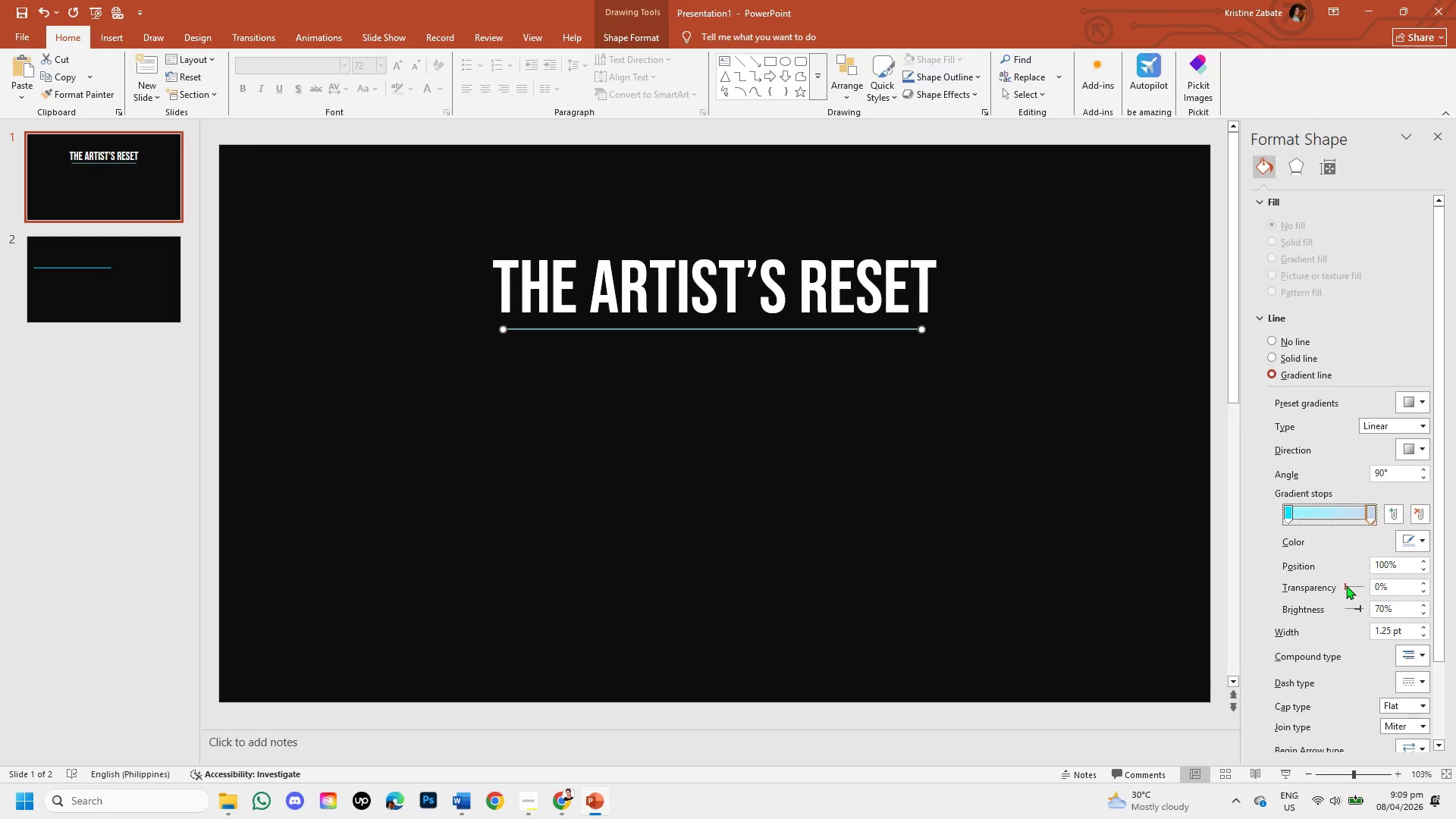 
left_click_drag(start_coordinate=[1345, 586], to_coordinate=[1354, 586])
 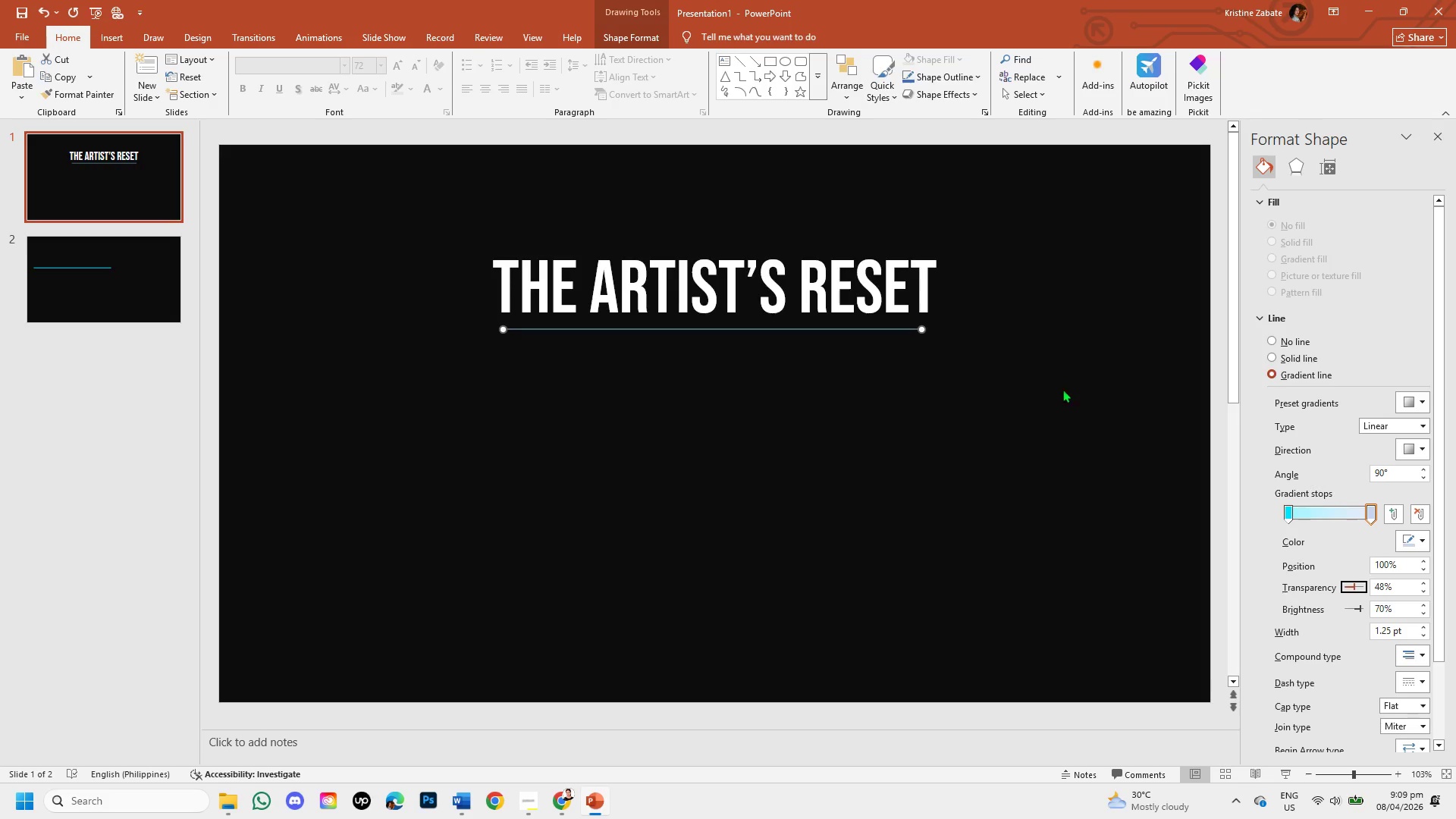 
left_click([1029, 362])
 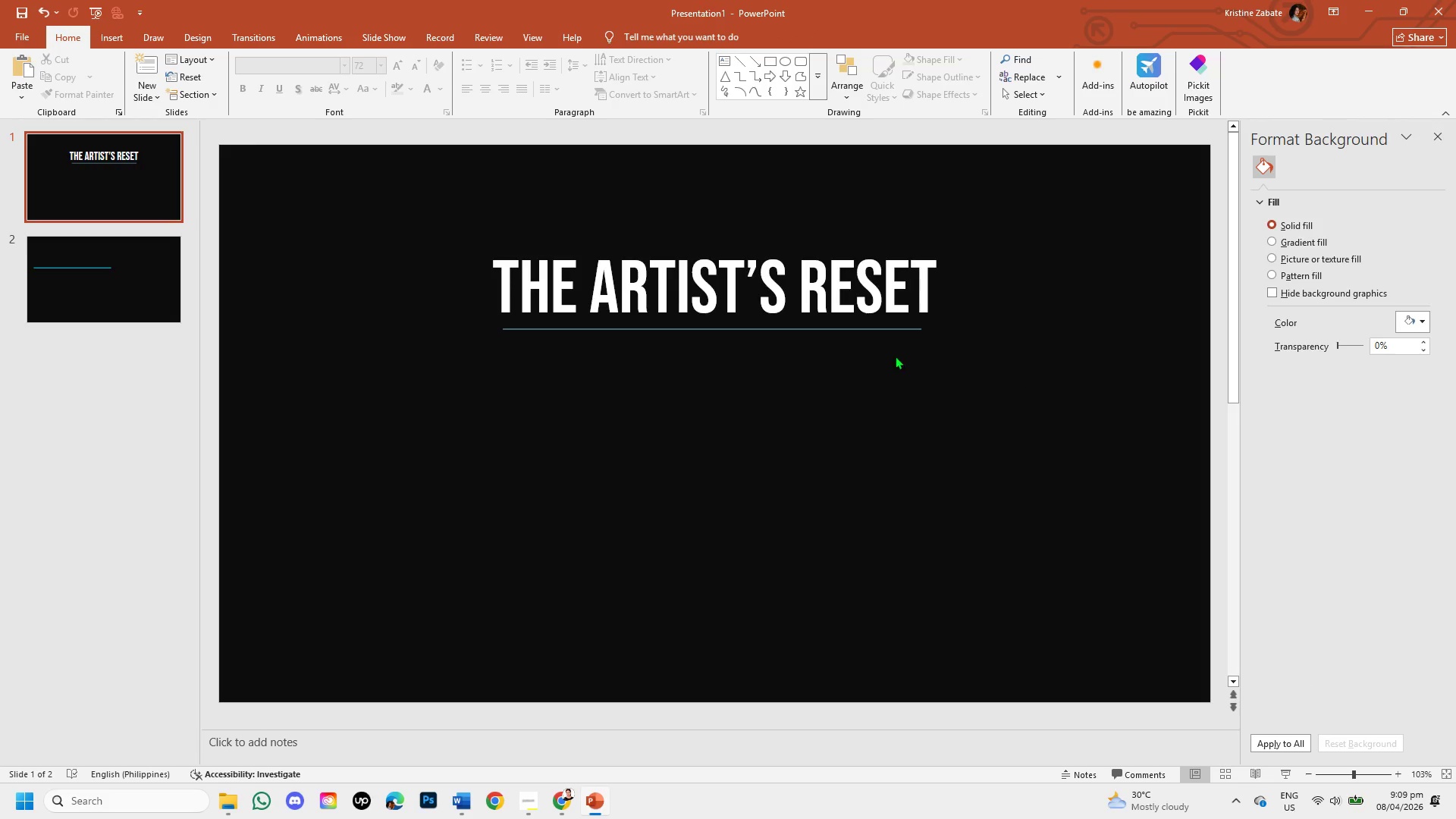 
wait(6.59)
 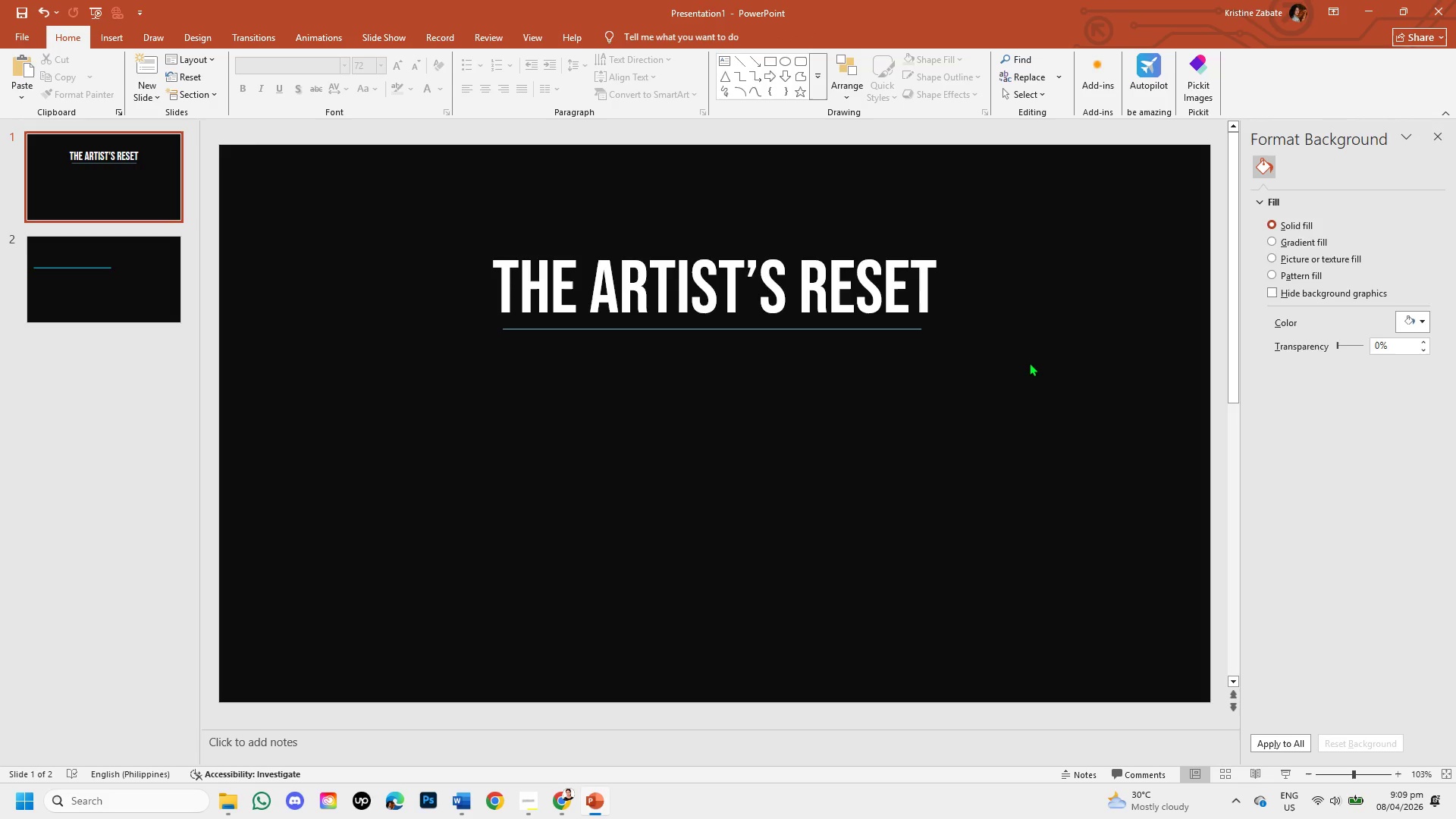 
left_click([872, 330])
 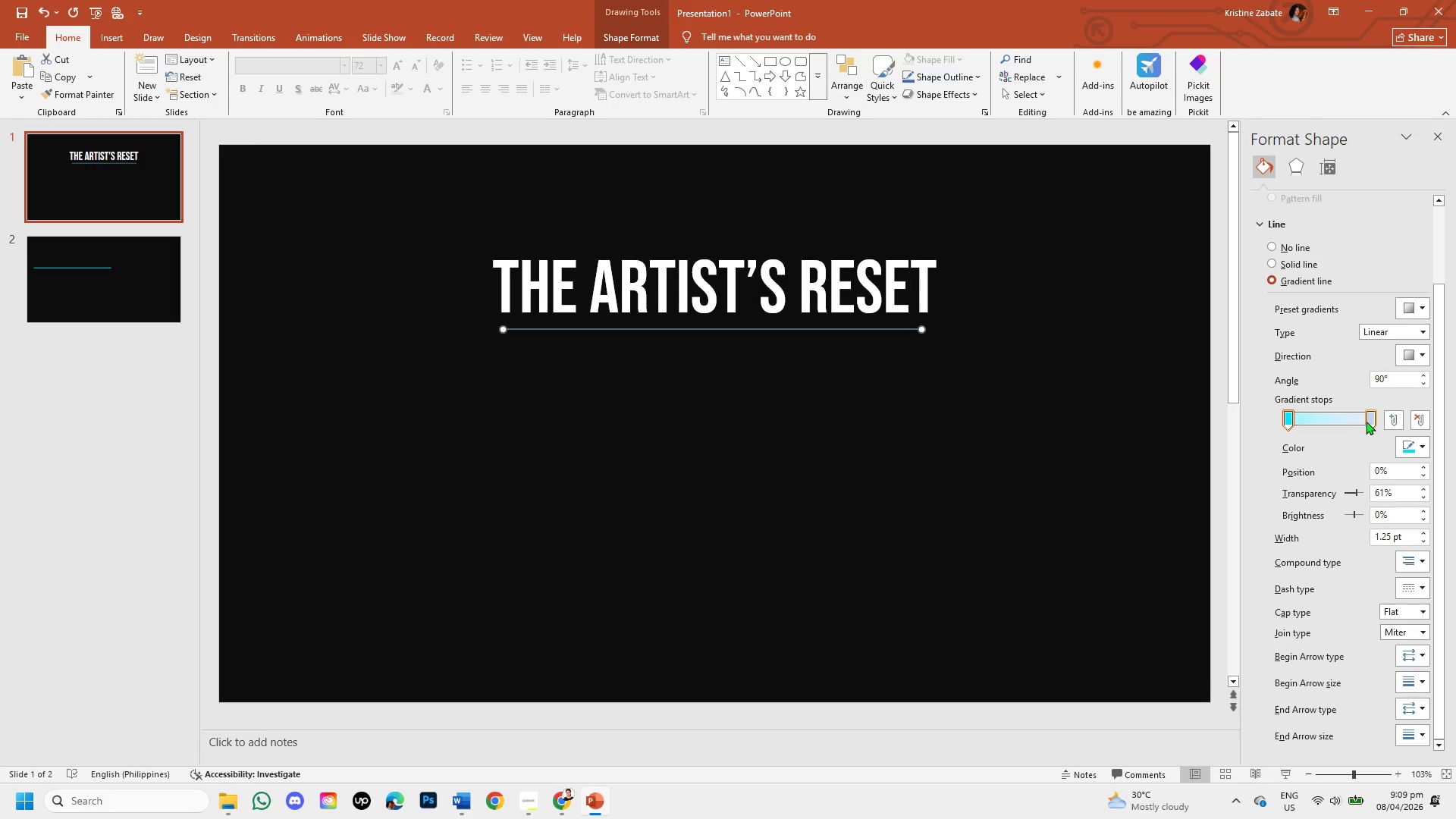 
left_click([1367, 420])
 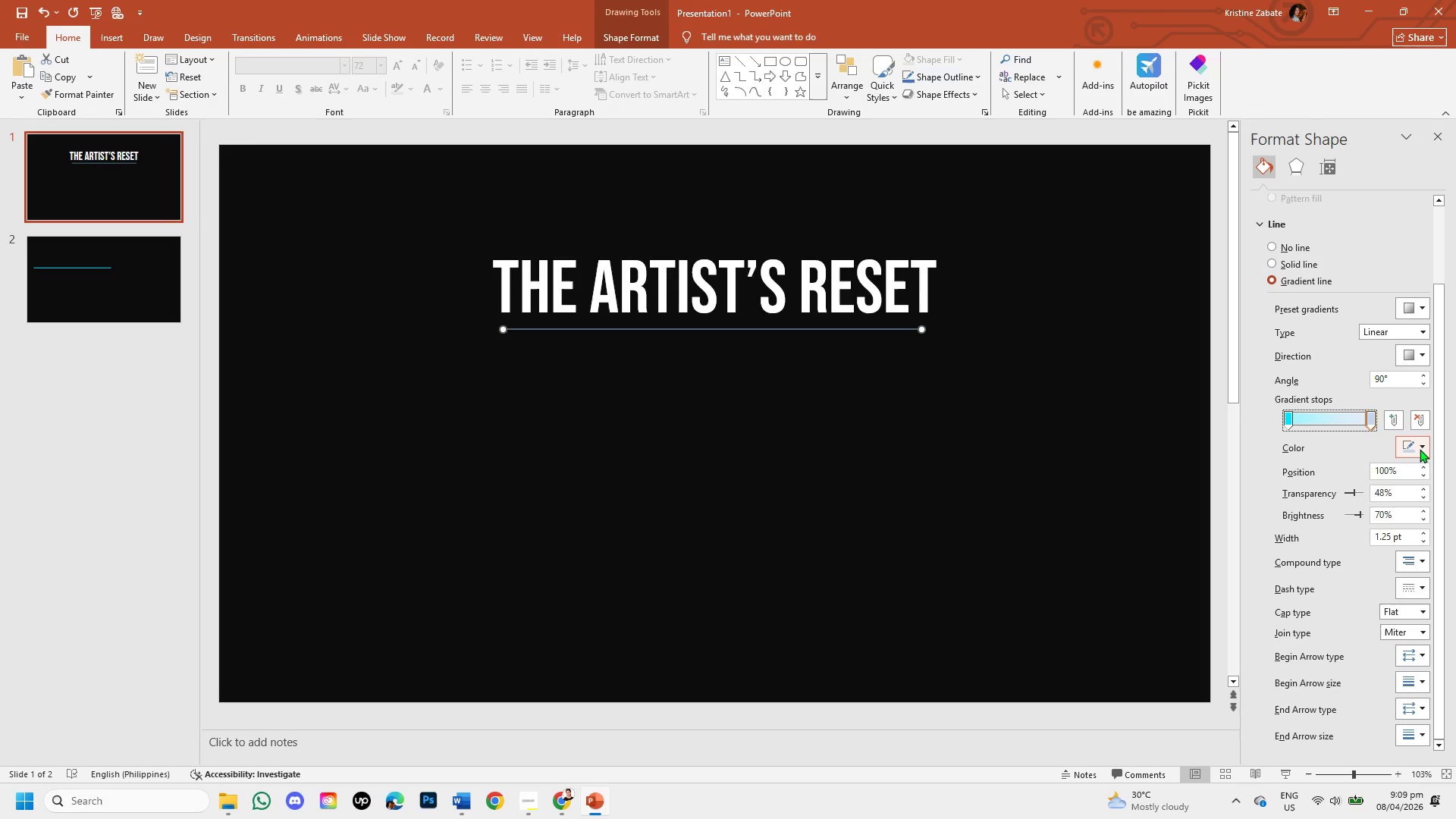 
left_click([1423, 453])
 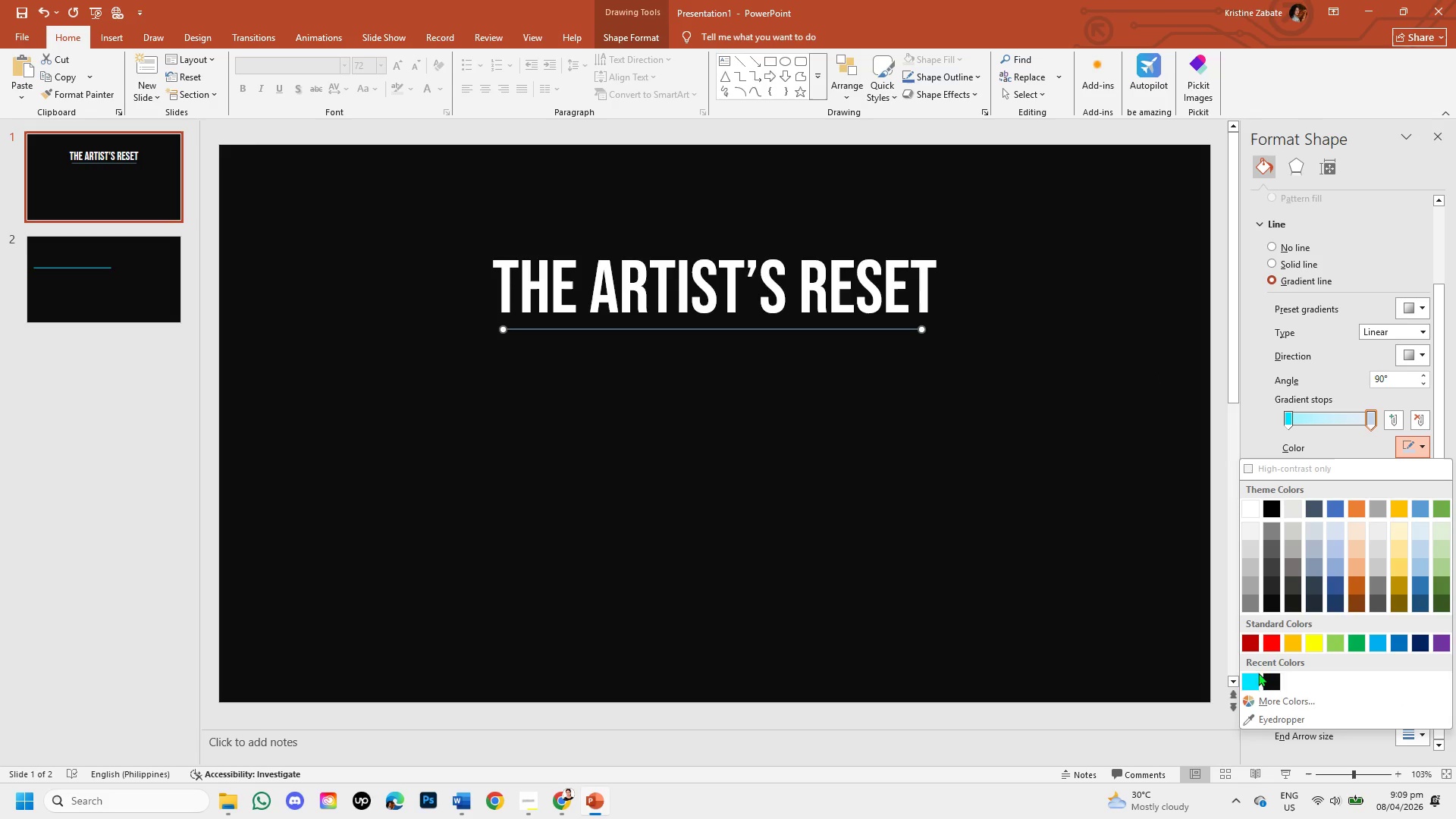 
left_click([1253, 684])
 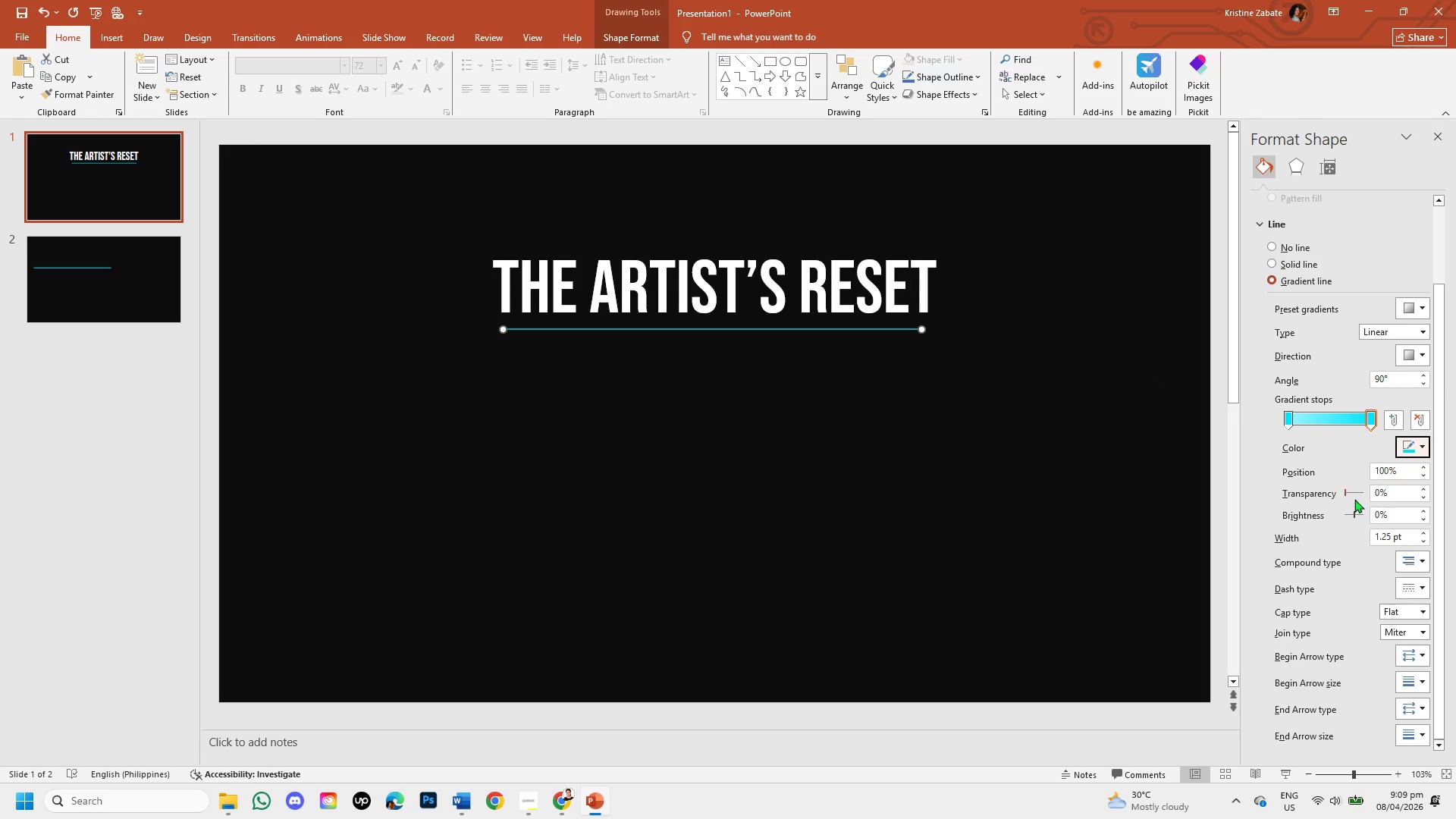 
left_click_drag(start_coordinate=[1345, 492], to_coordinate=[1355, 492])
 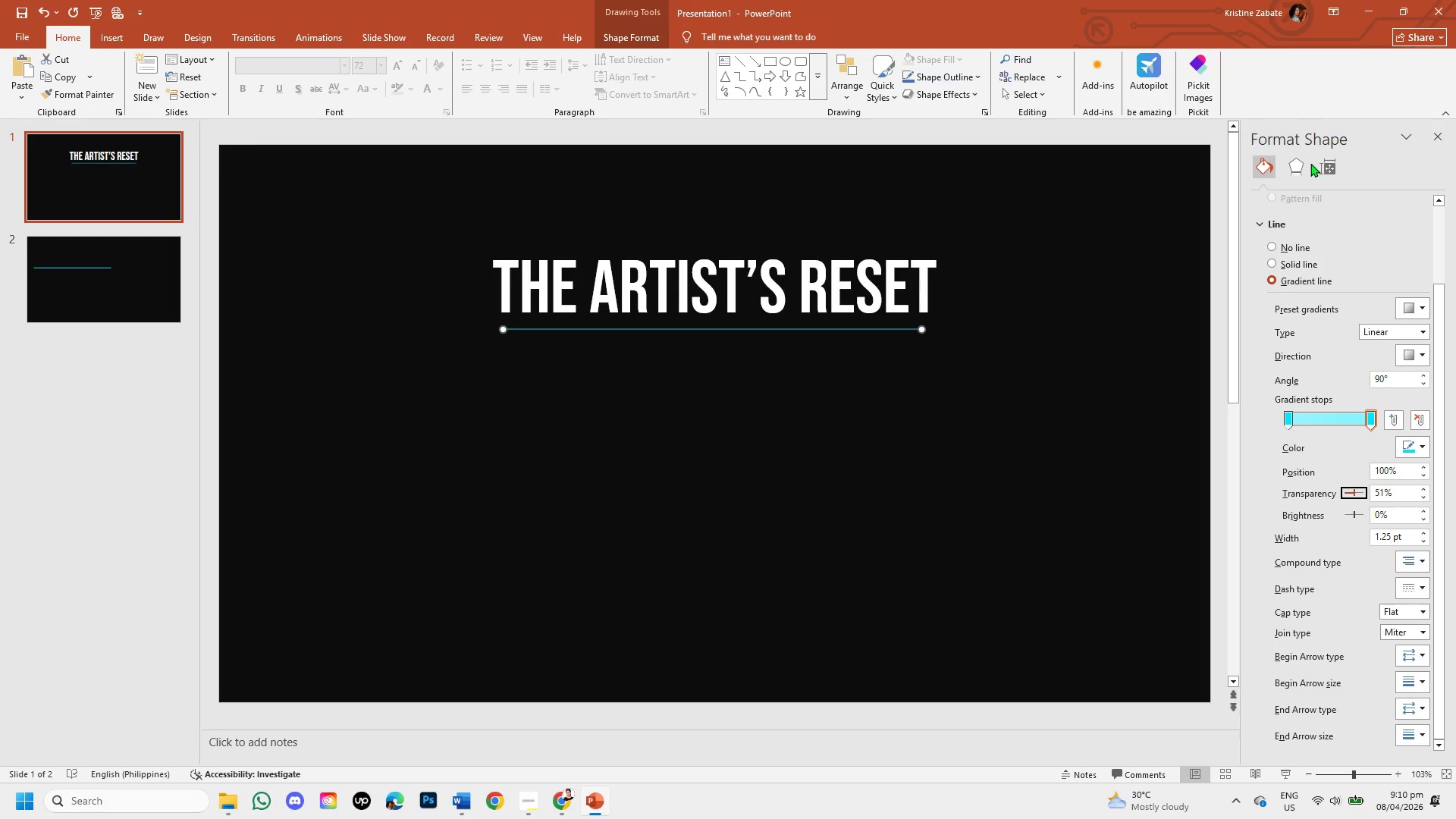 
left_click([1294, 167])
 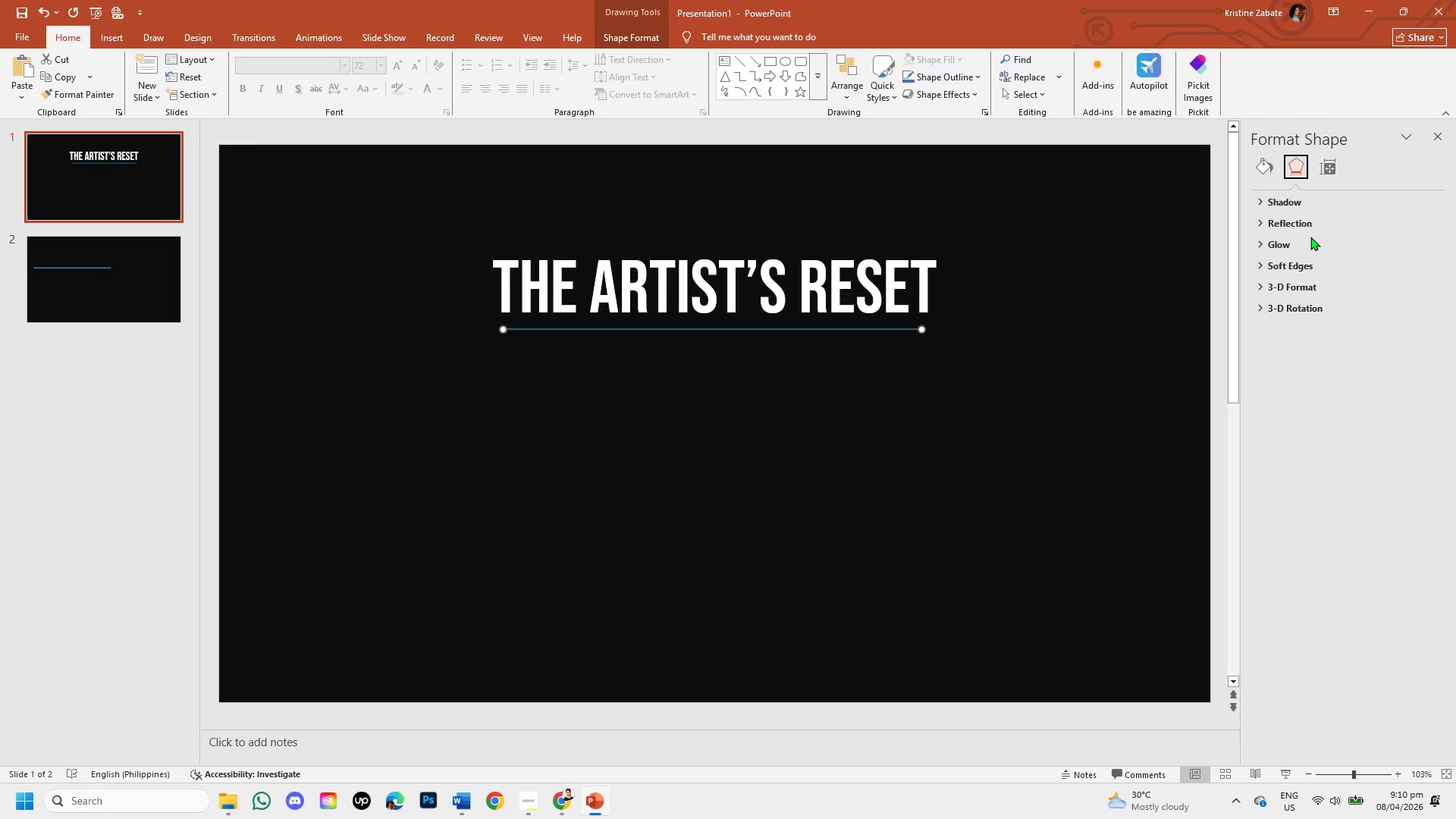 
left_click([1310, 241])
 